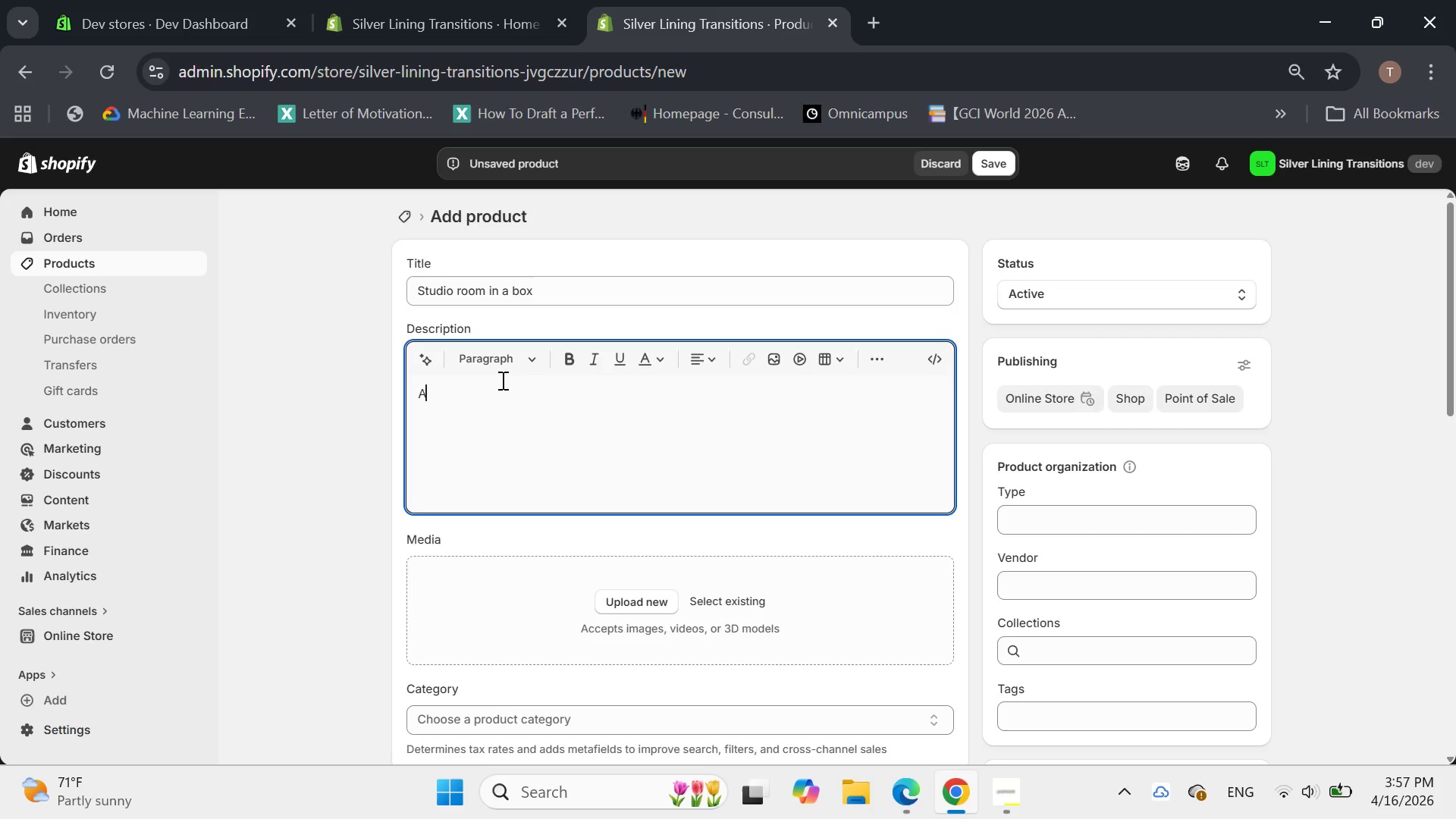 
key(CapsLock)
 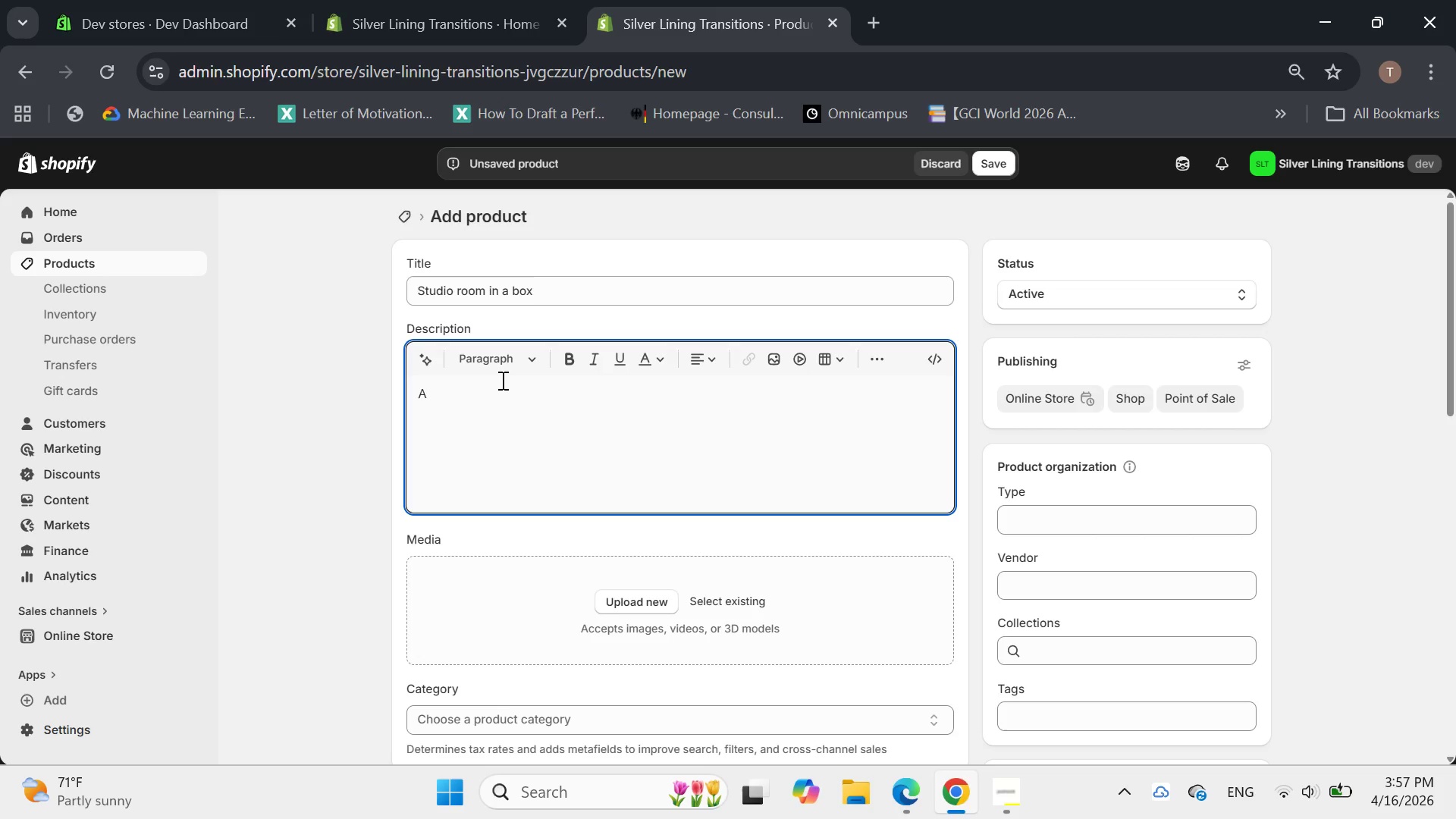 
key(Backspace)
type(The Studio Rook )
key(Backspace)
key(Backspace)
type(m in a B)
 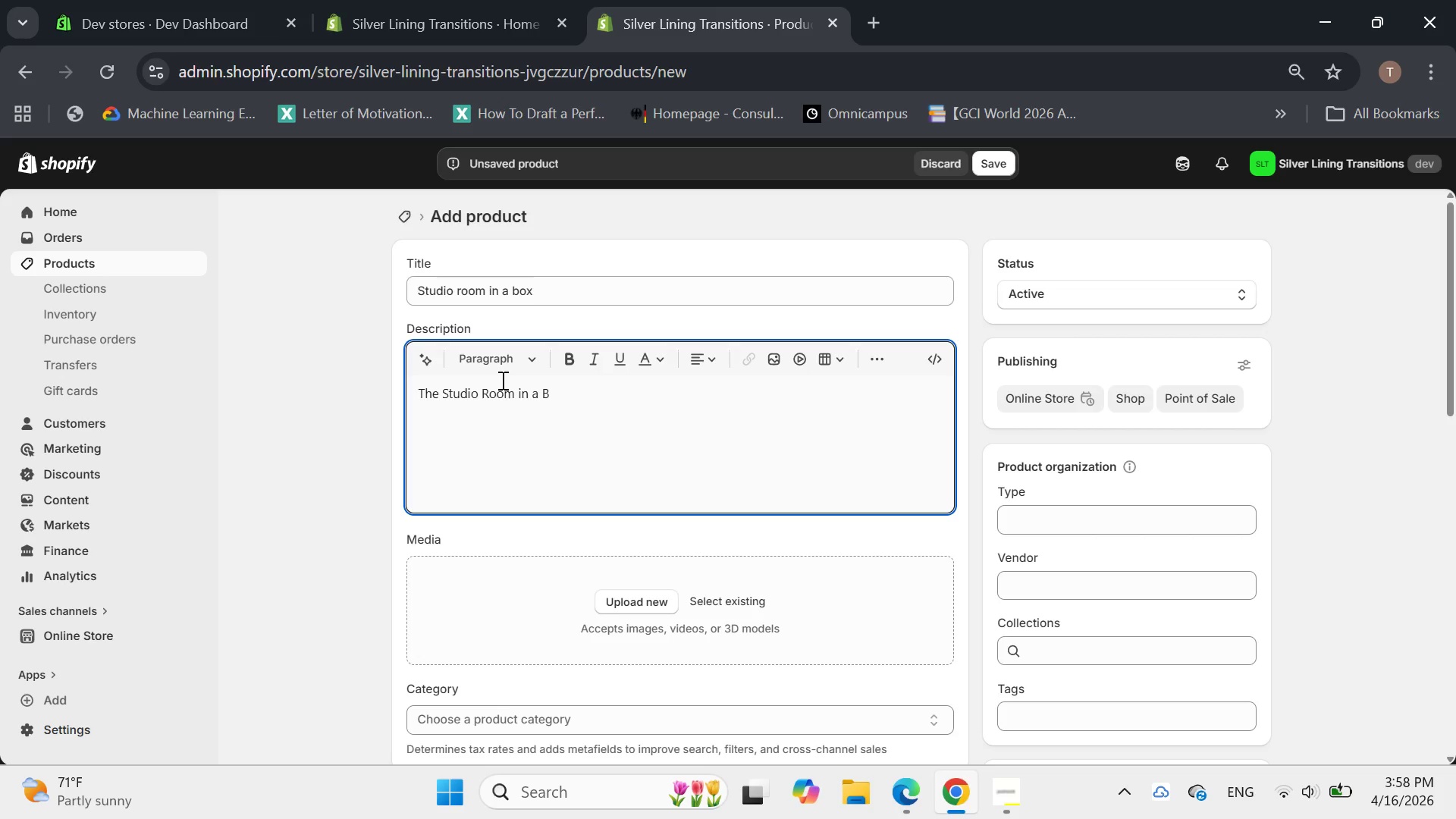 
type(ox is made for familes )
key(Backspace)
key(Backspace)
key(Backspace)
type(ies setting up a smaller private room during a memory care )
 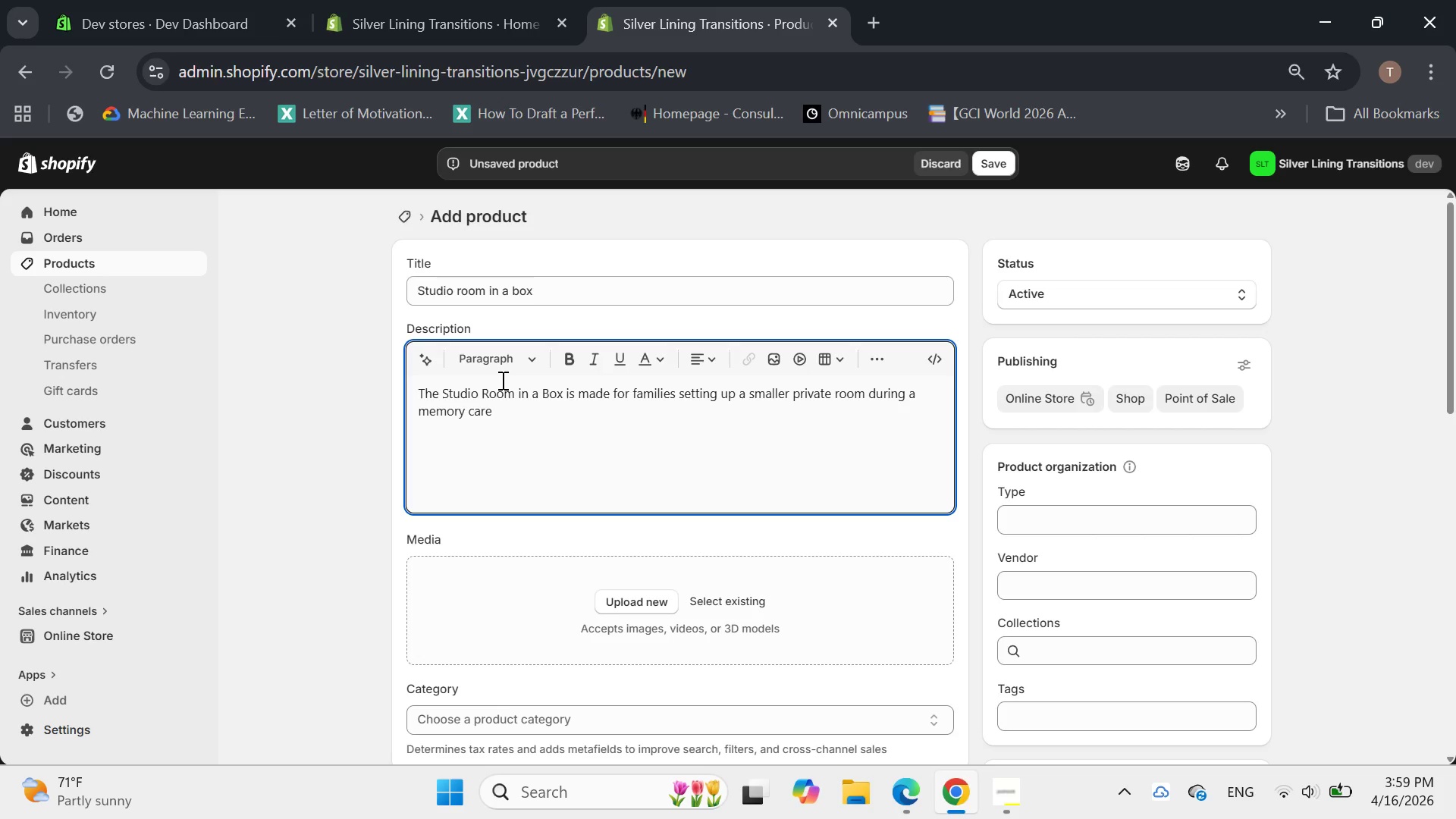 
type(transa)
key(Backspace)
type(ition )
key(Backspace)
type(. It brings together )
 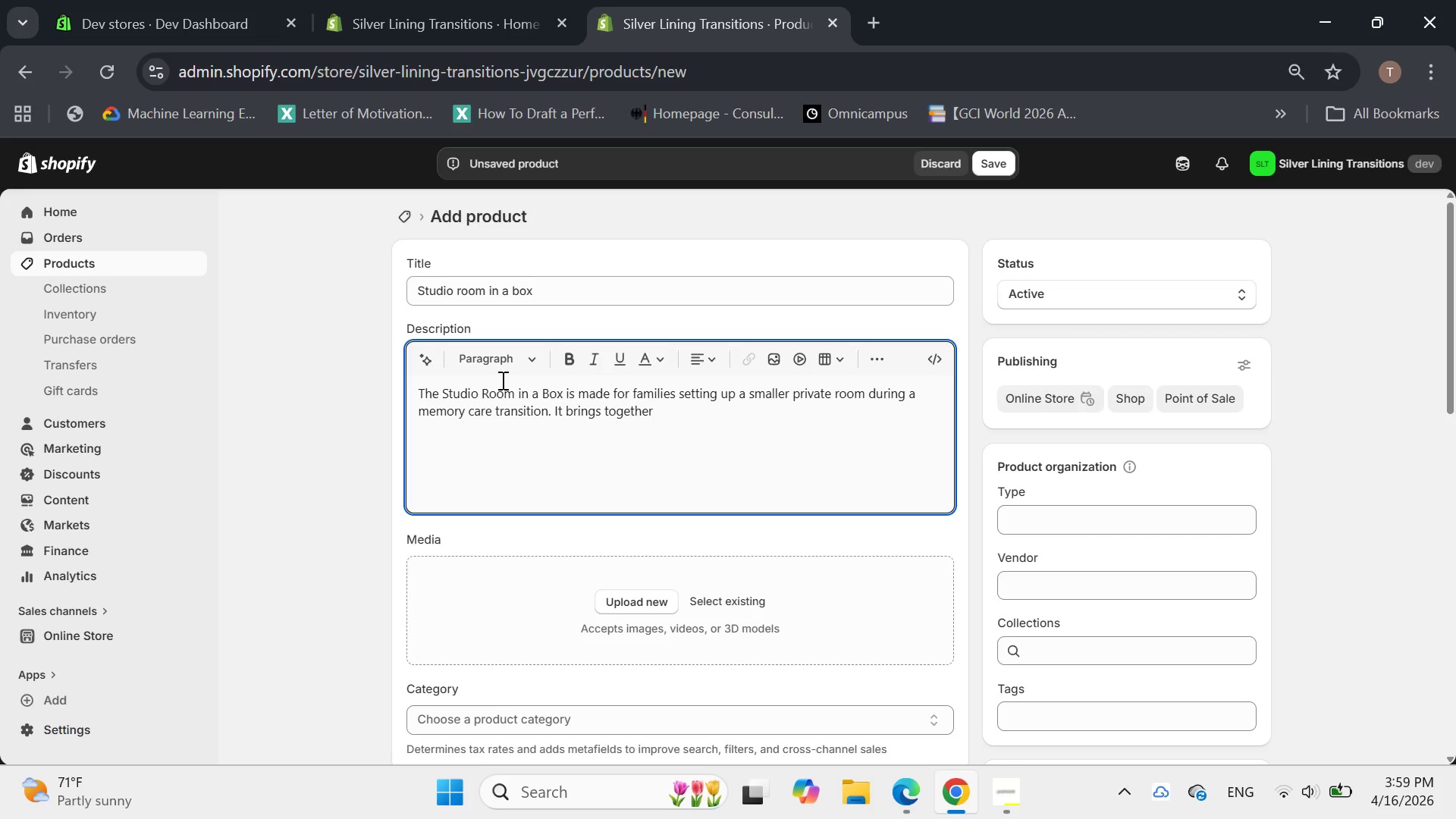 
type(comfort foc)
 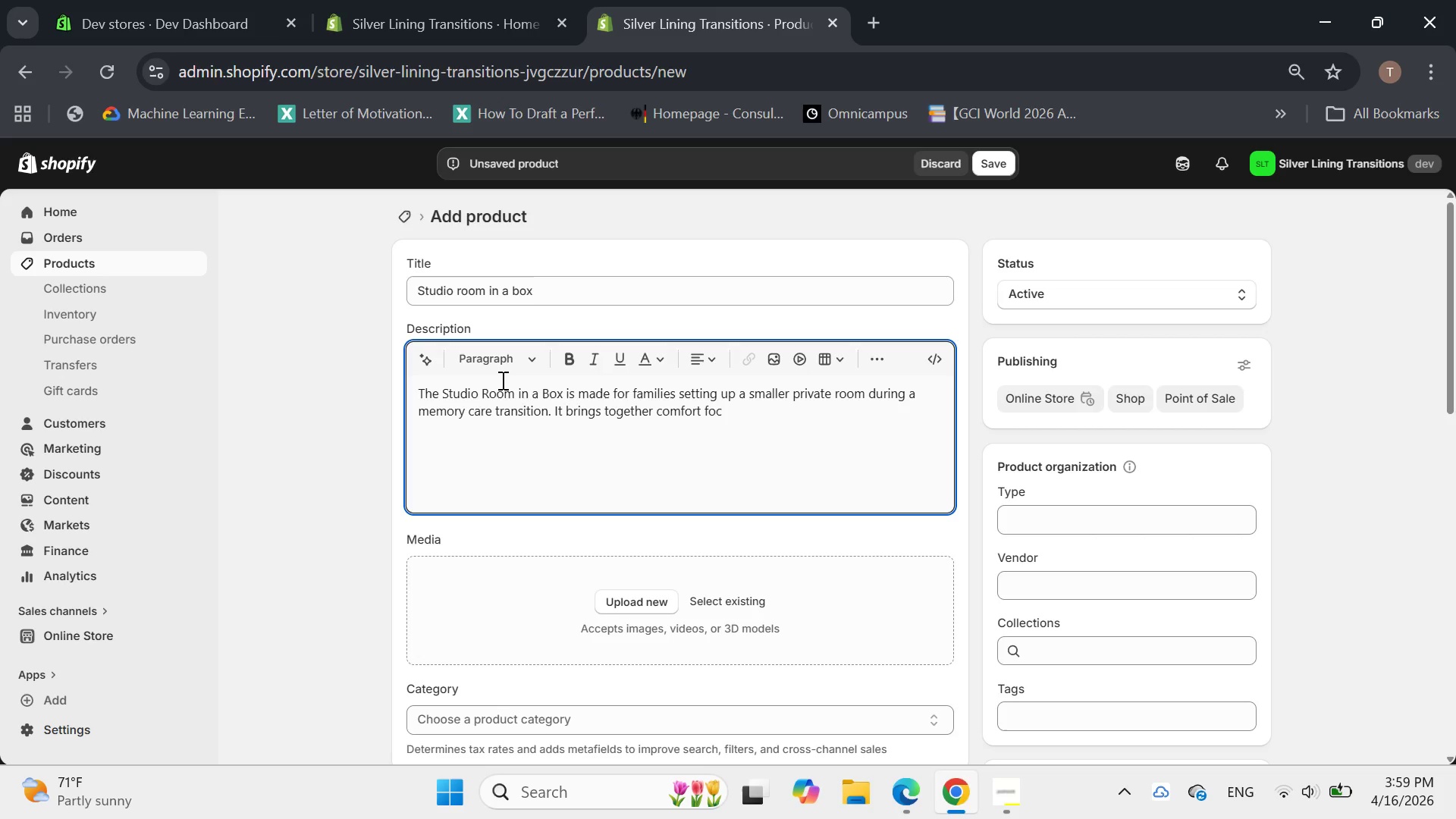 
type(use)
 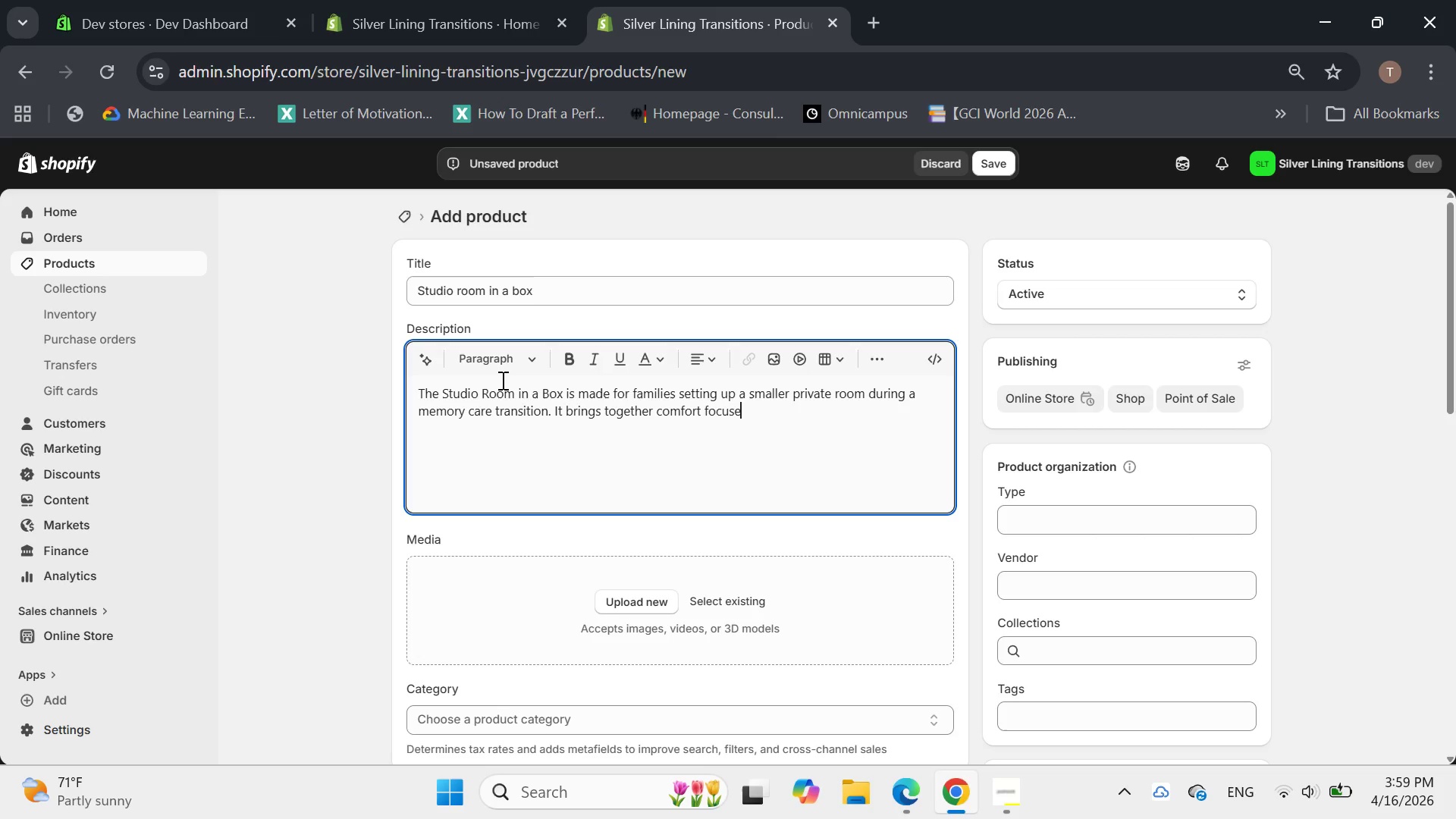 
wait(6.0)
 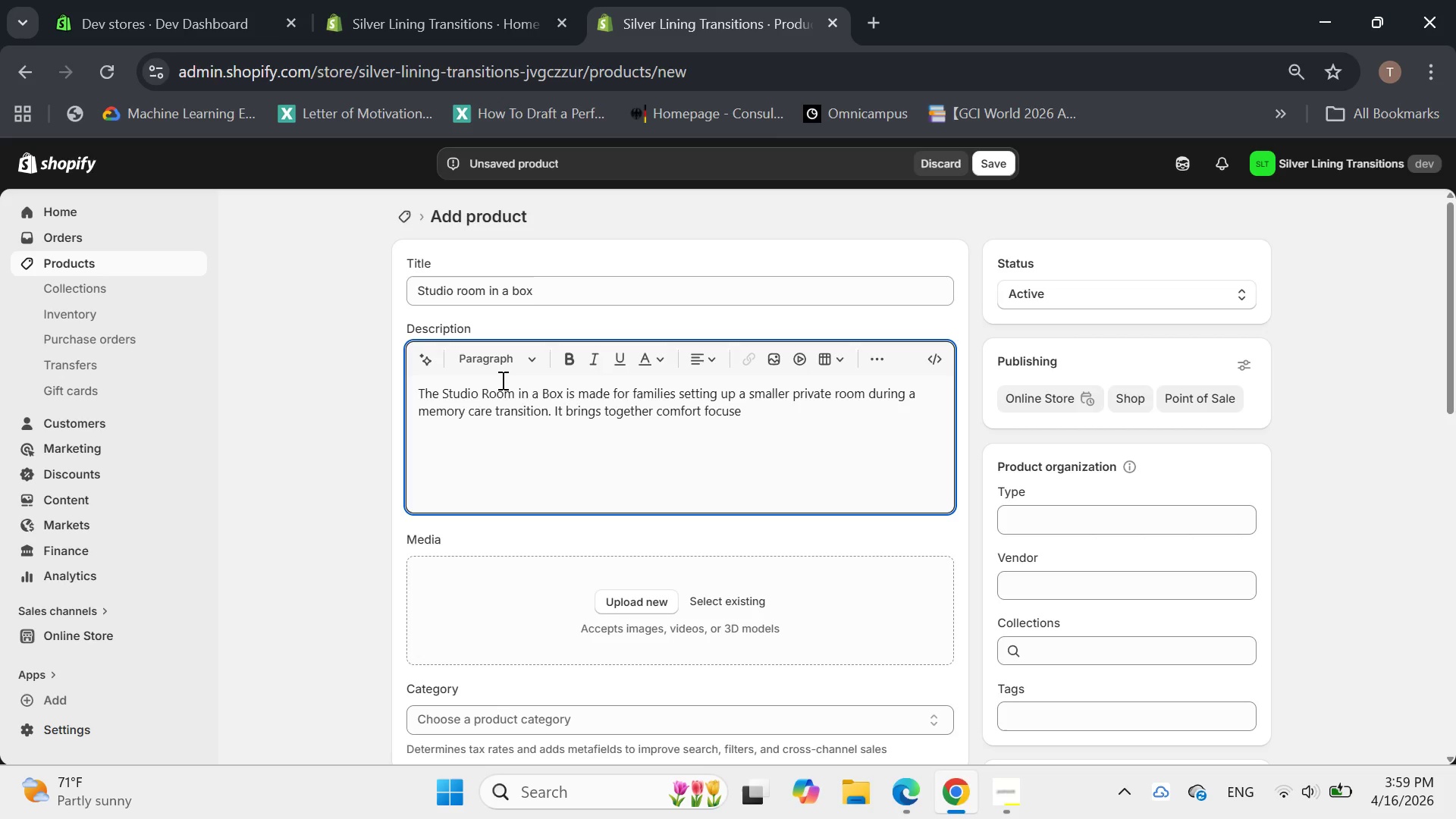 
type(d item )
key(Backspace)
type(s, )
 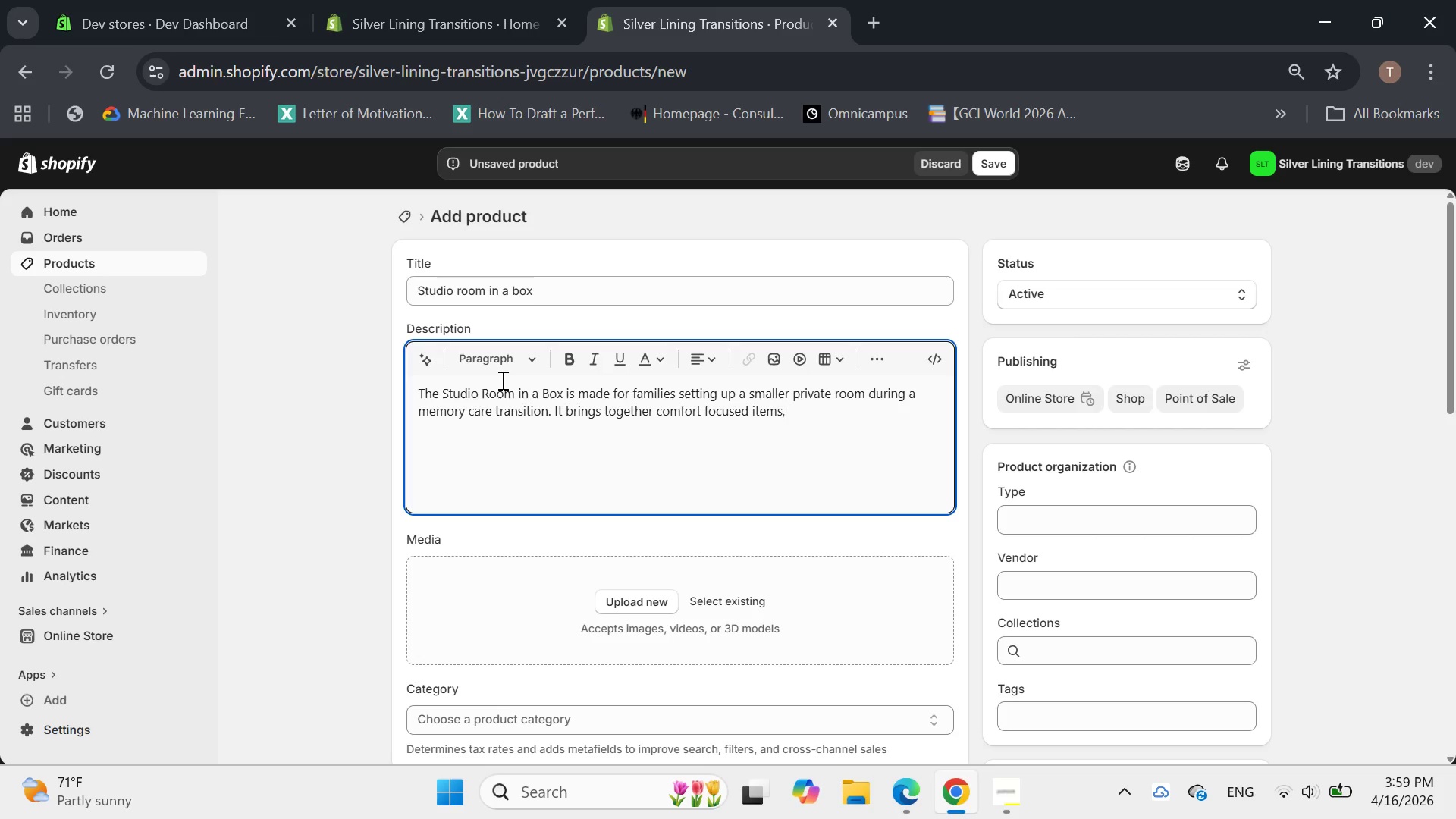 
type(orentation )
key(Backspace)
 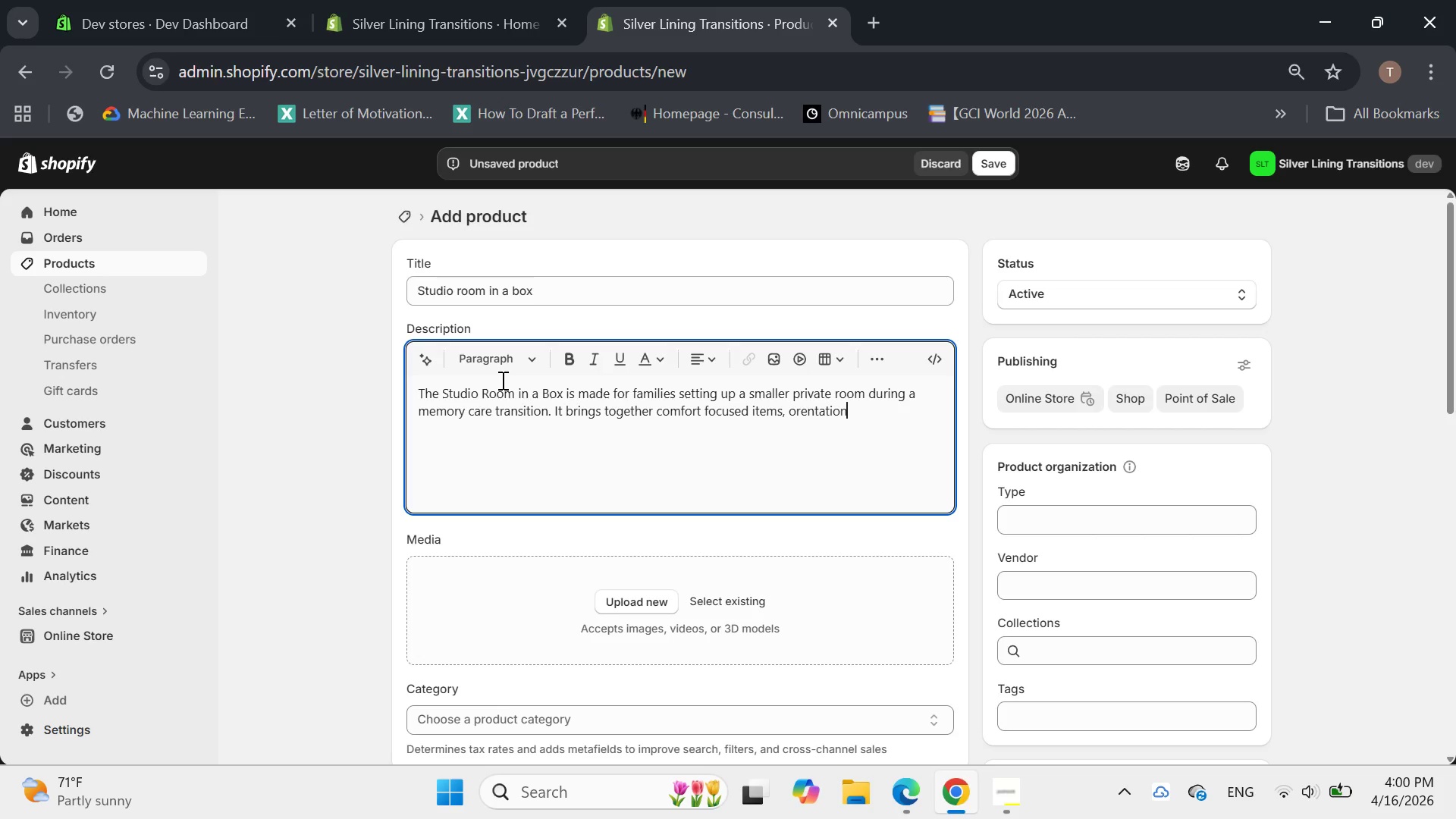 
wait(6.19)
 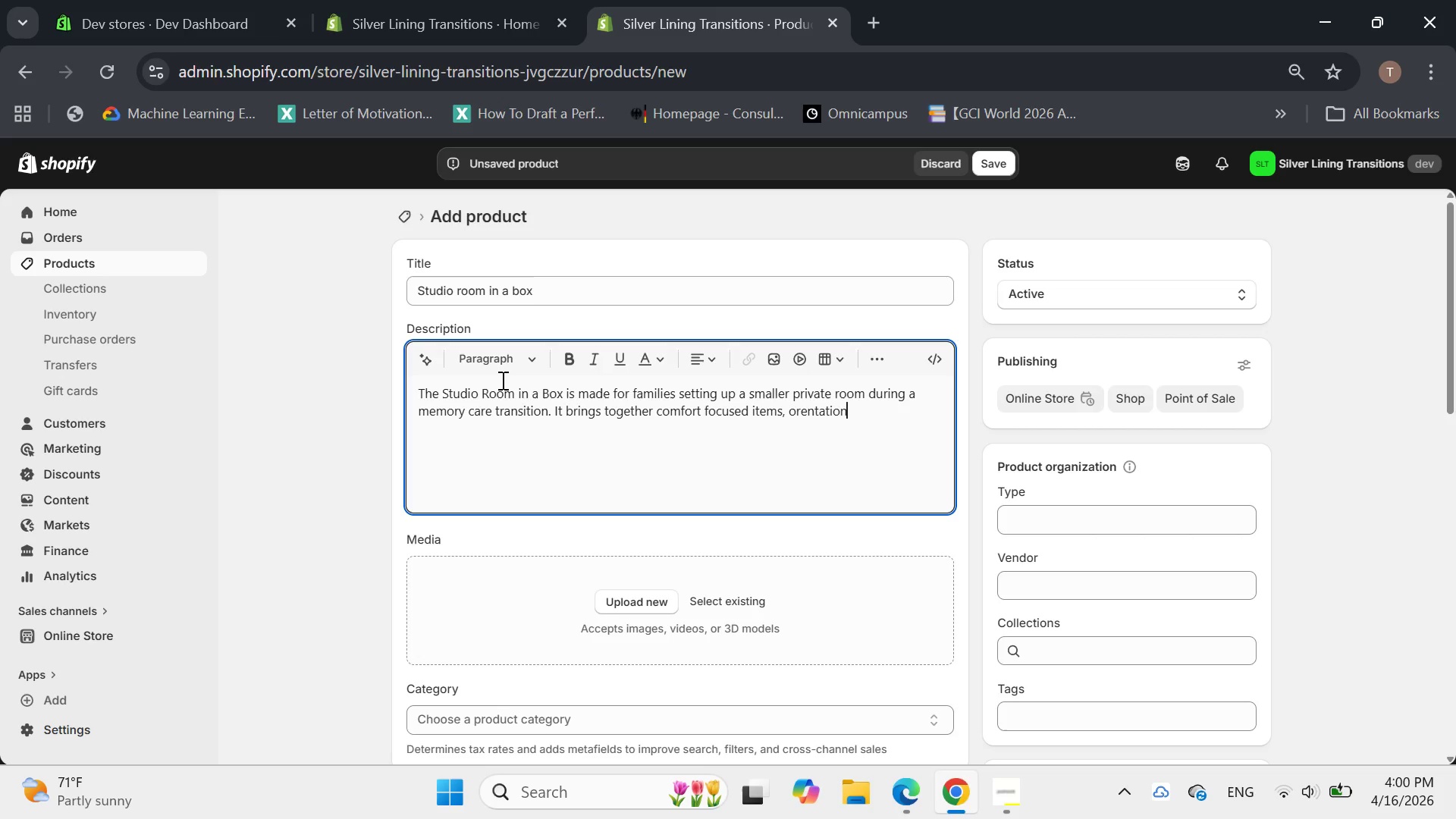 
hold_key(key=ArrowLeft, duration=0.66)
 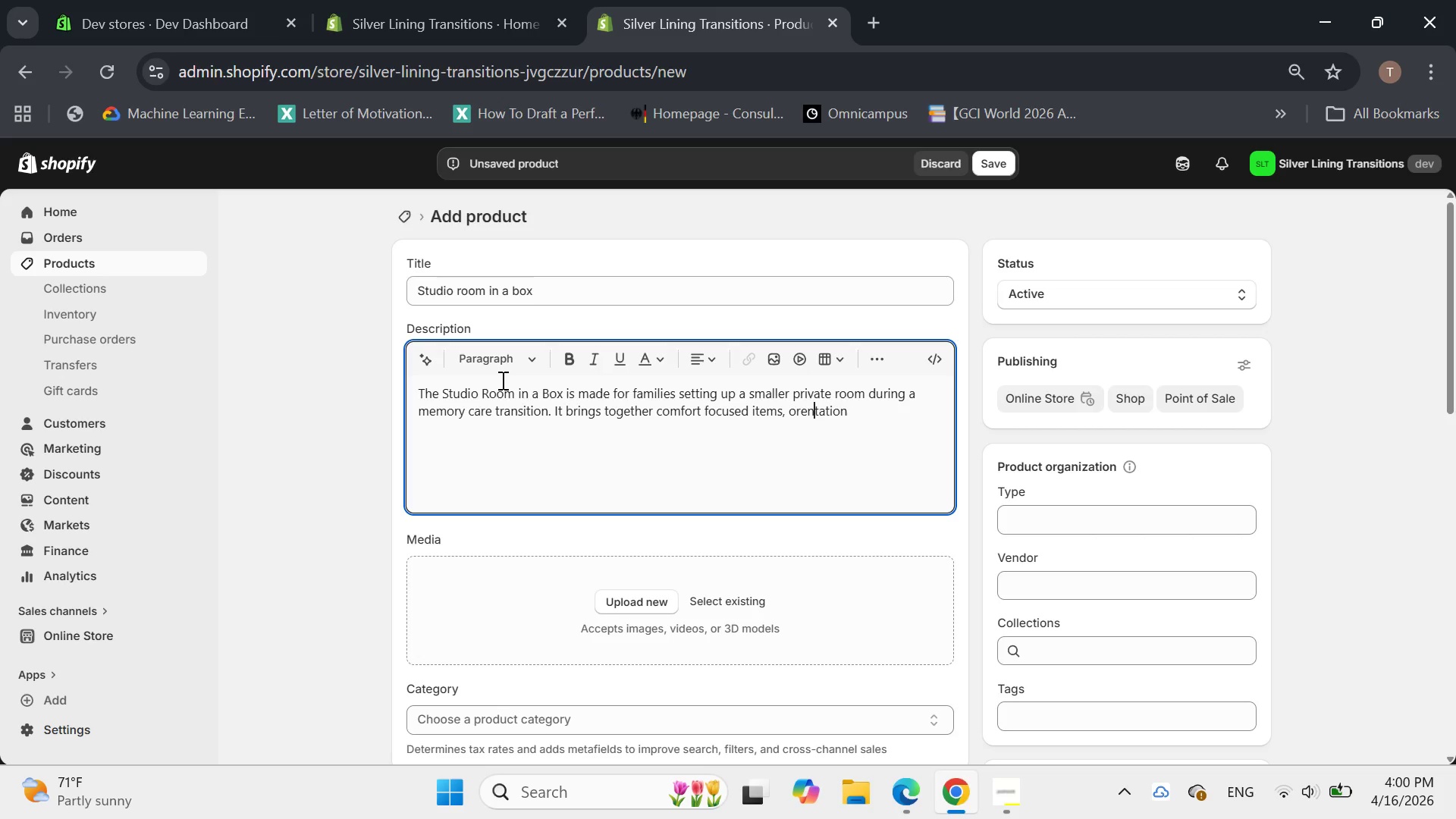 
key(ArrowLeft)
 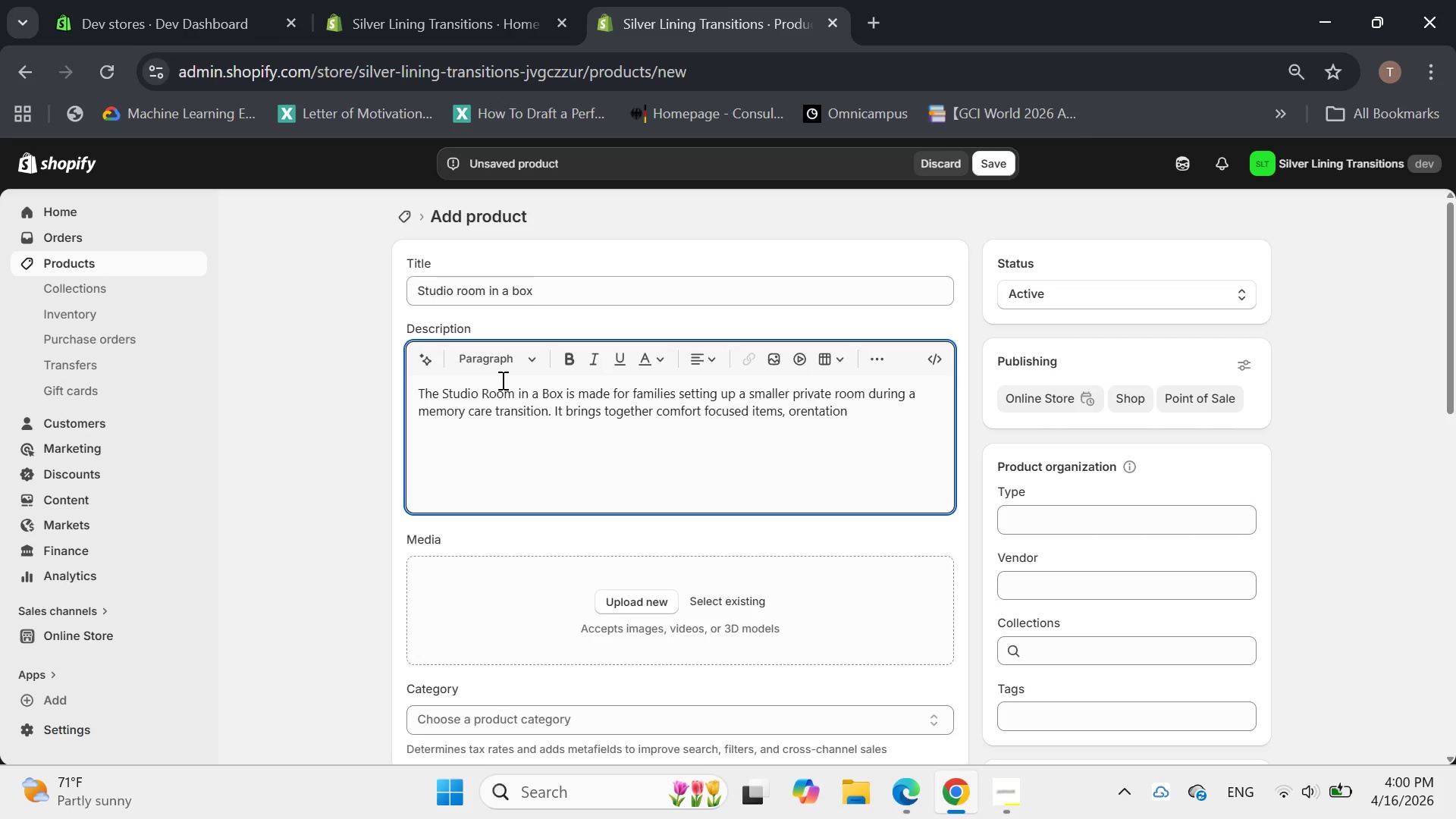 
key(Backspace)
 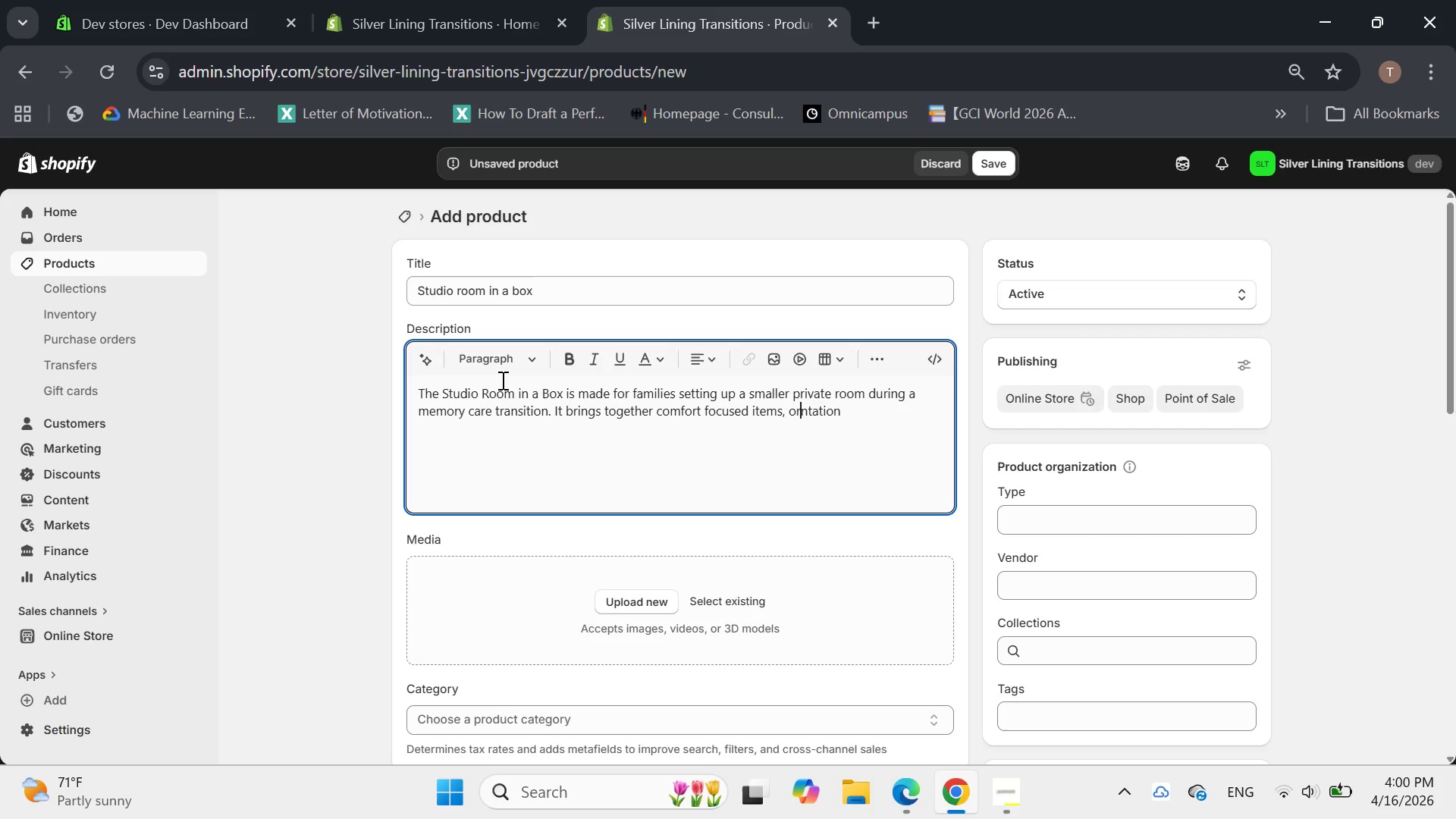 
key(I)
 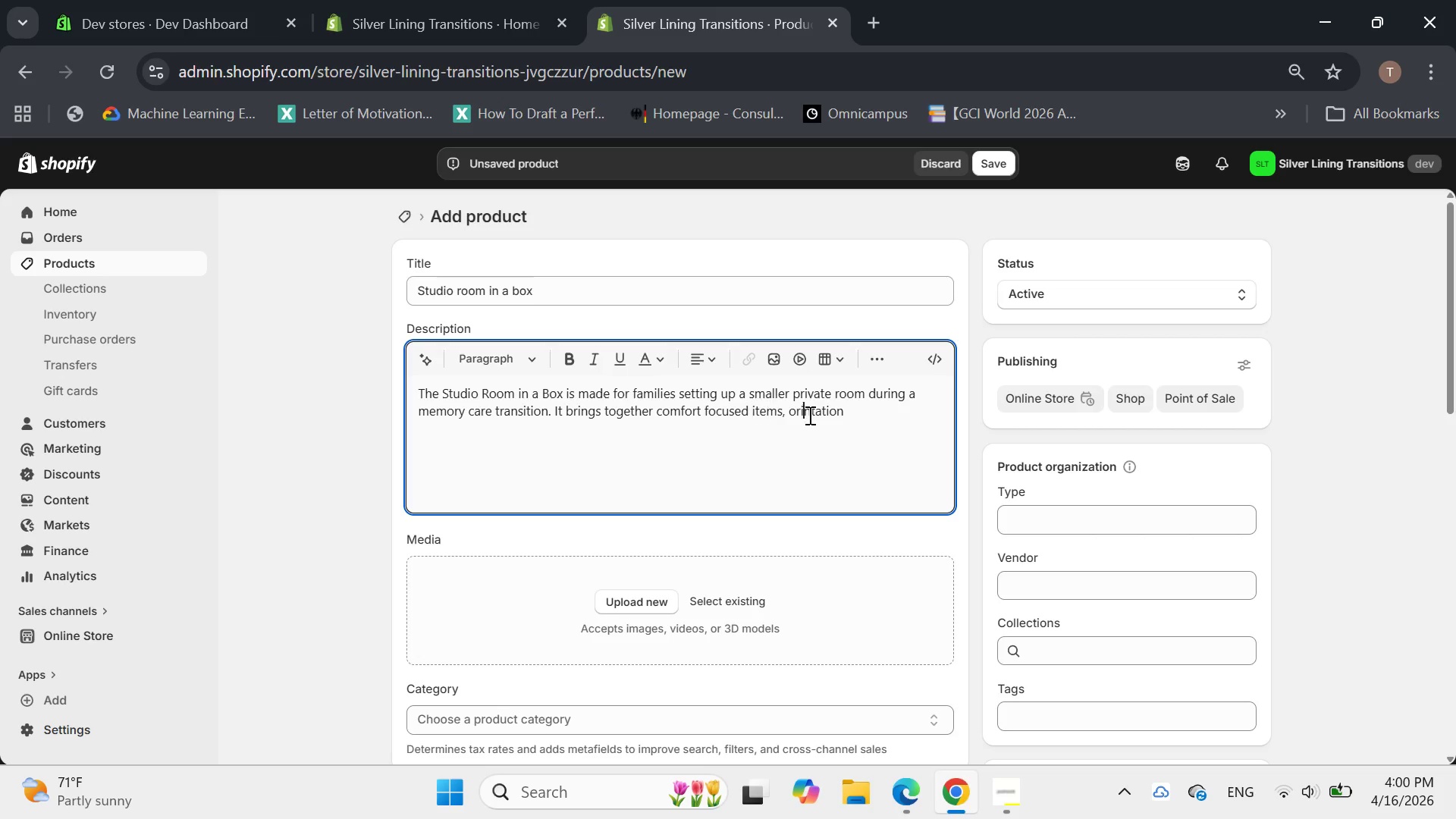 
left_click([835, 418])
 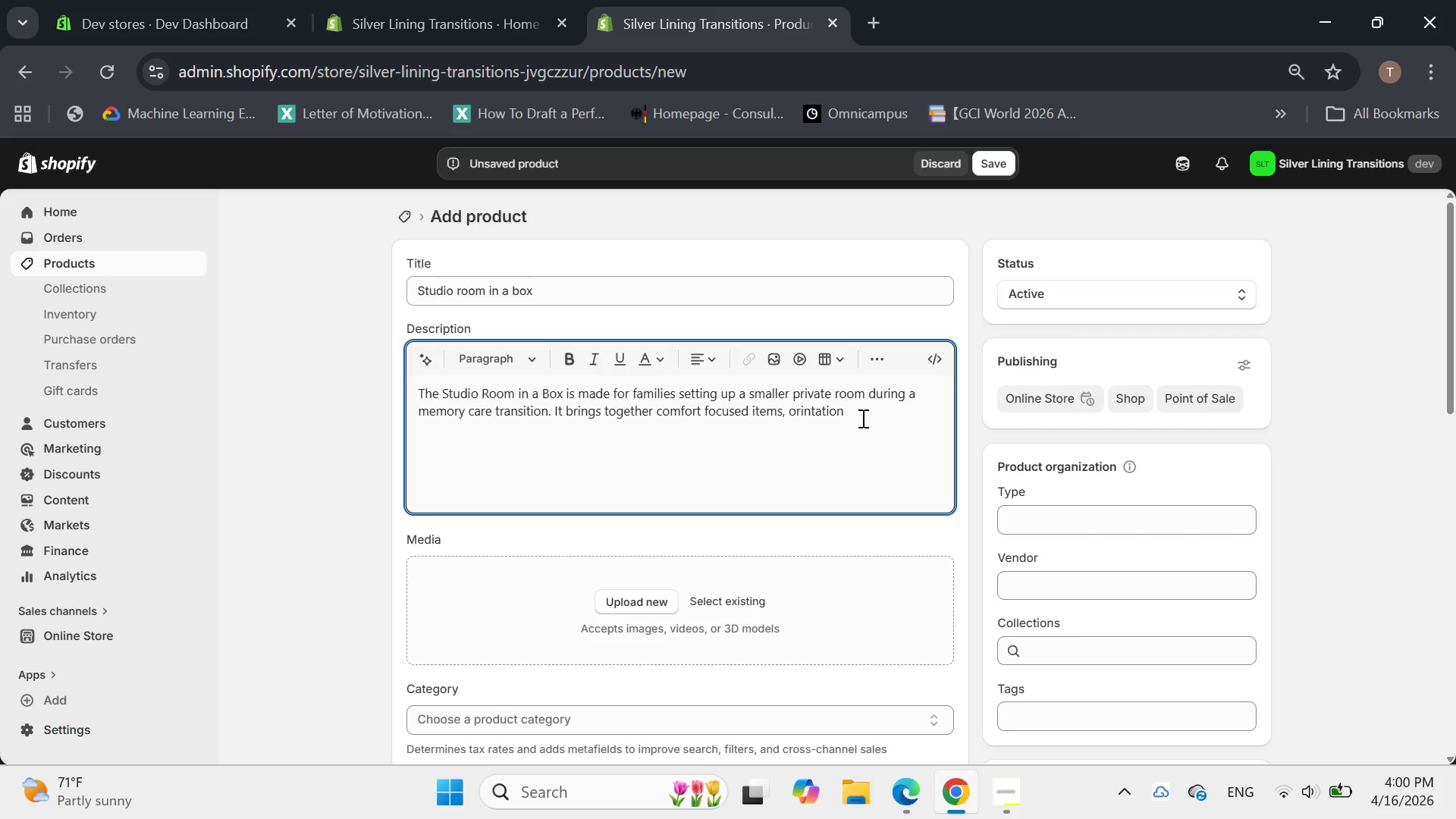 
left_click([863, 418])
 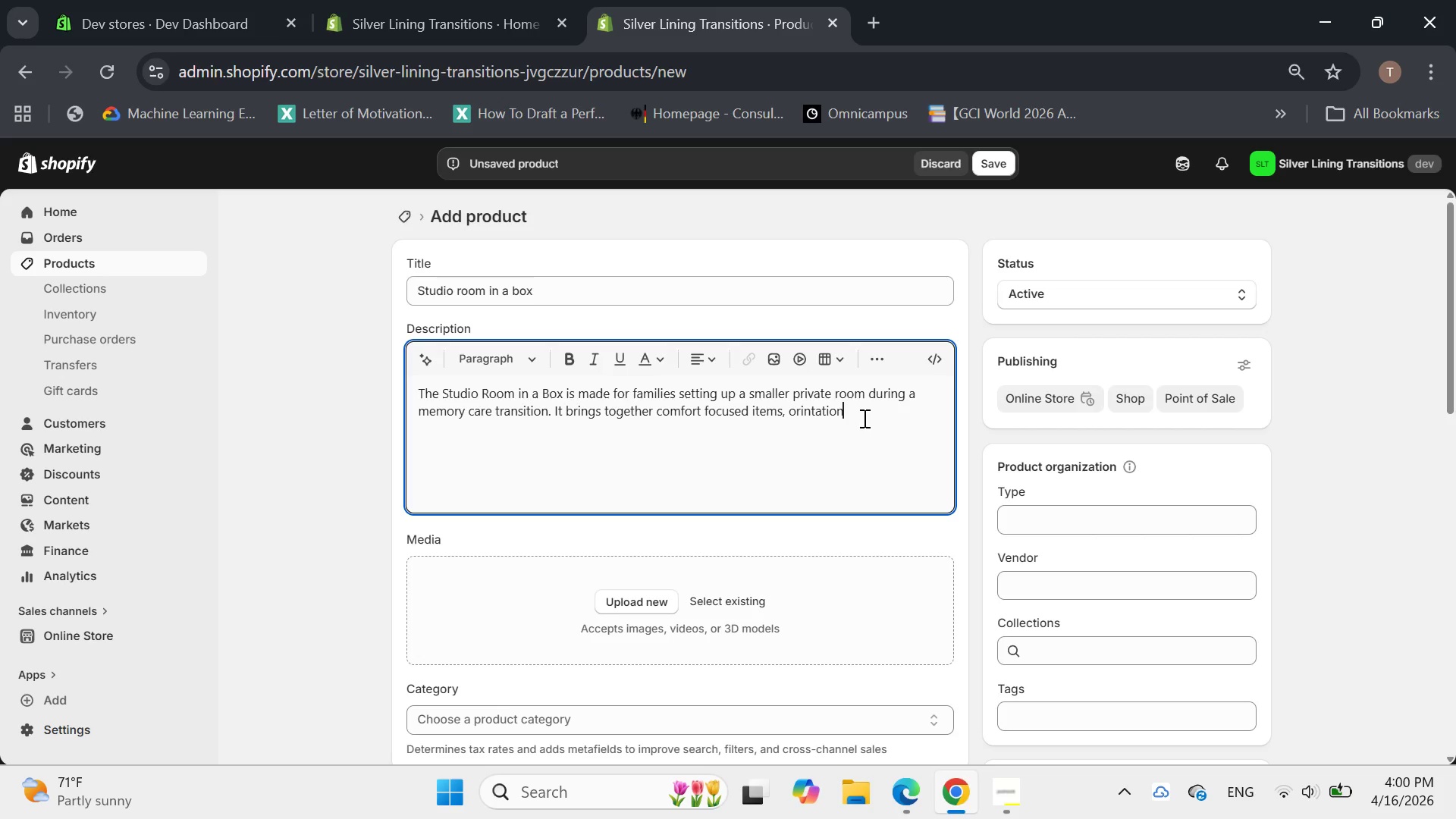 
key(Space)
 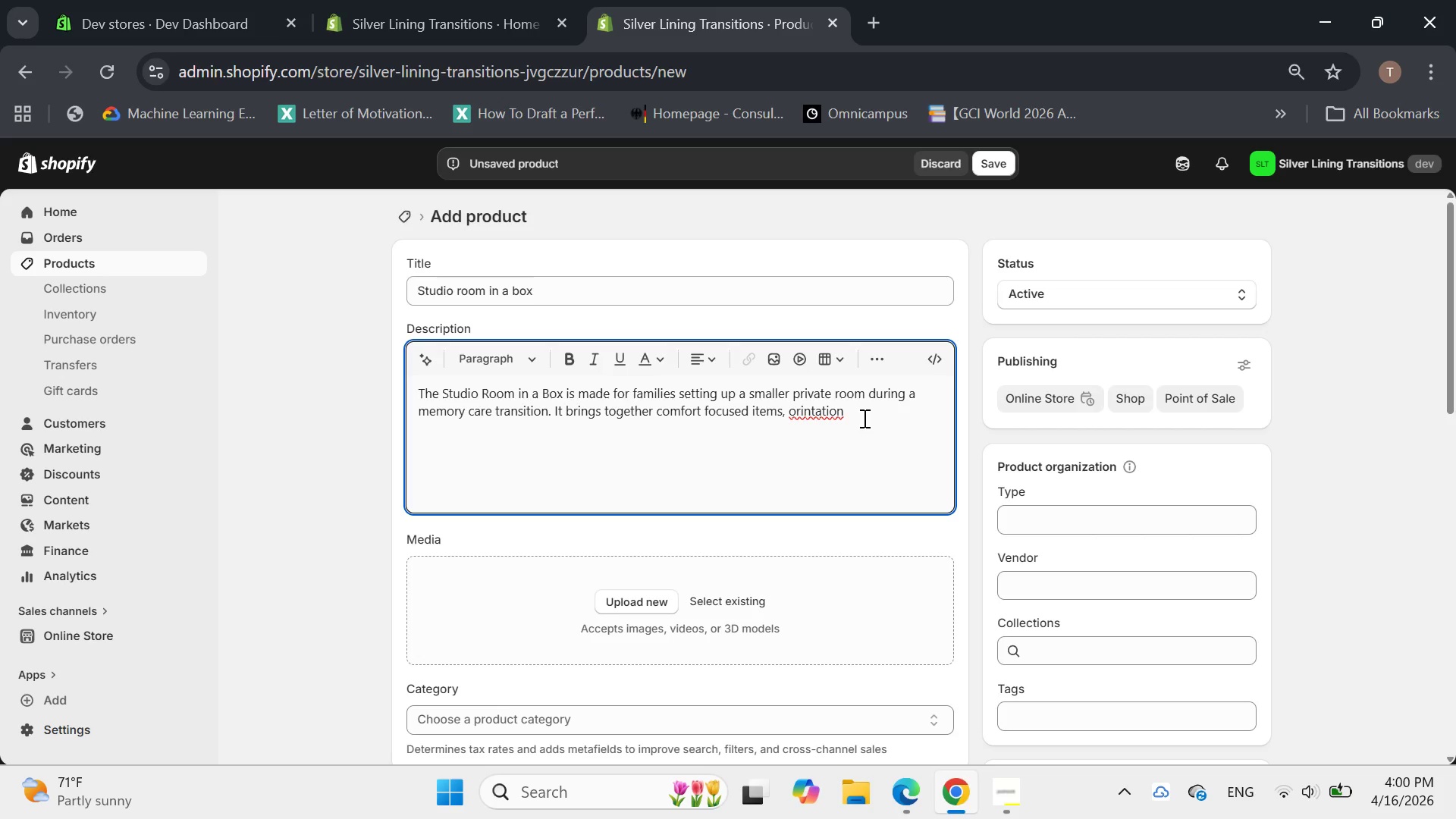 
key(Space)
 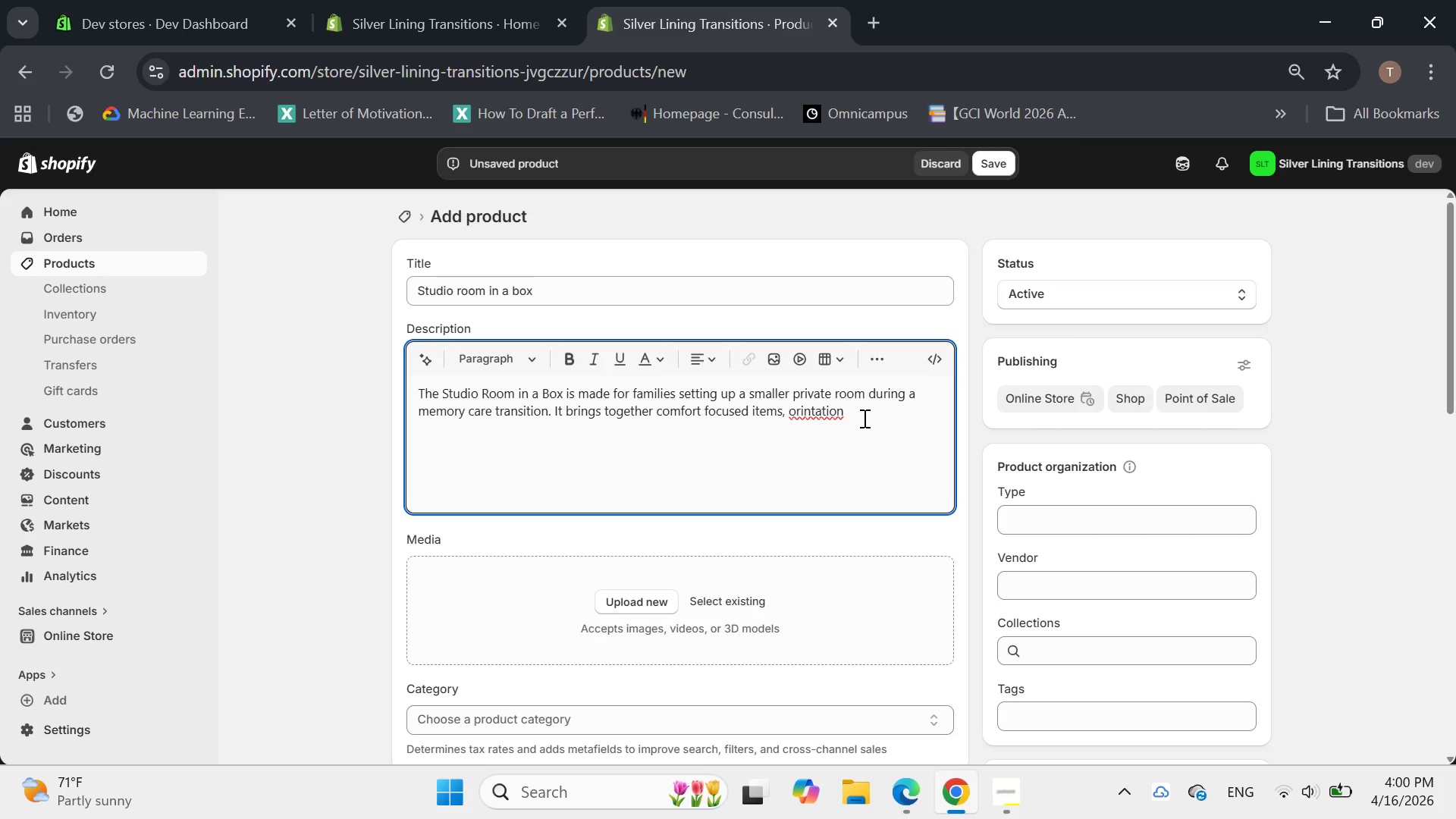 
hold_key(key=ArrowLeft, duration=0.62)
 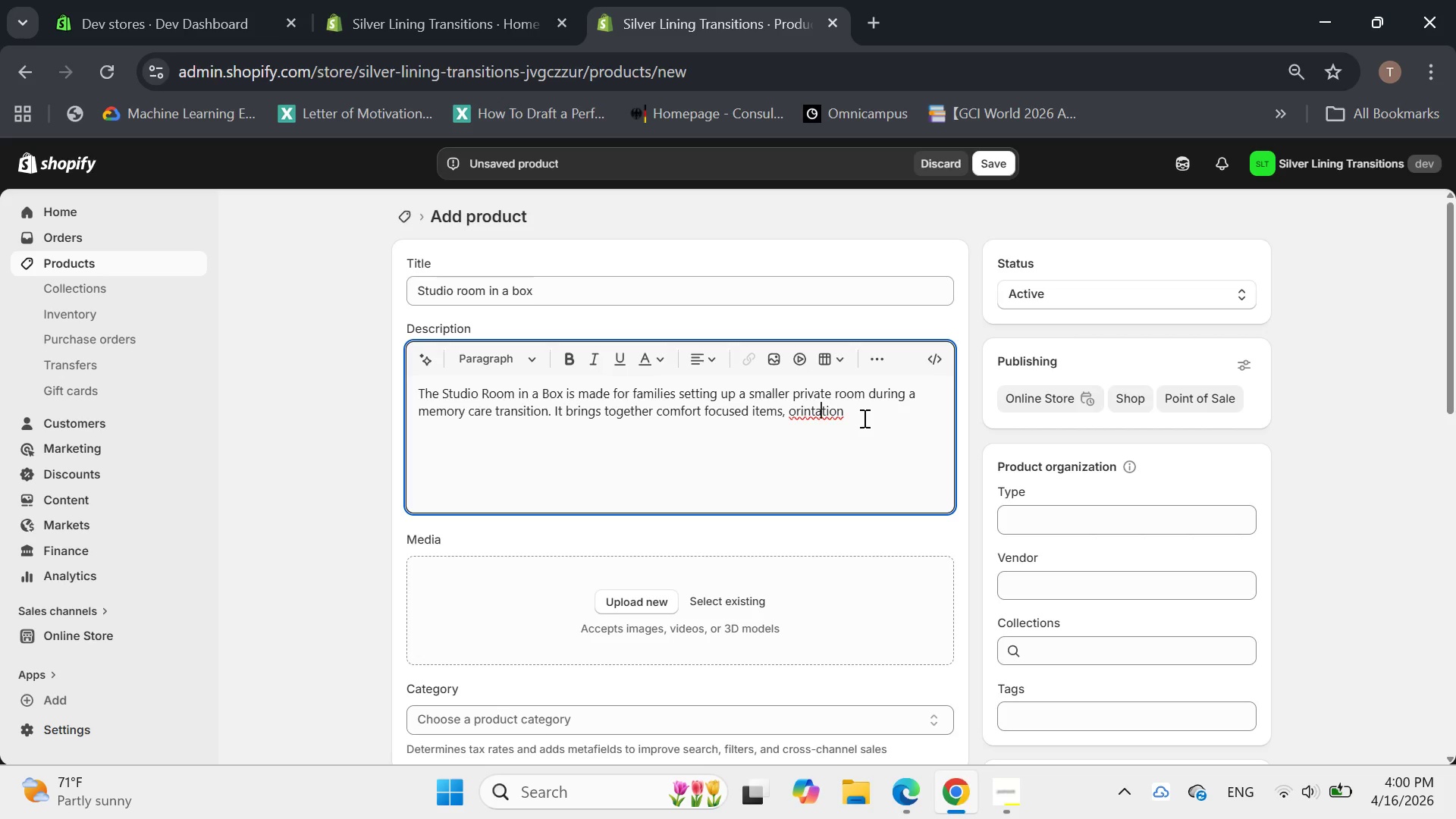 
key(ArrowLeft)
 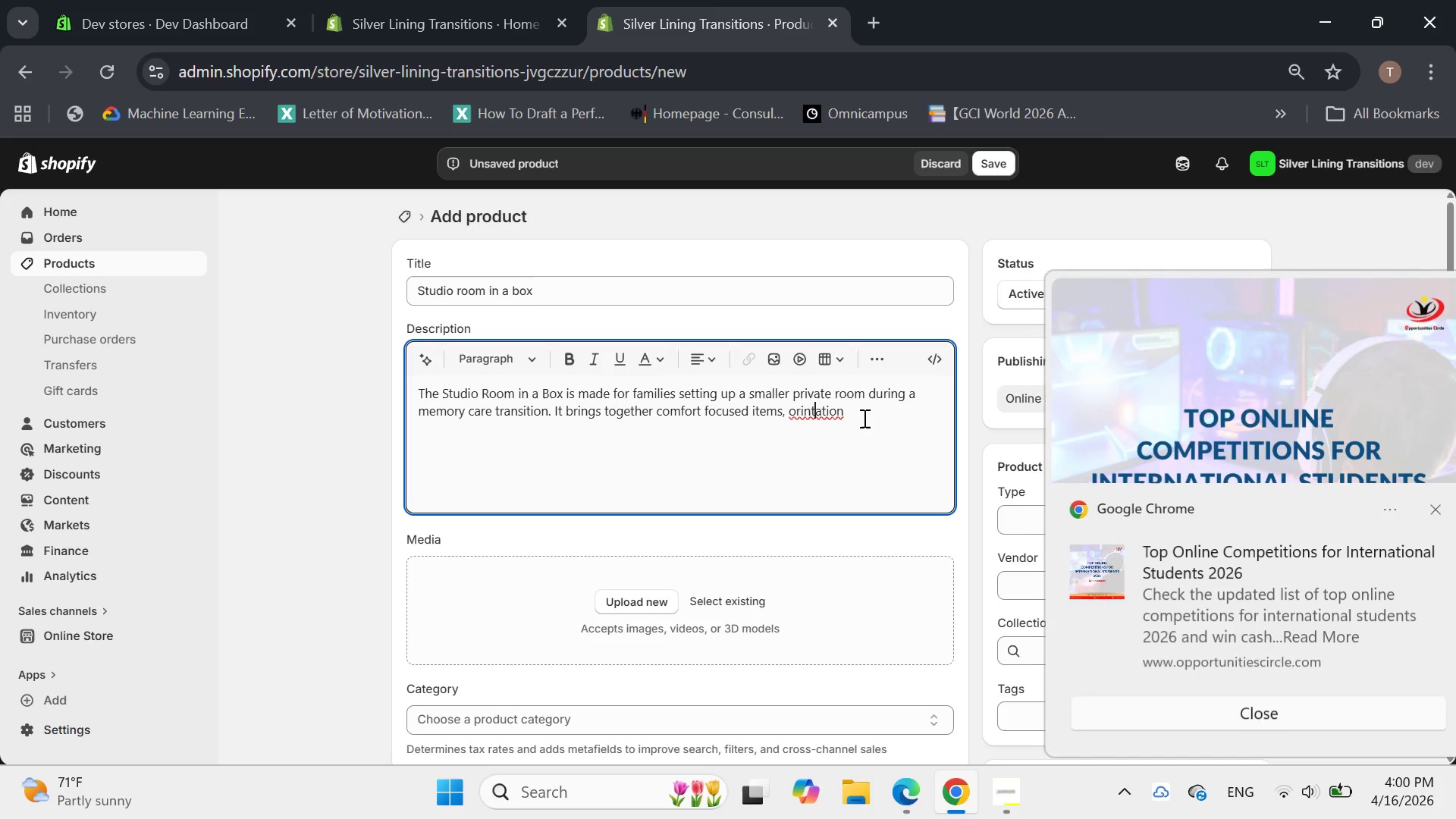 
key(ArrowLeft)
 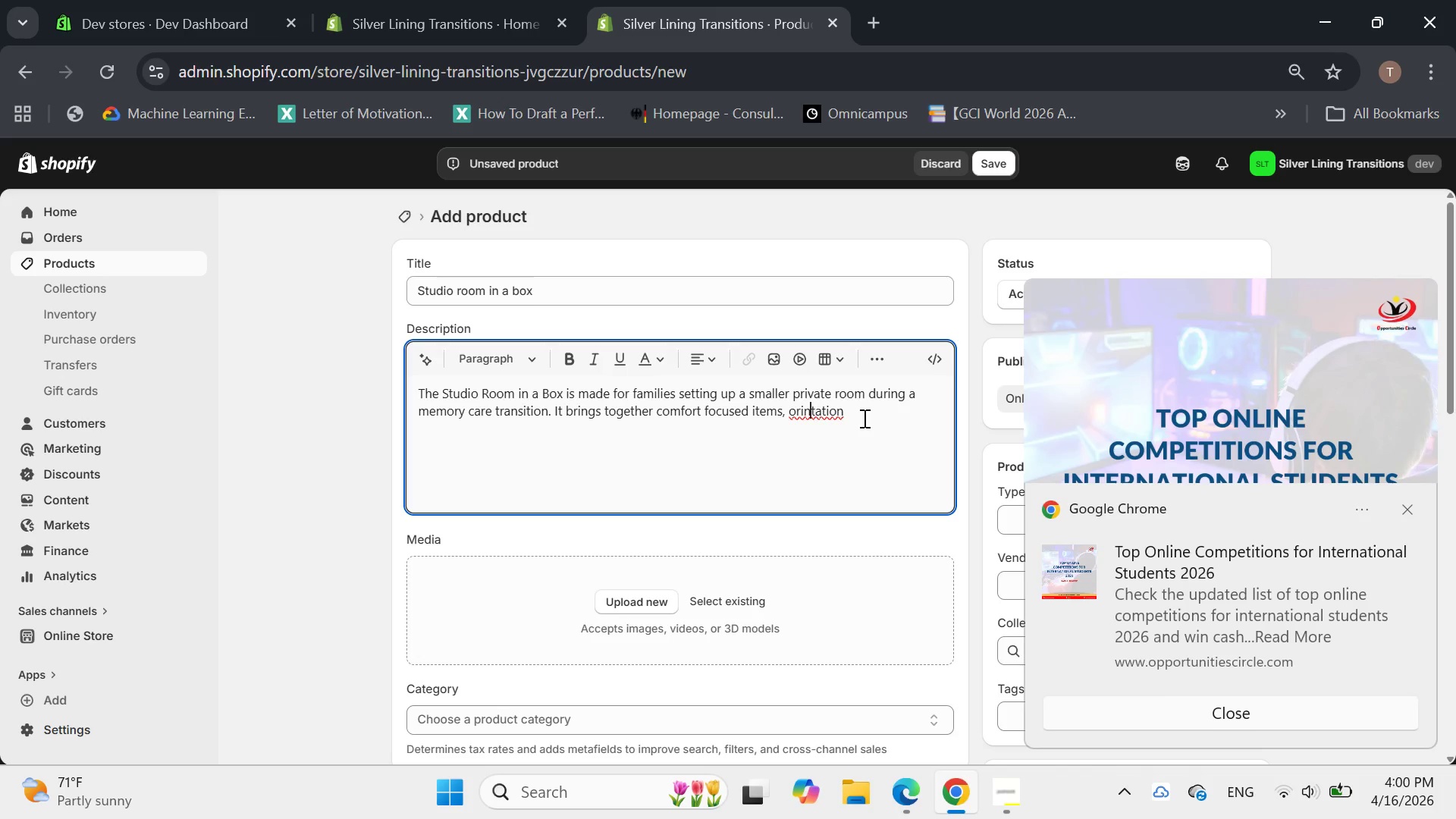 
key(ArrowLeft)
 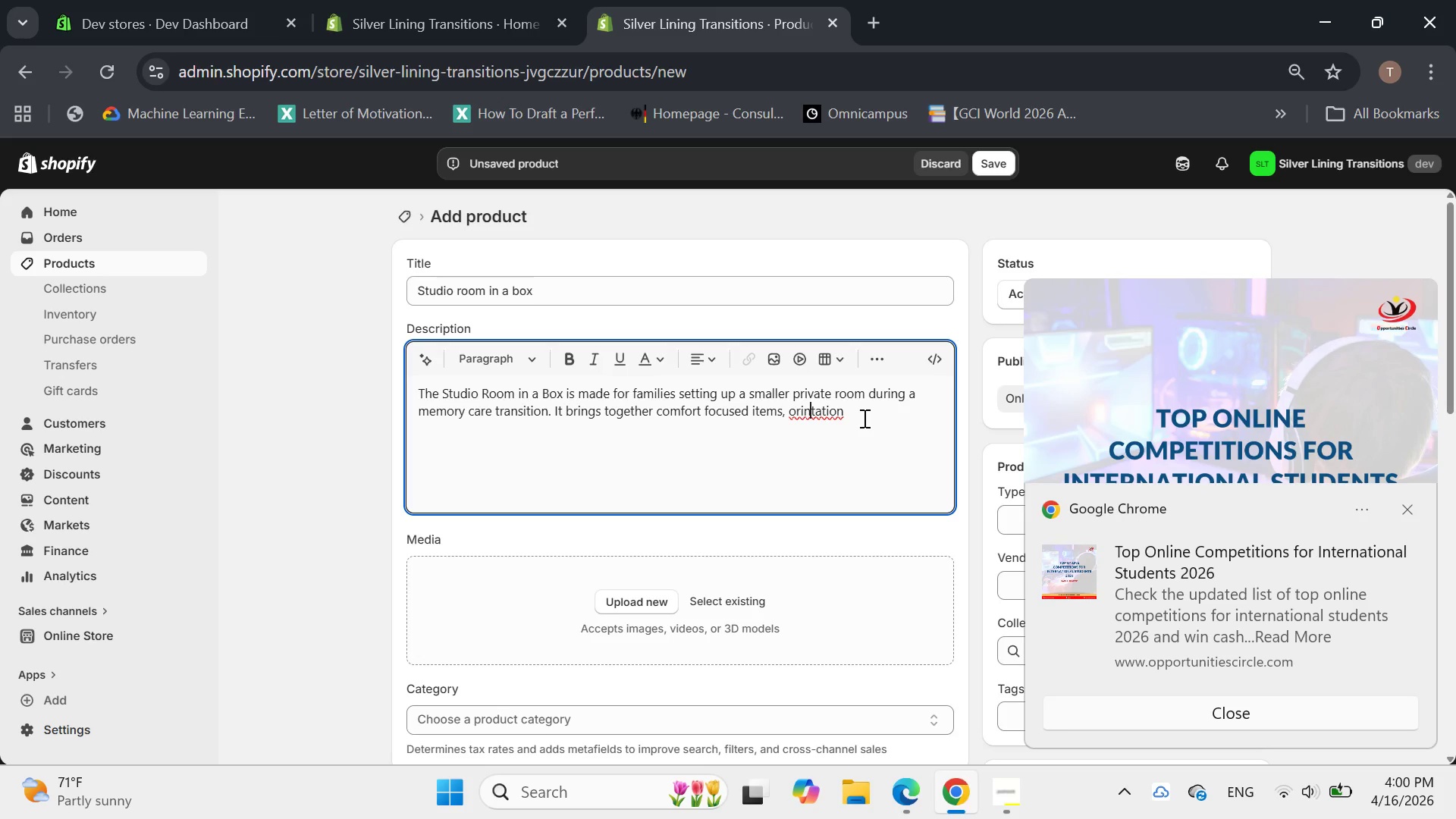 
key(ArrowLeft)
 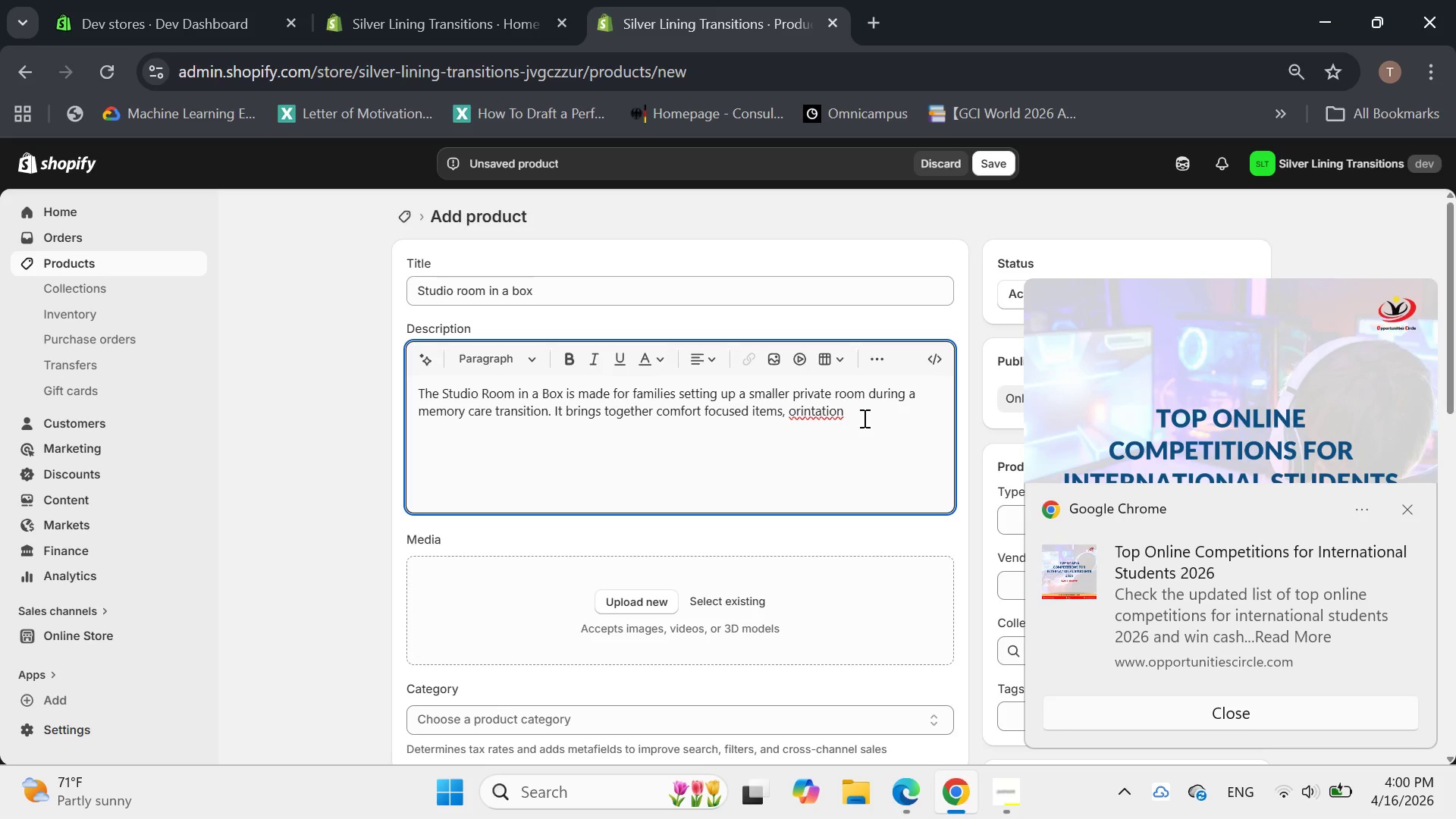 
key(E)
 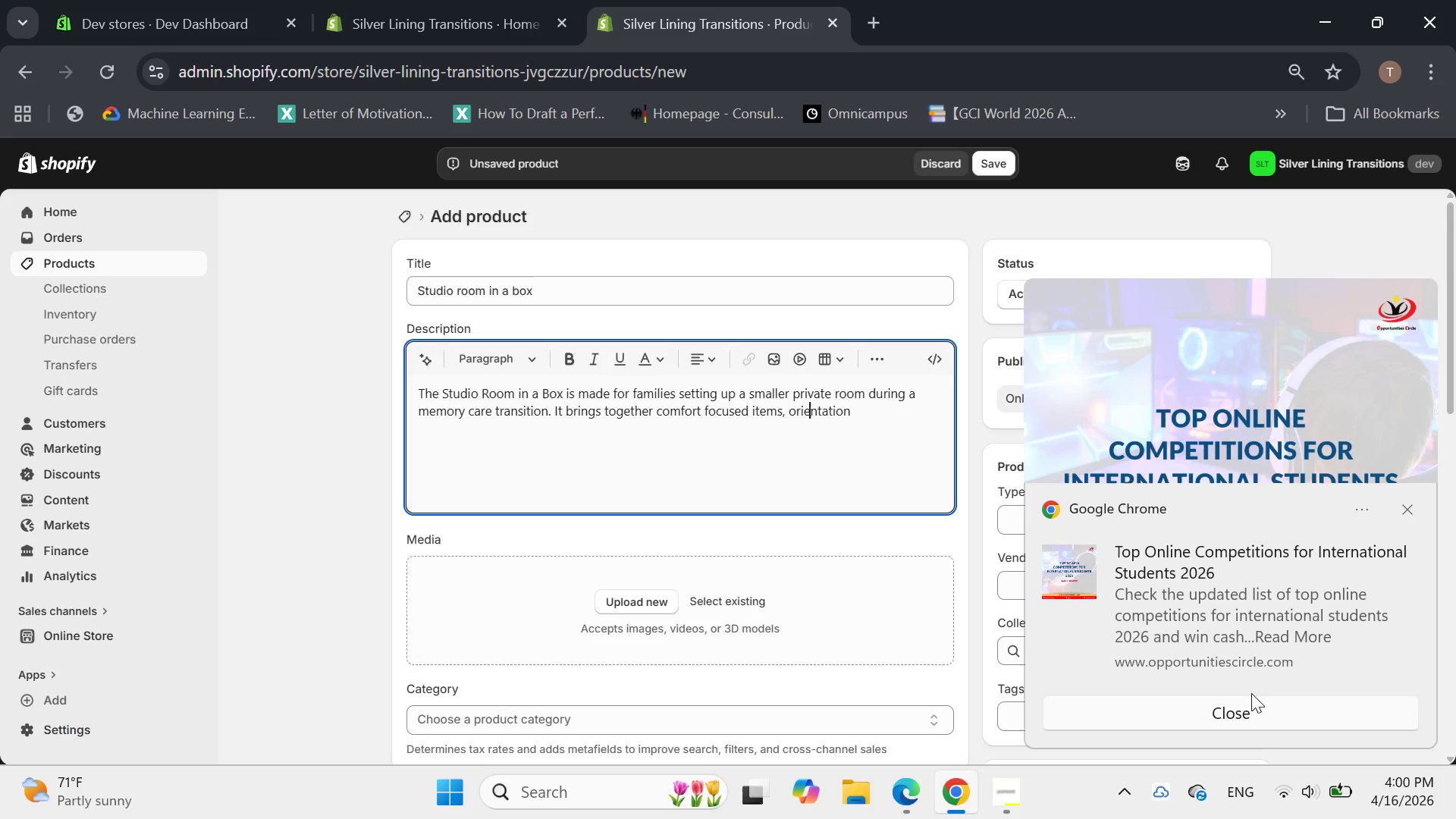 
left_click([1252, 707])
 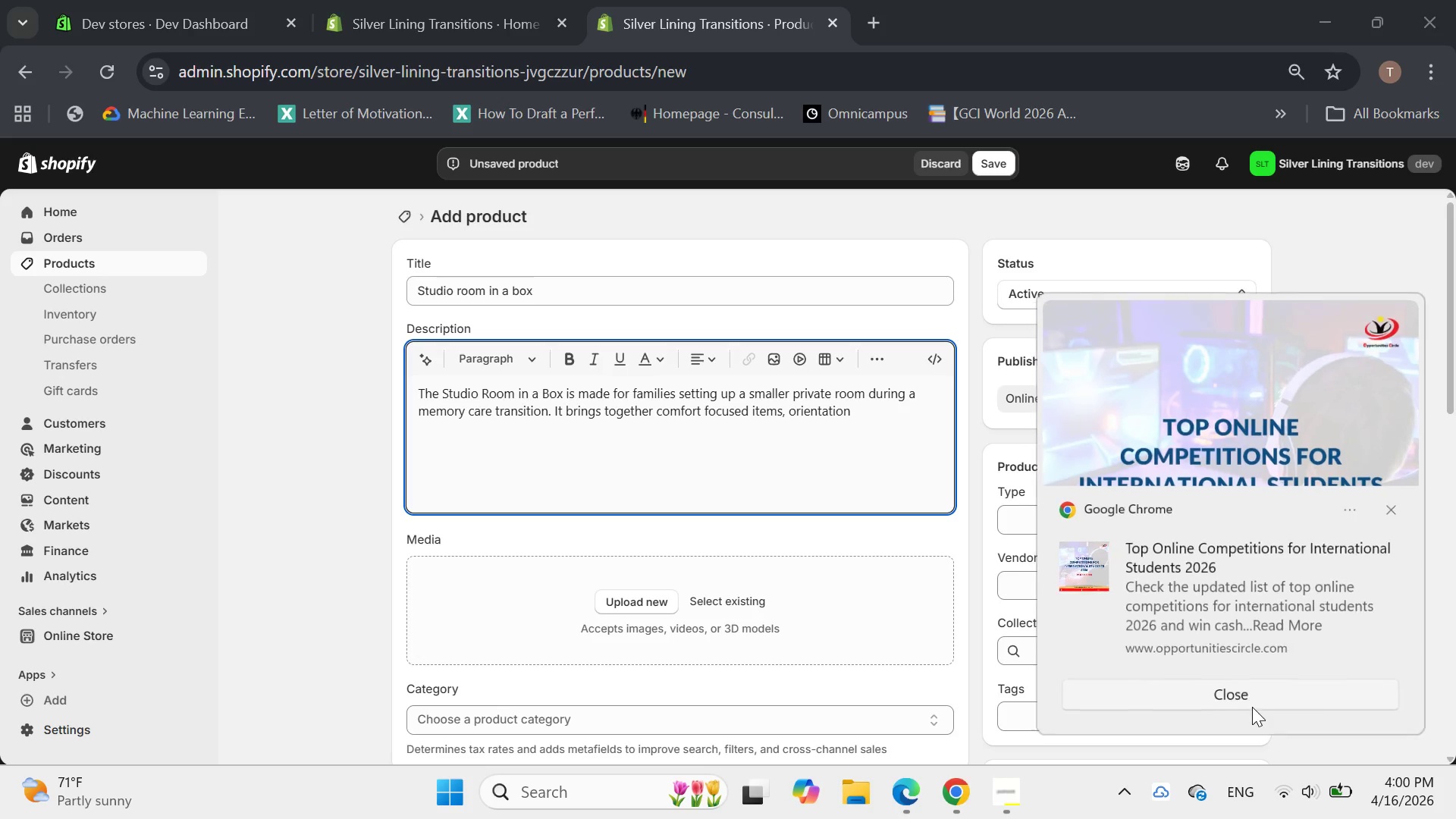 
key(Unknown)
 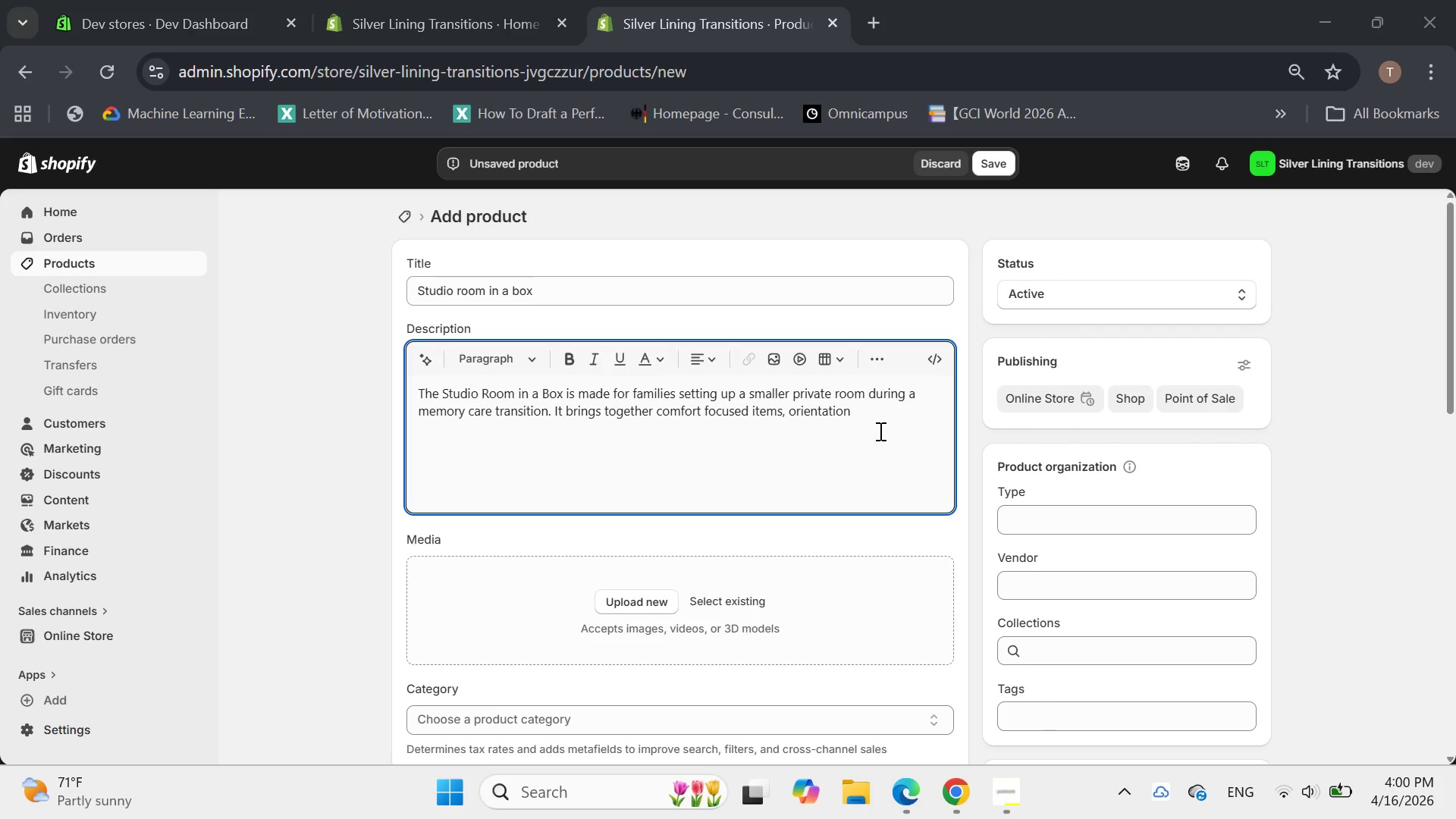 
left_click([877, 426])
 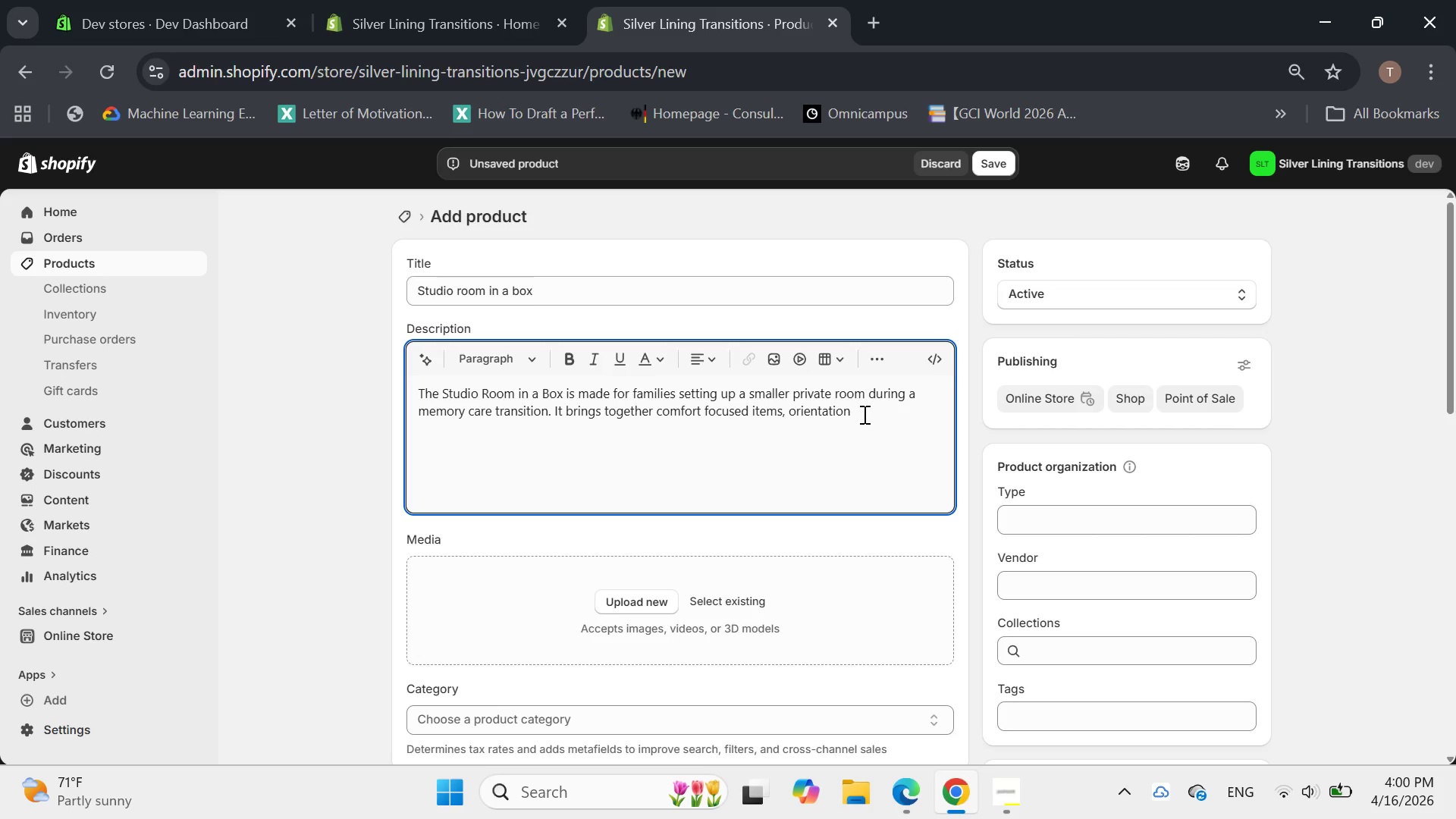 
type(support and safer everyday )
 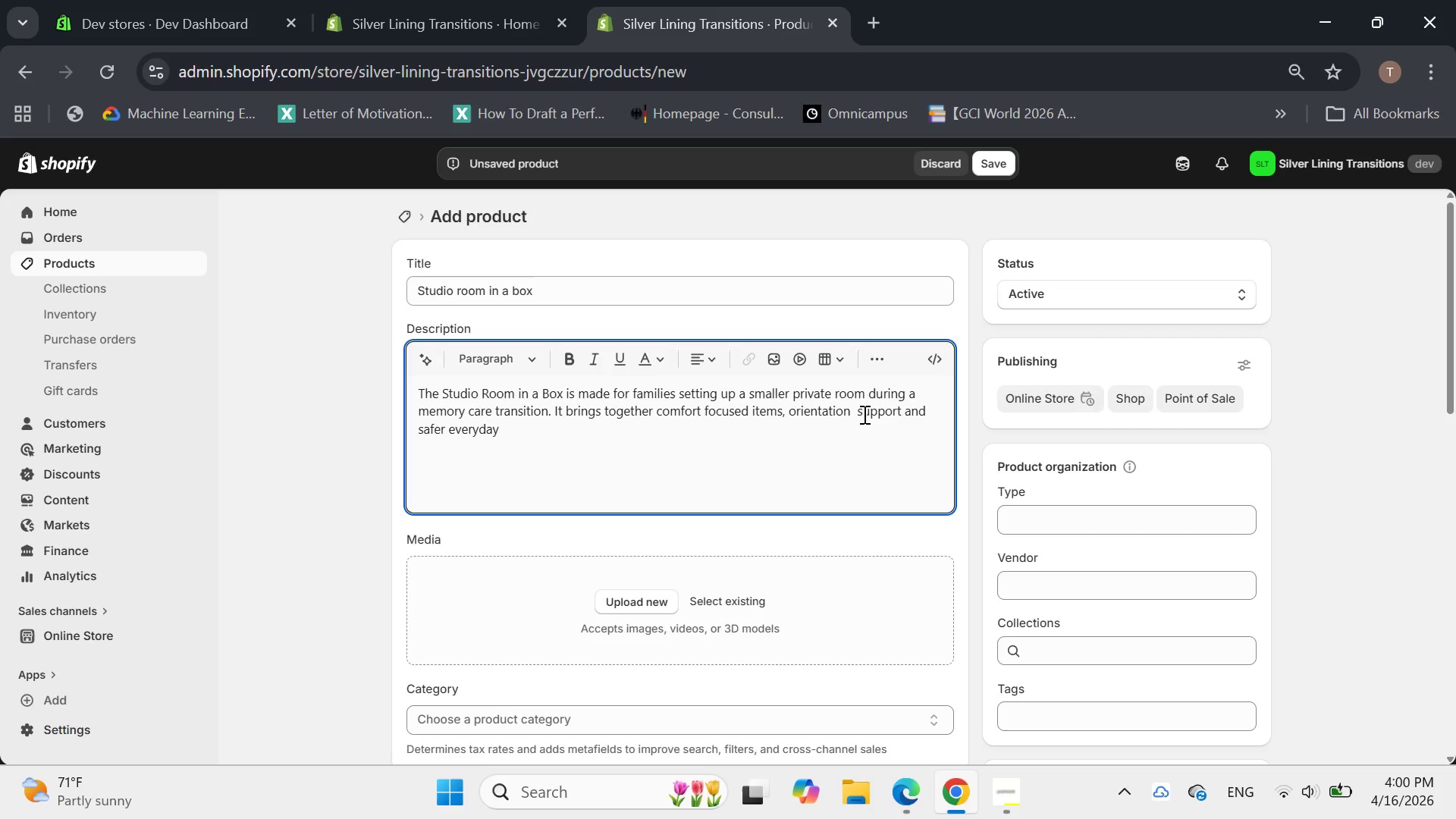 
type(materials in one simple pakage )
 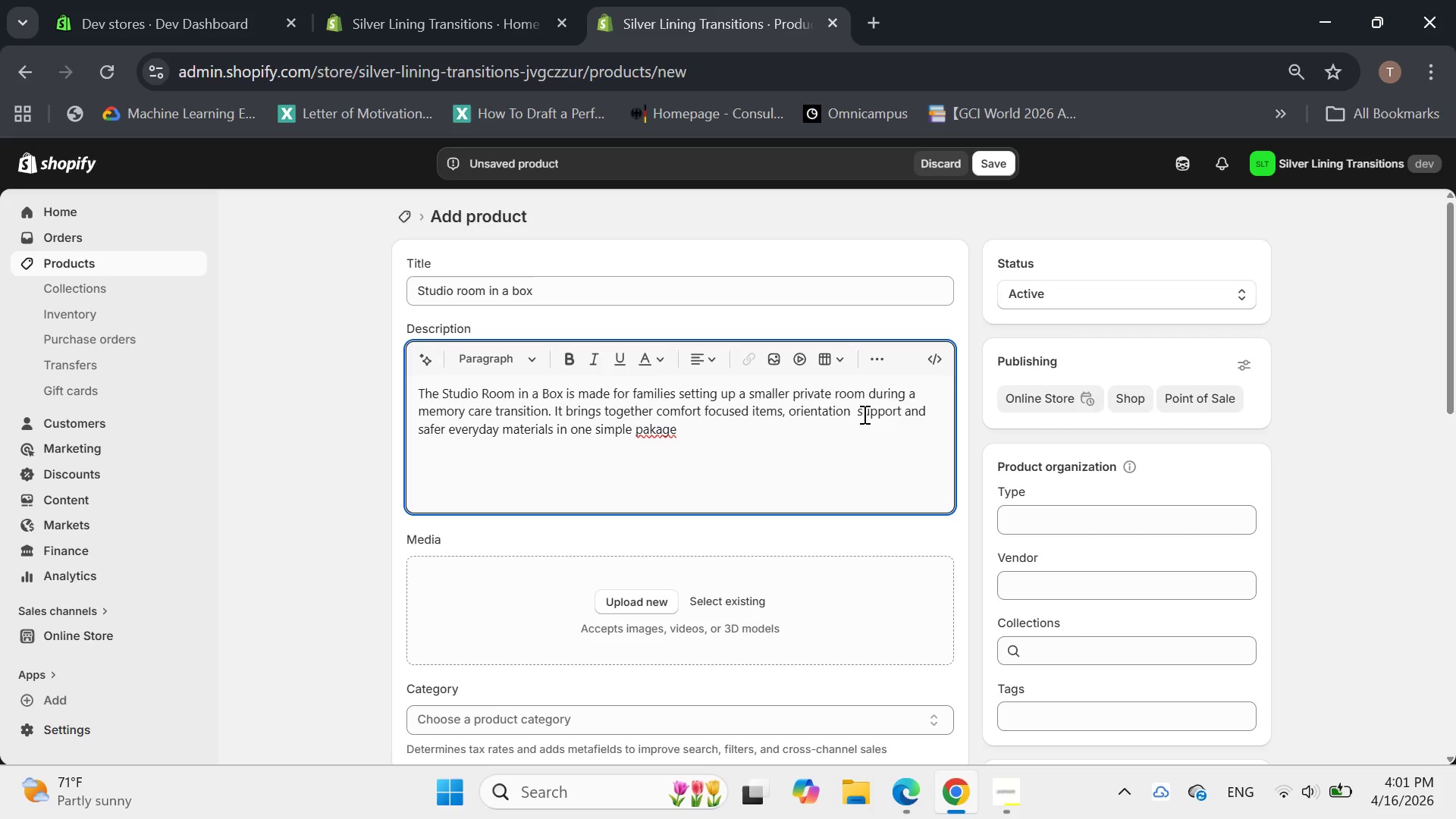 
hold_key(key=ControlRight, duration=0.44)
 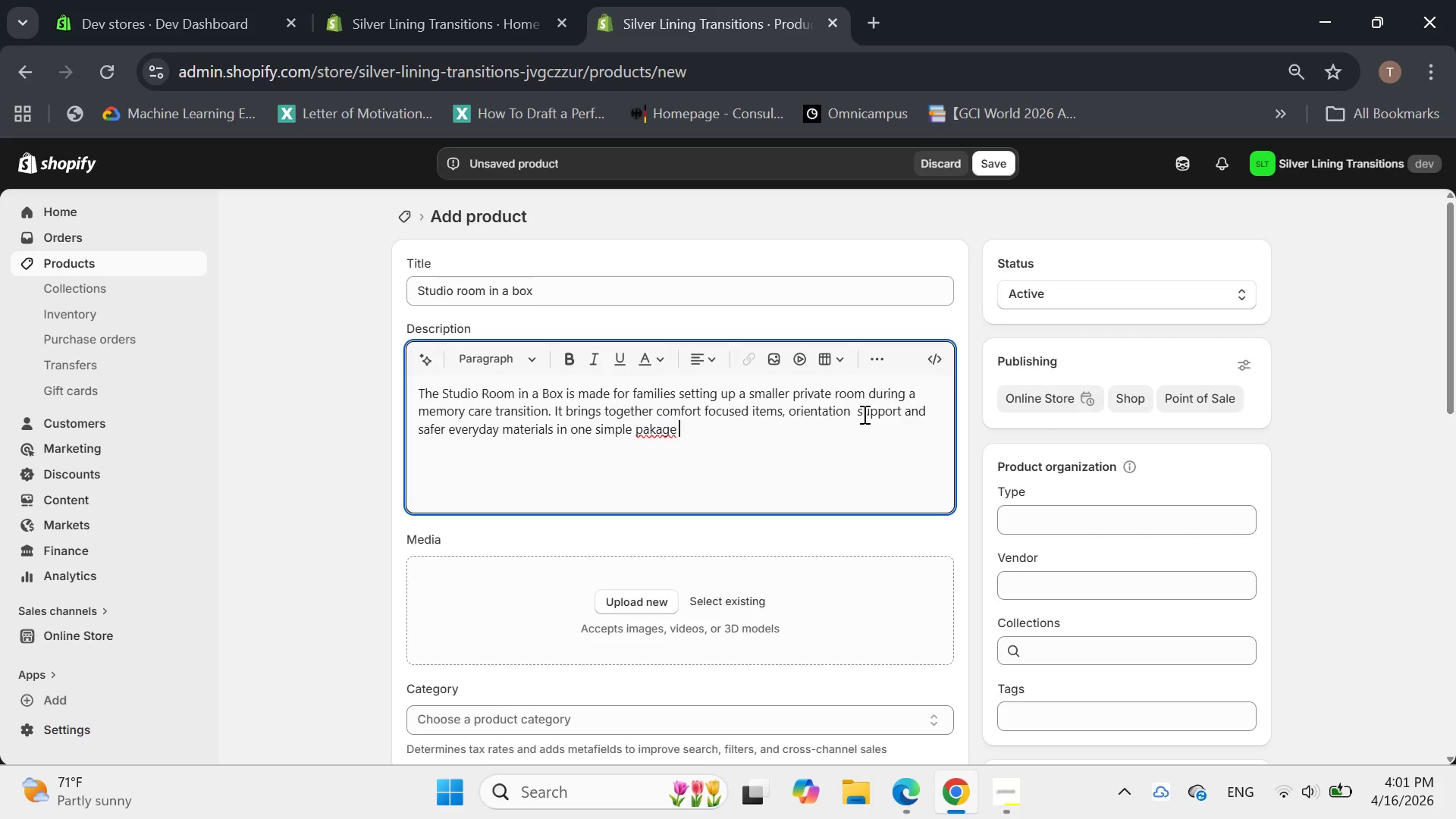 
key(ArrowLeft)
 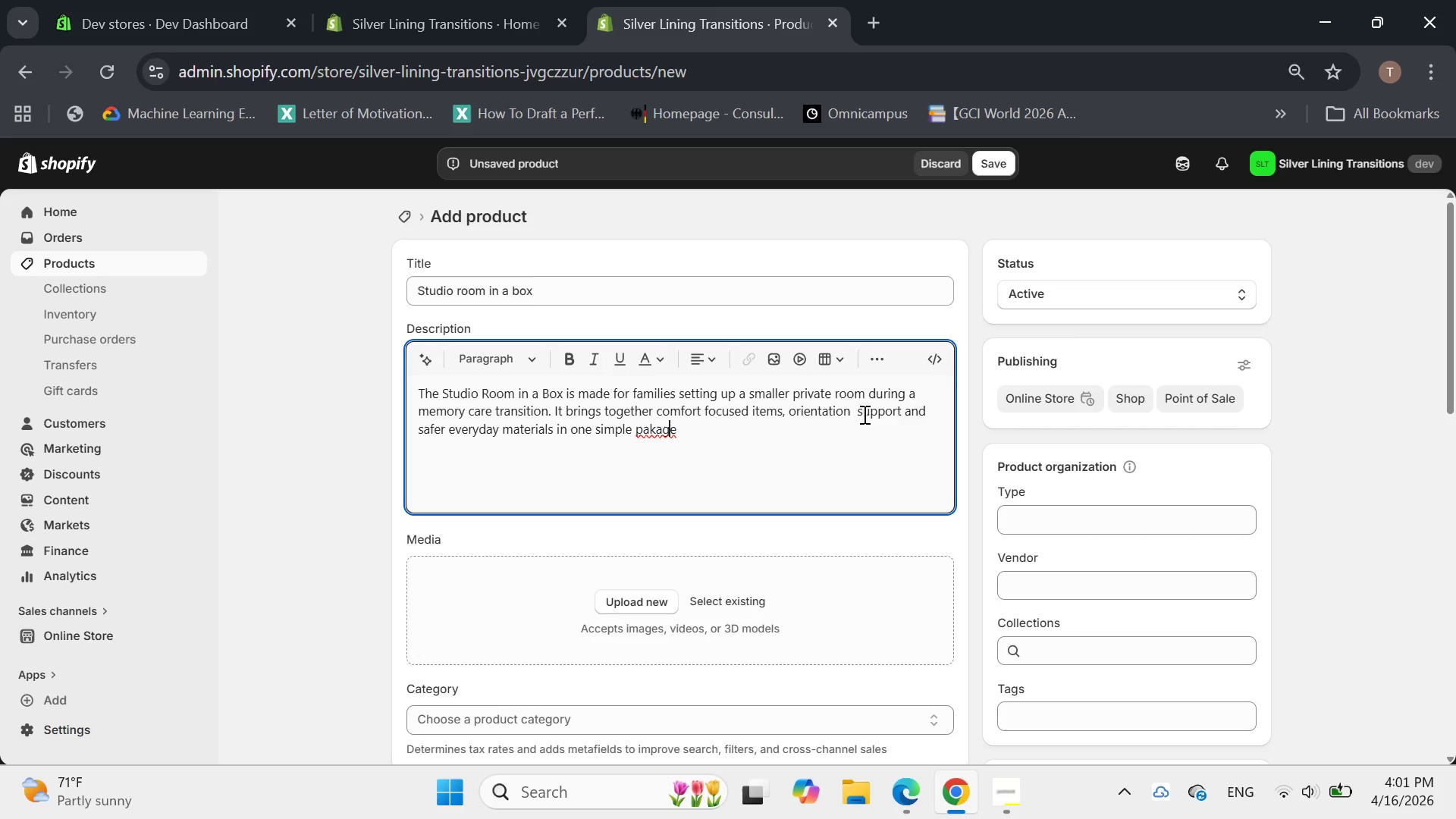 
key(ArrowLeft)
 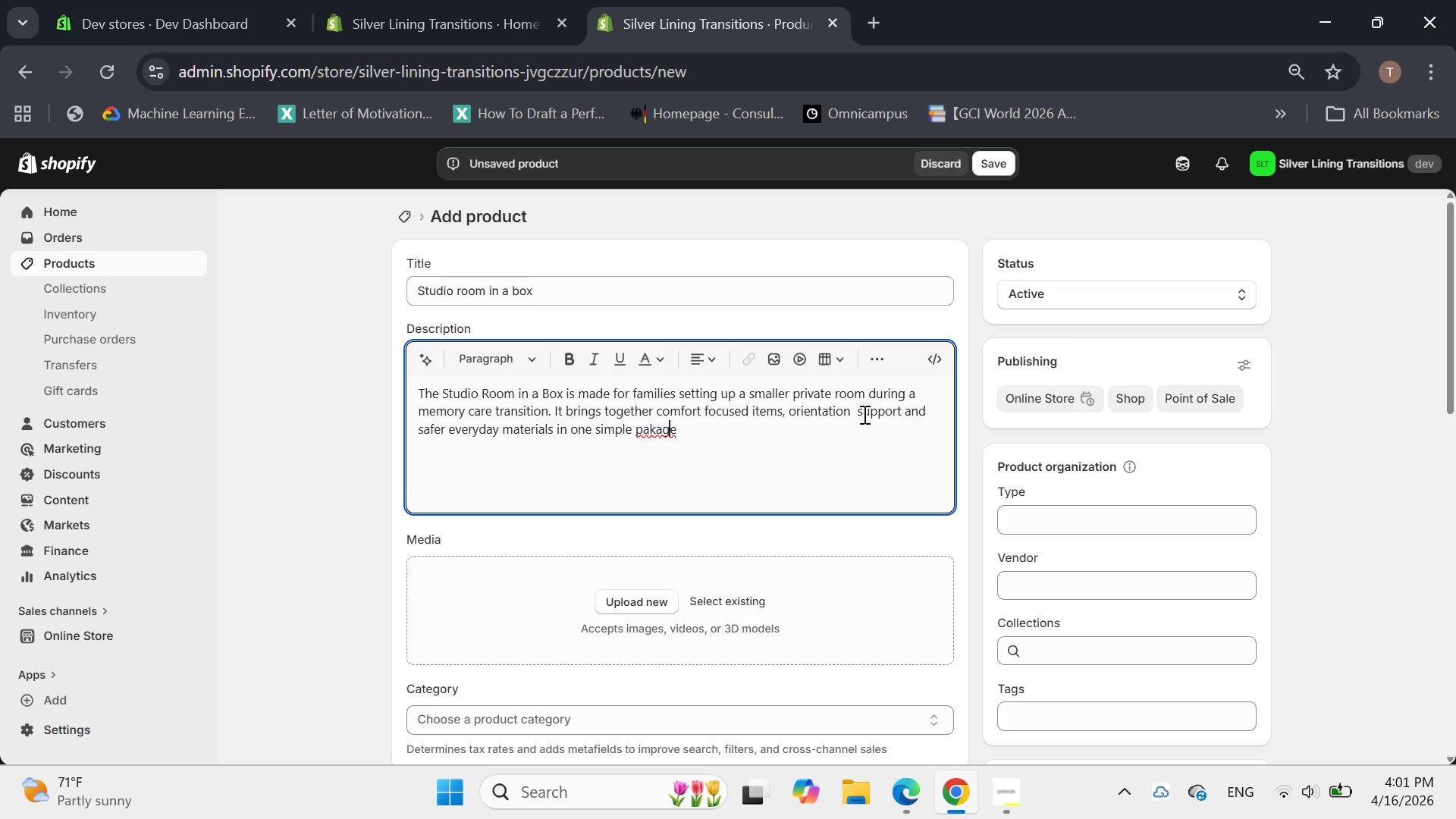 
key(ArrowLeft)
 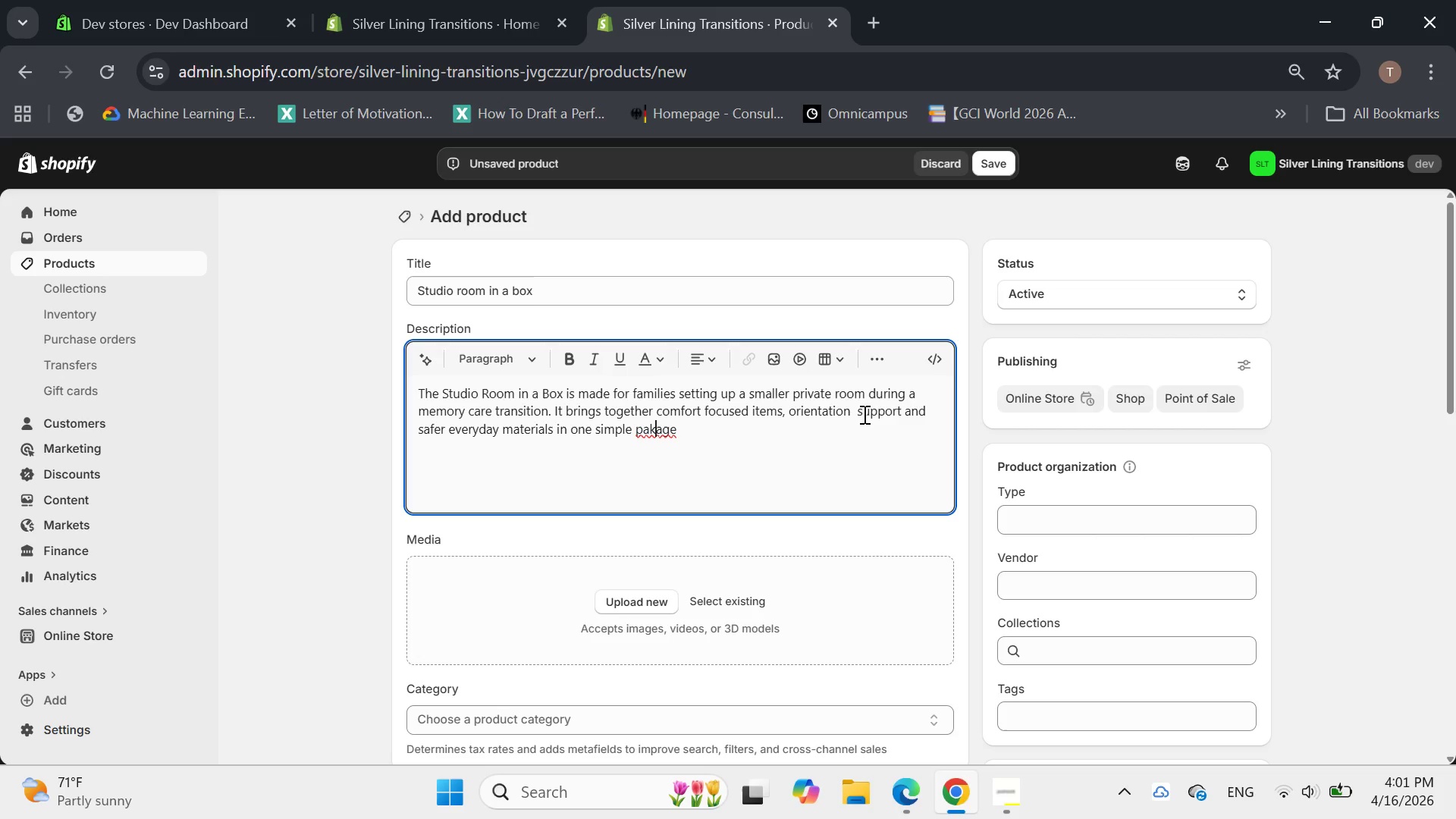 
key(ArrowLeft)
 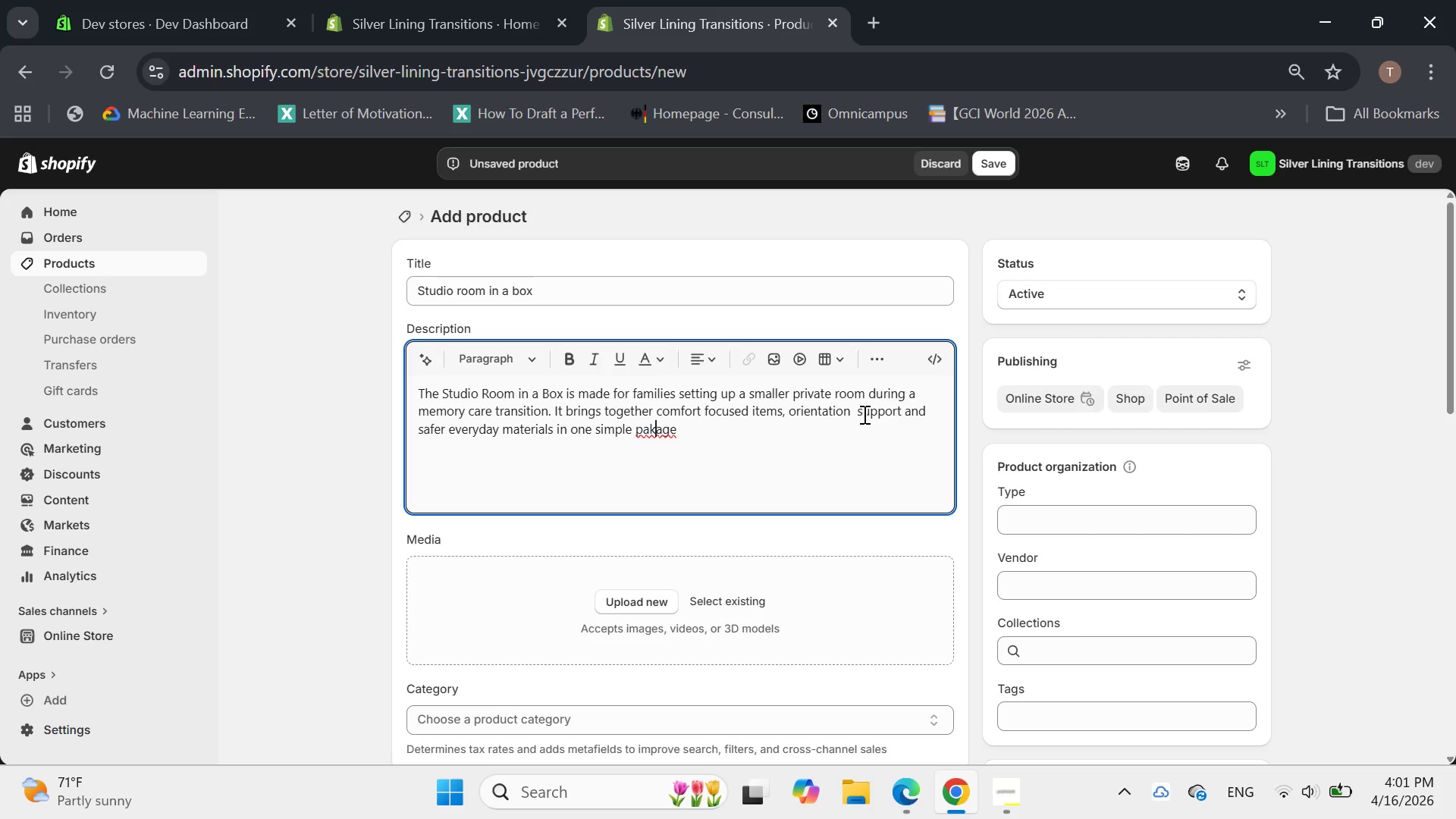 
key(ArrowLeft)
 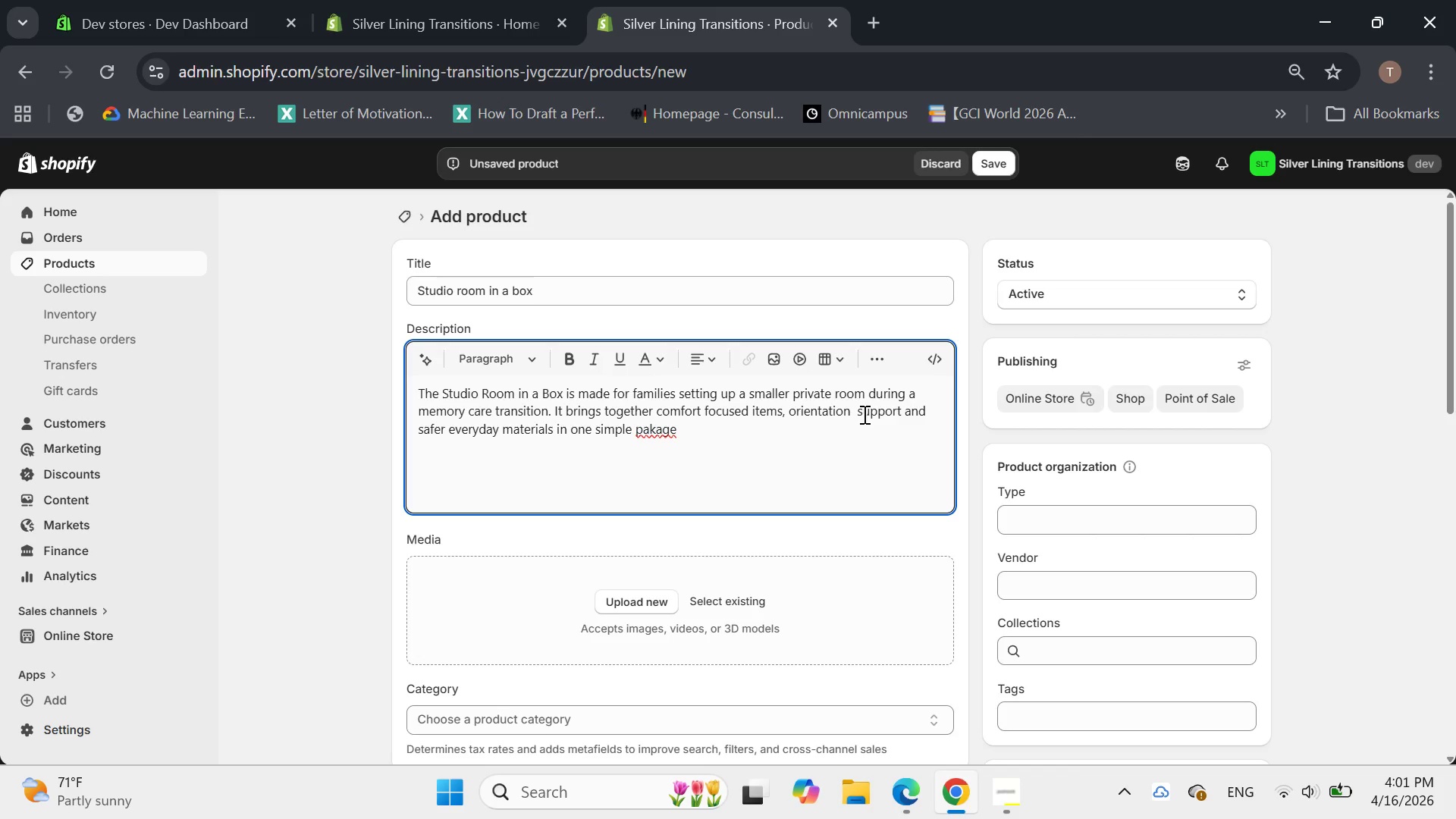 
key(C)
 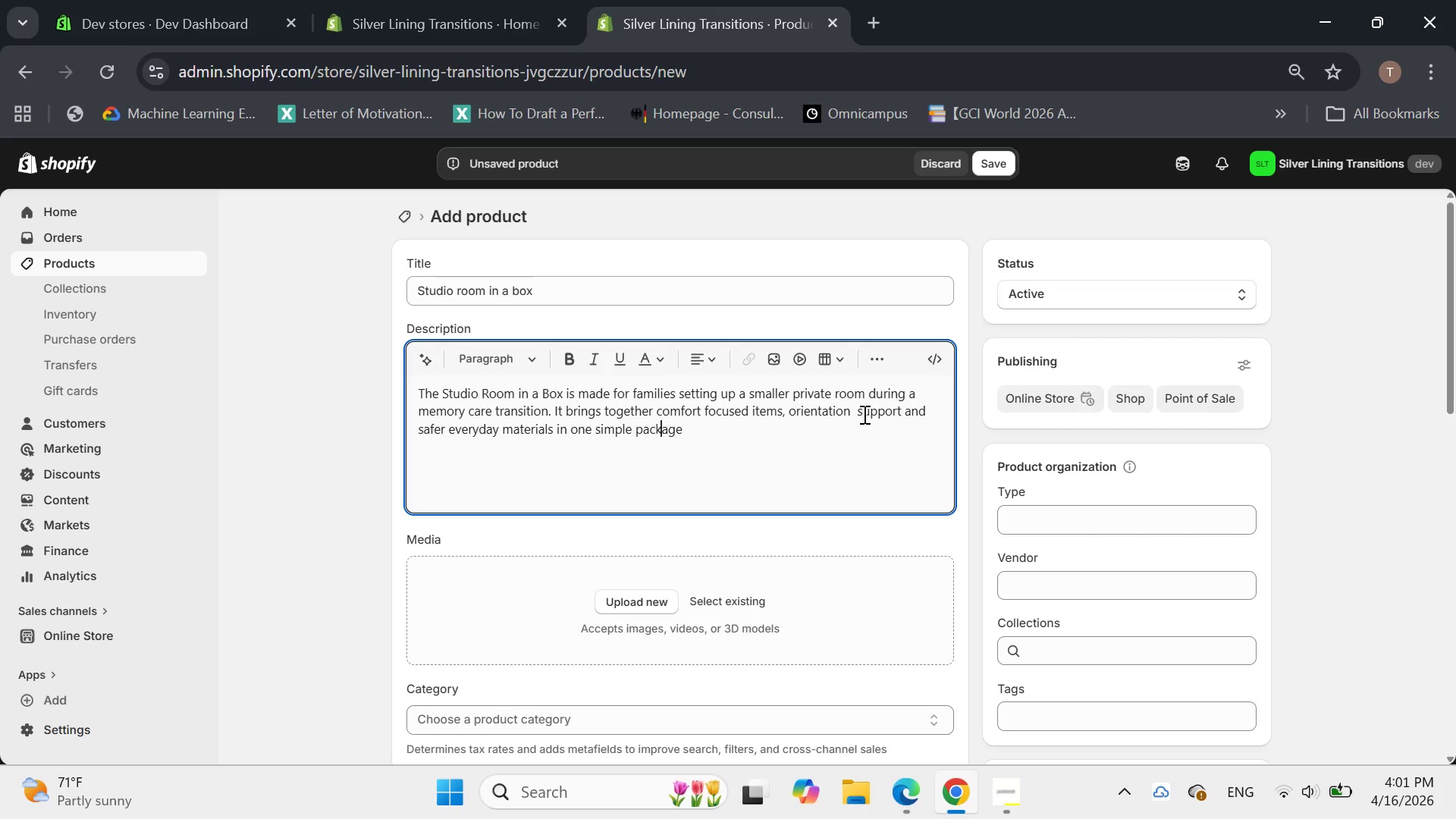 
hold_key(key=ArrowRight, duration=0.45)
 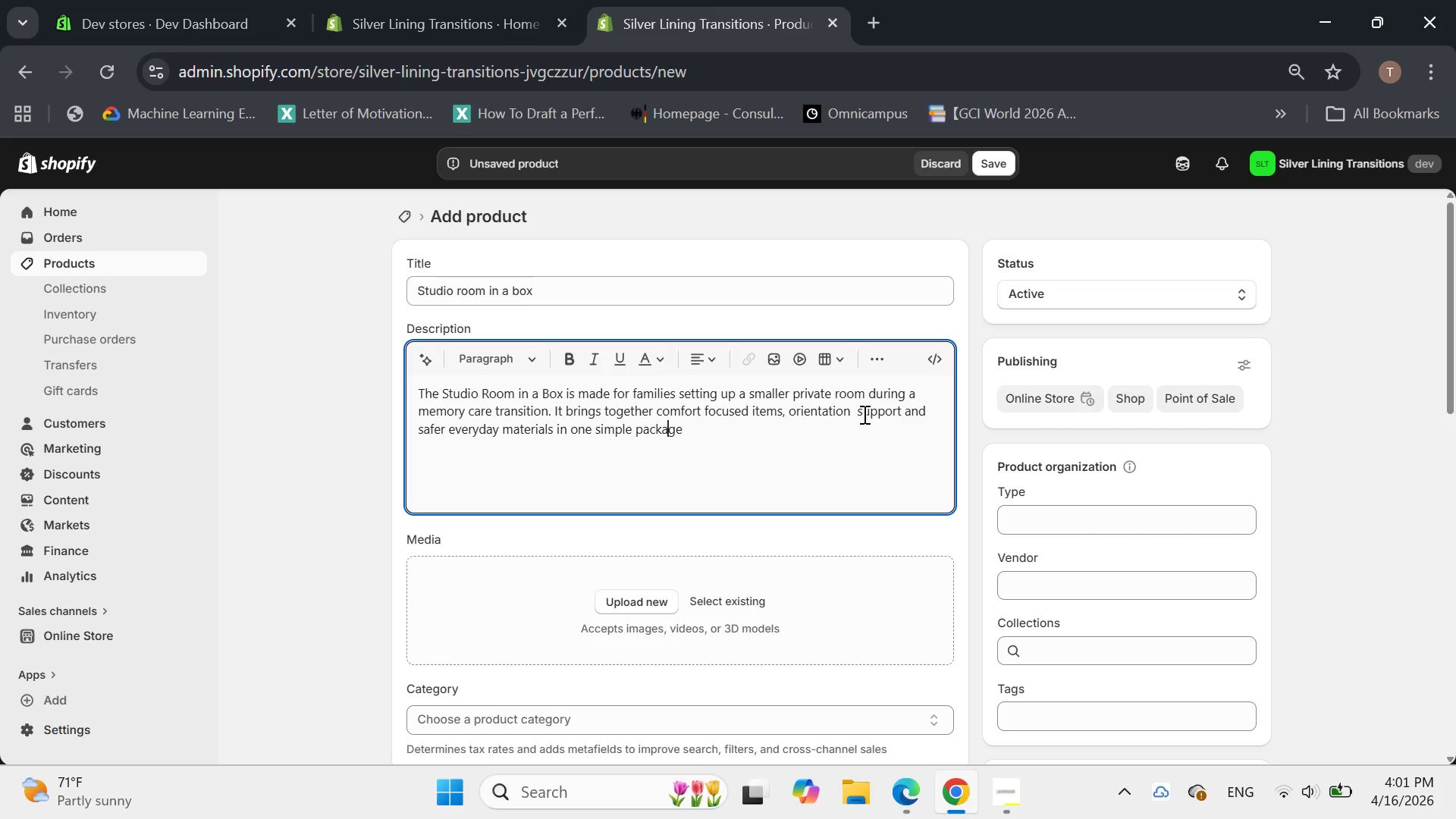 
key(ArrowRight)
 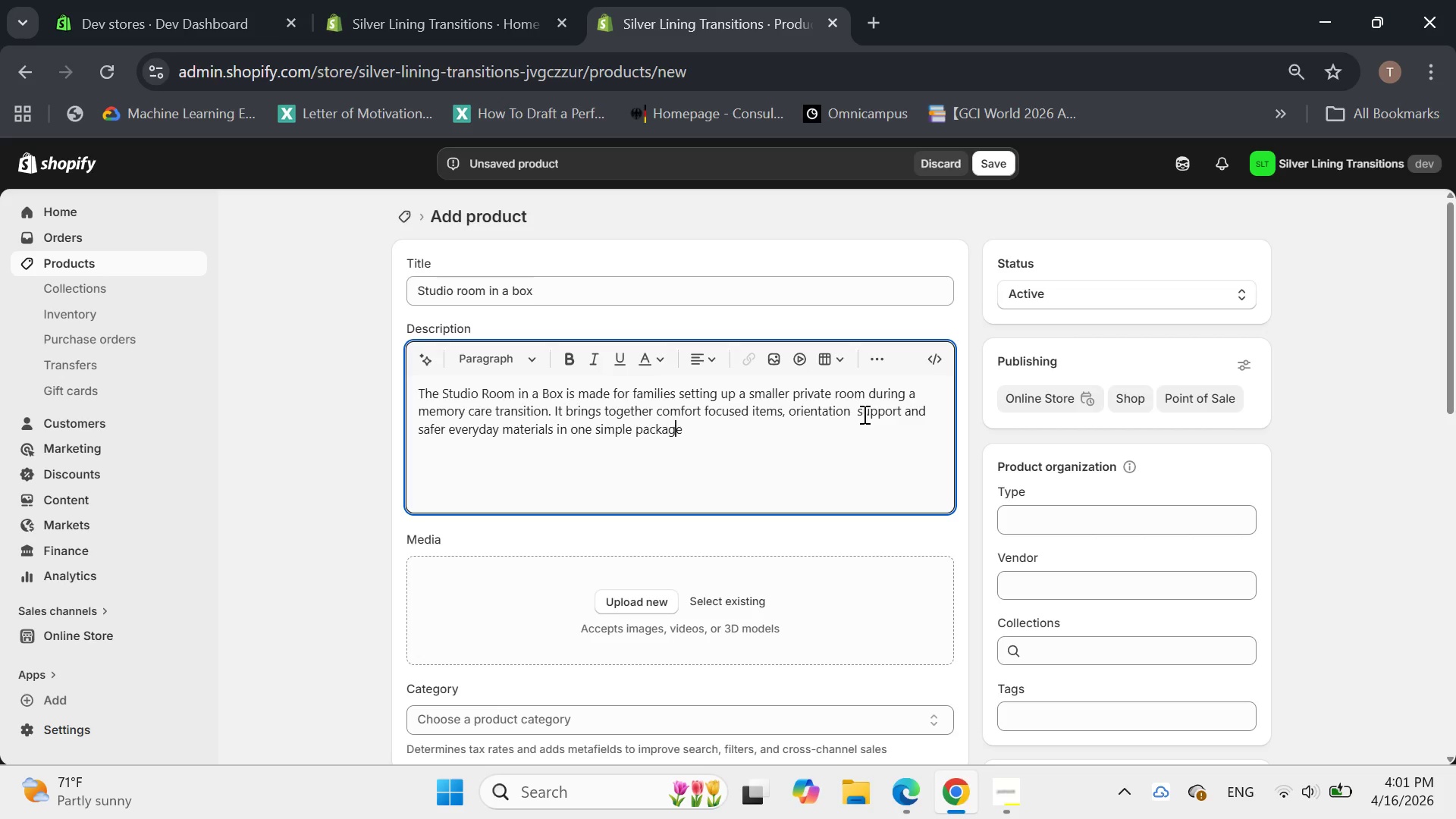 
key(ArrowRight)
 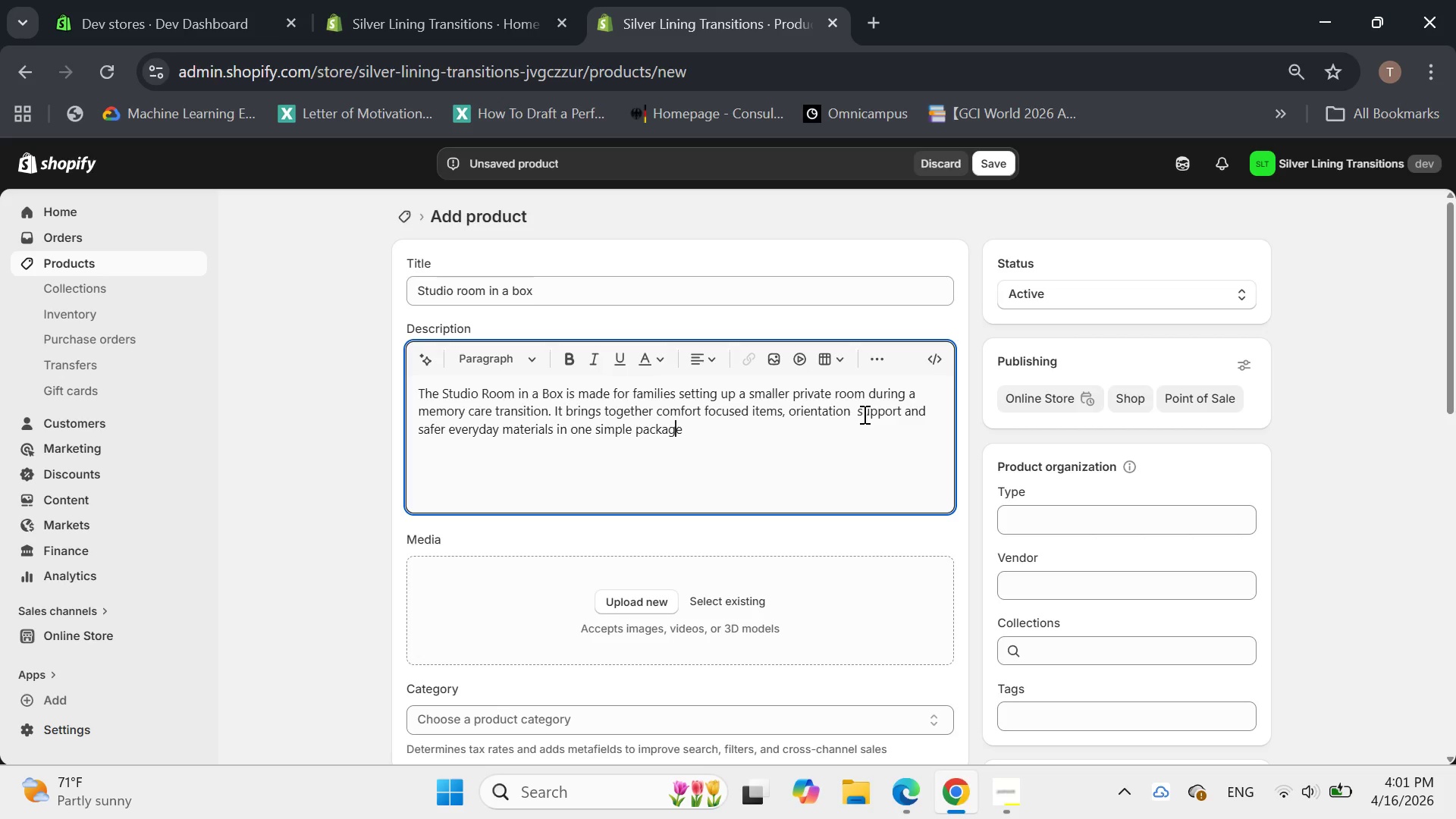 
key(ArrowRight)
 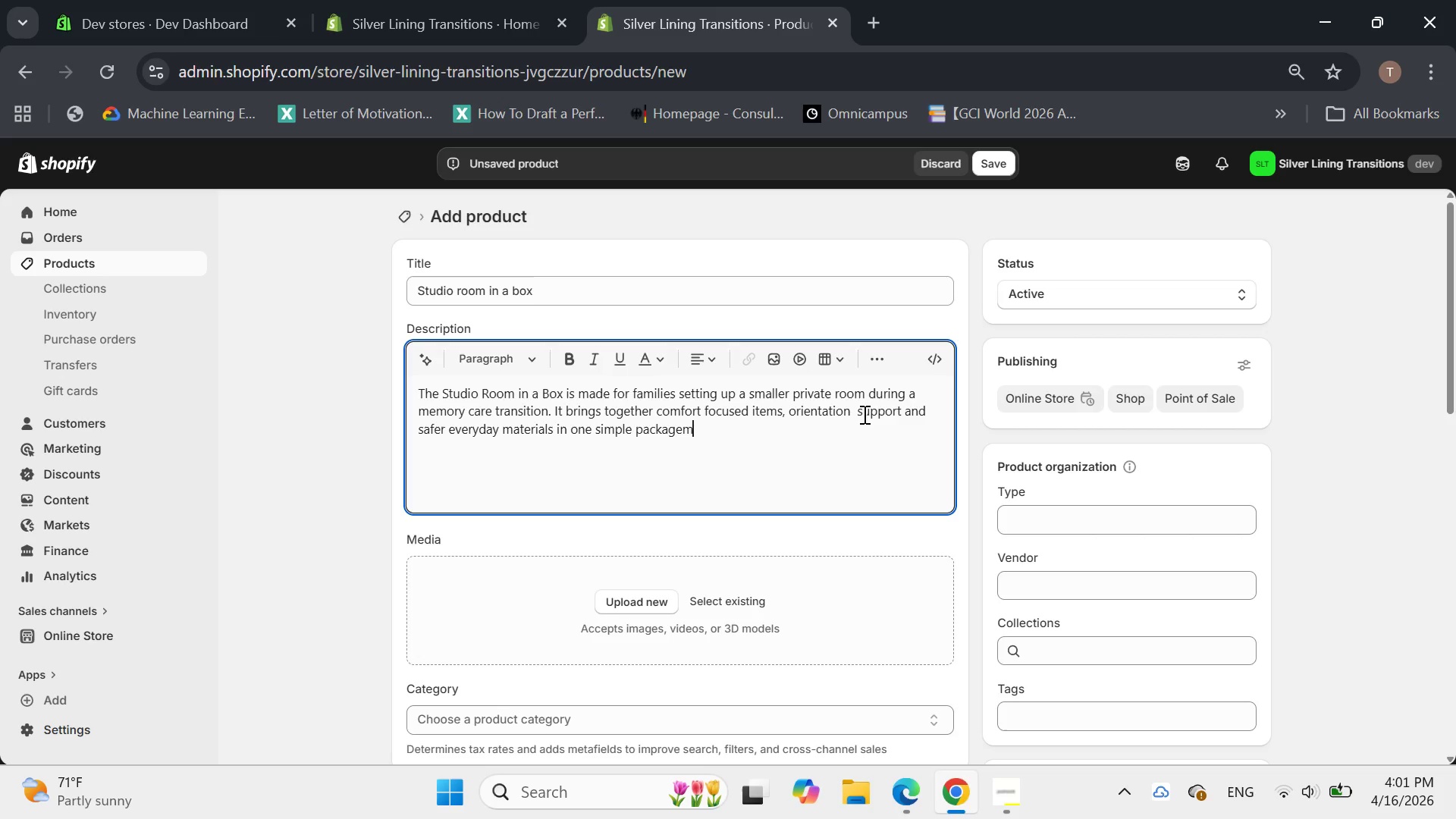 
type(m)
key(Backspace)
type( so ther)
key(Backspace)
type( )
 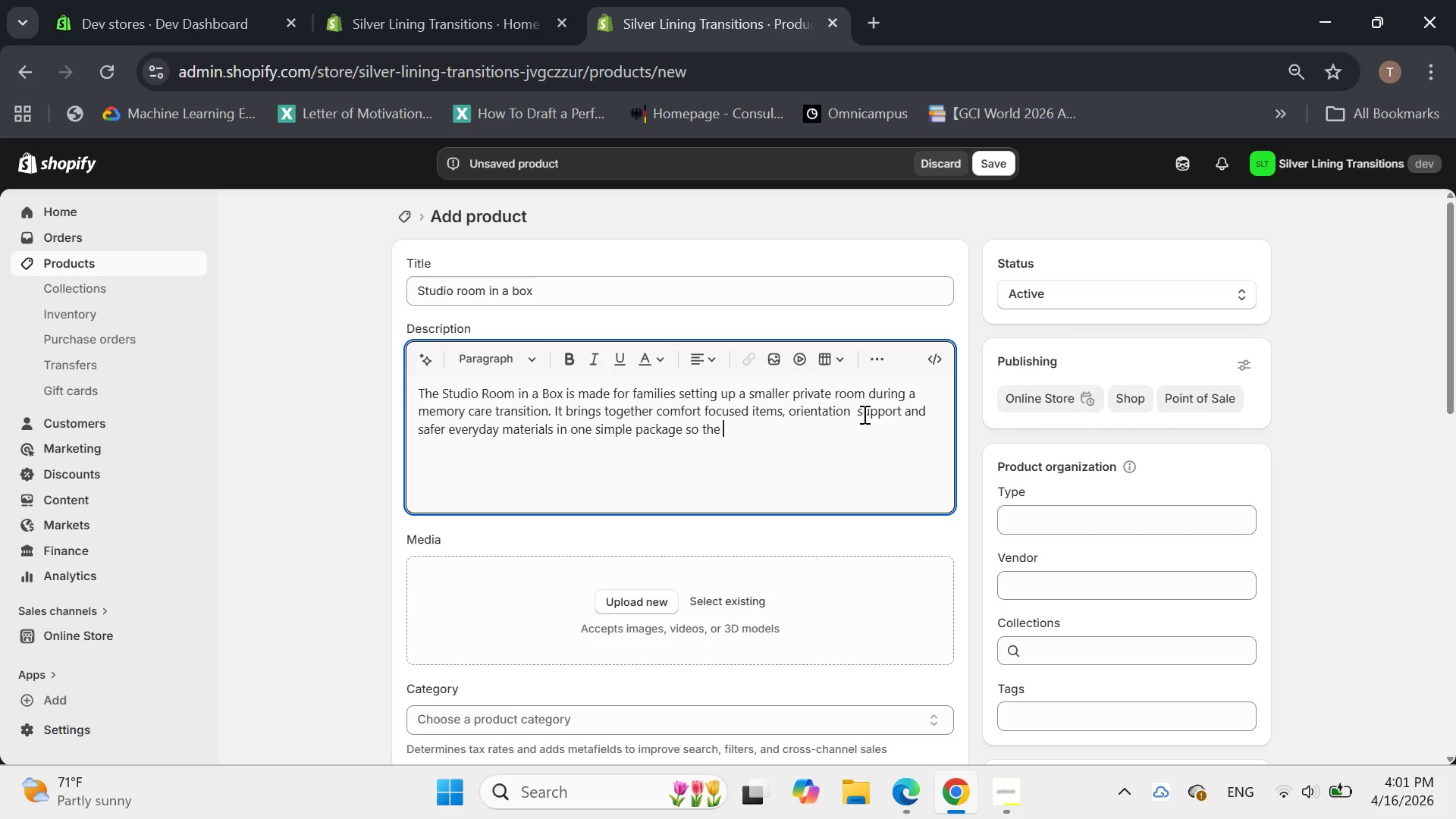 
type(move feels less over)
 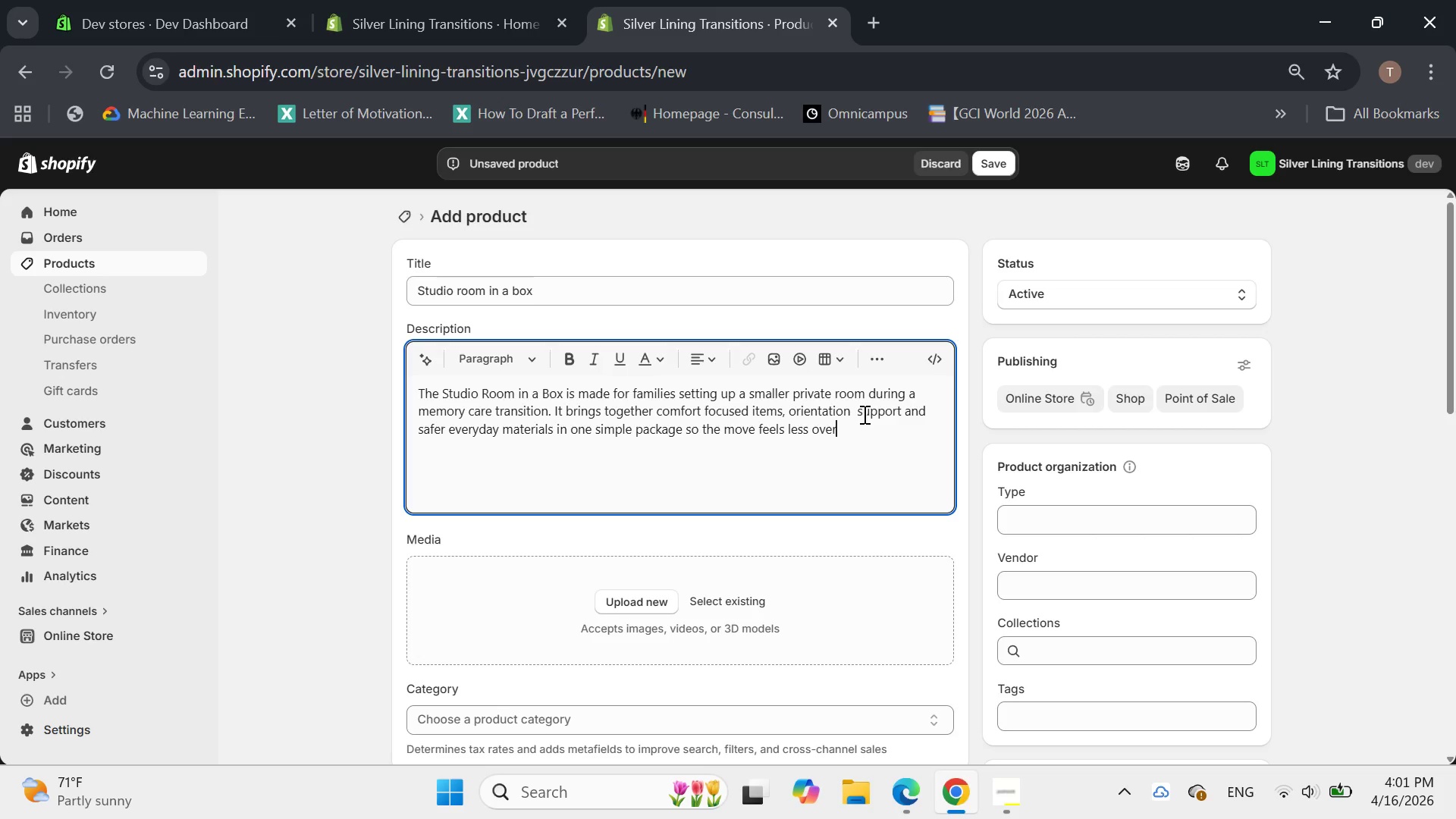 
wait(5.95)
 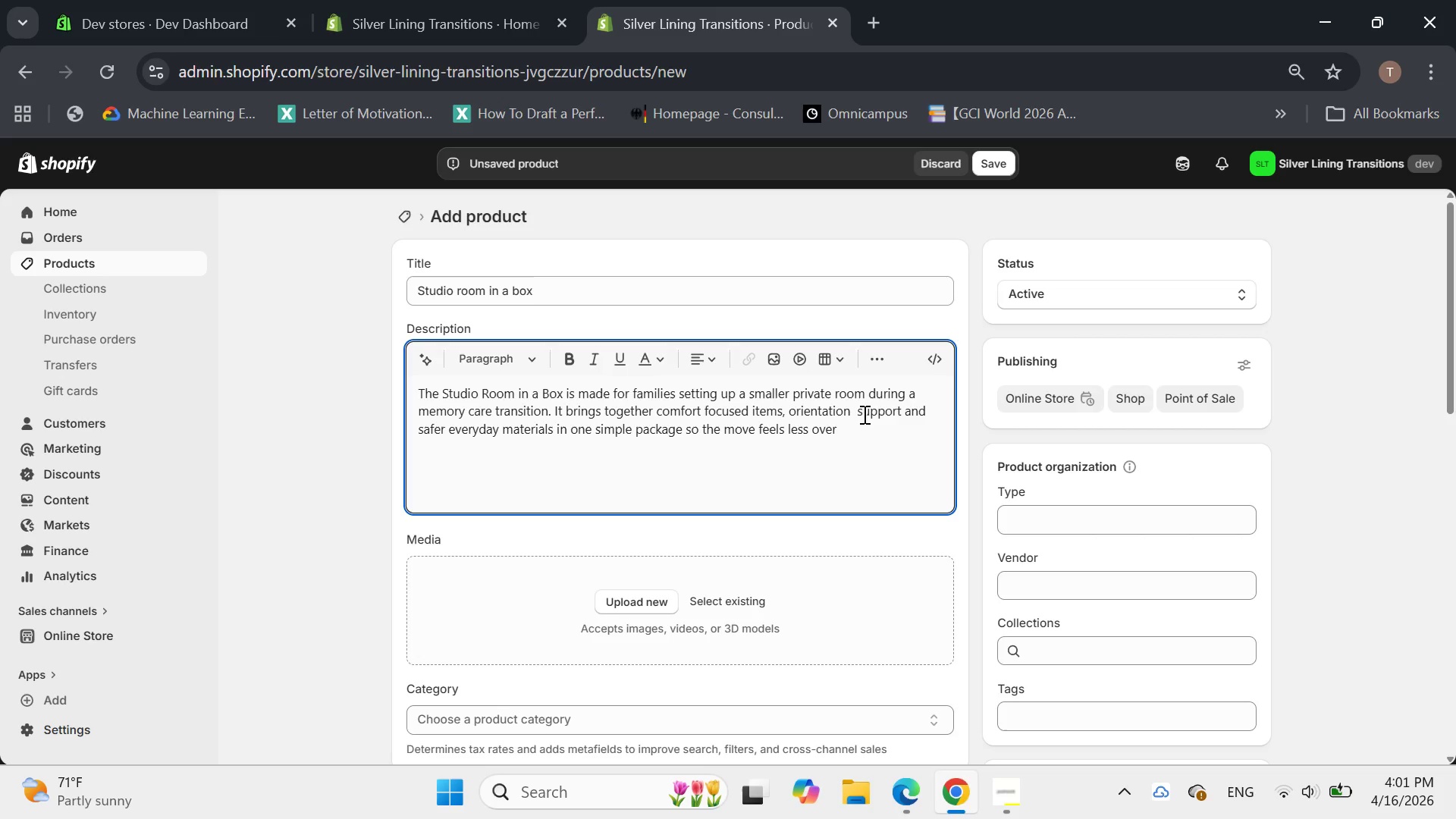 
type(whelming )
key(Backspace)
type(.)
 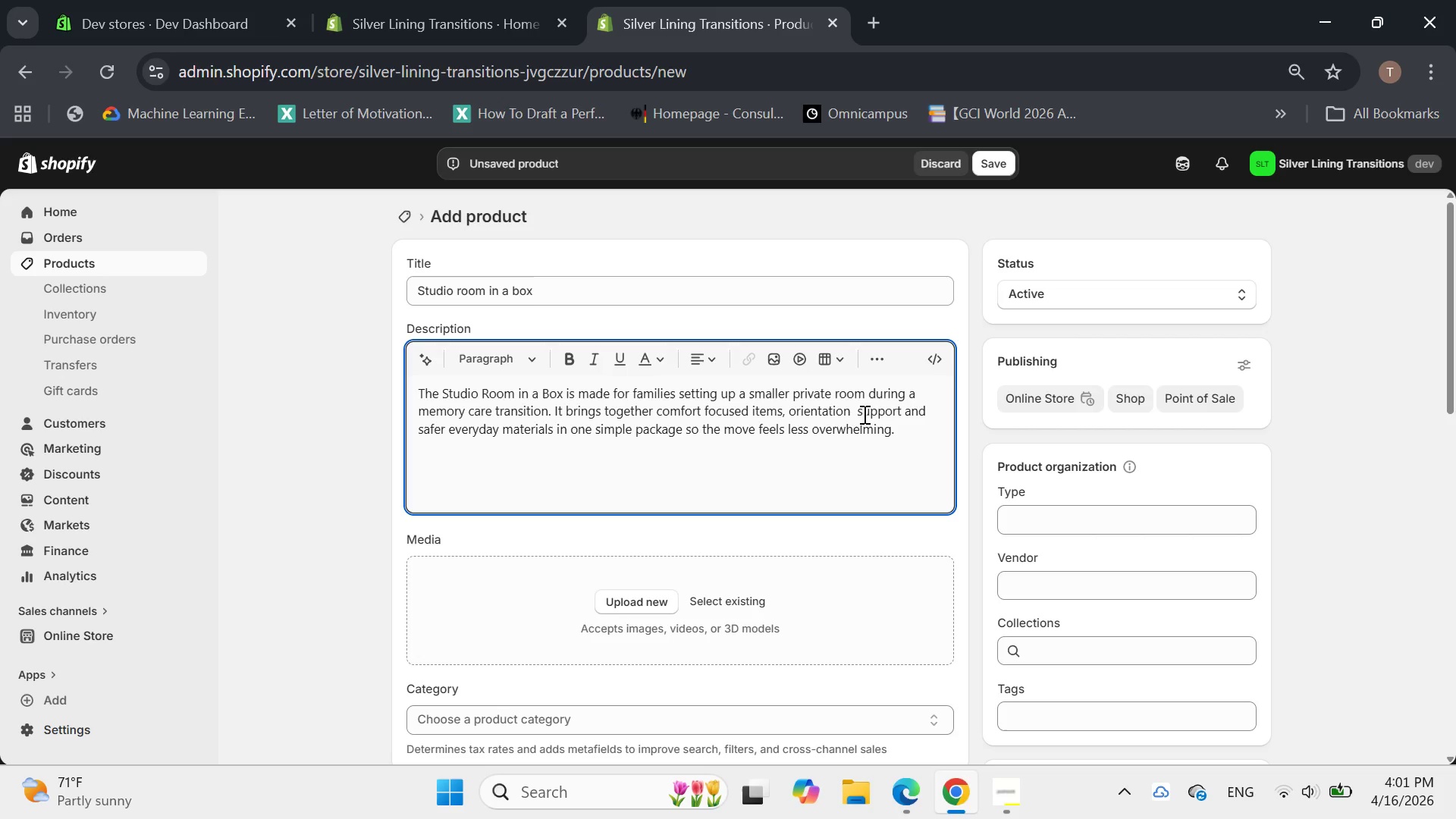 
type(This )
 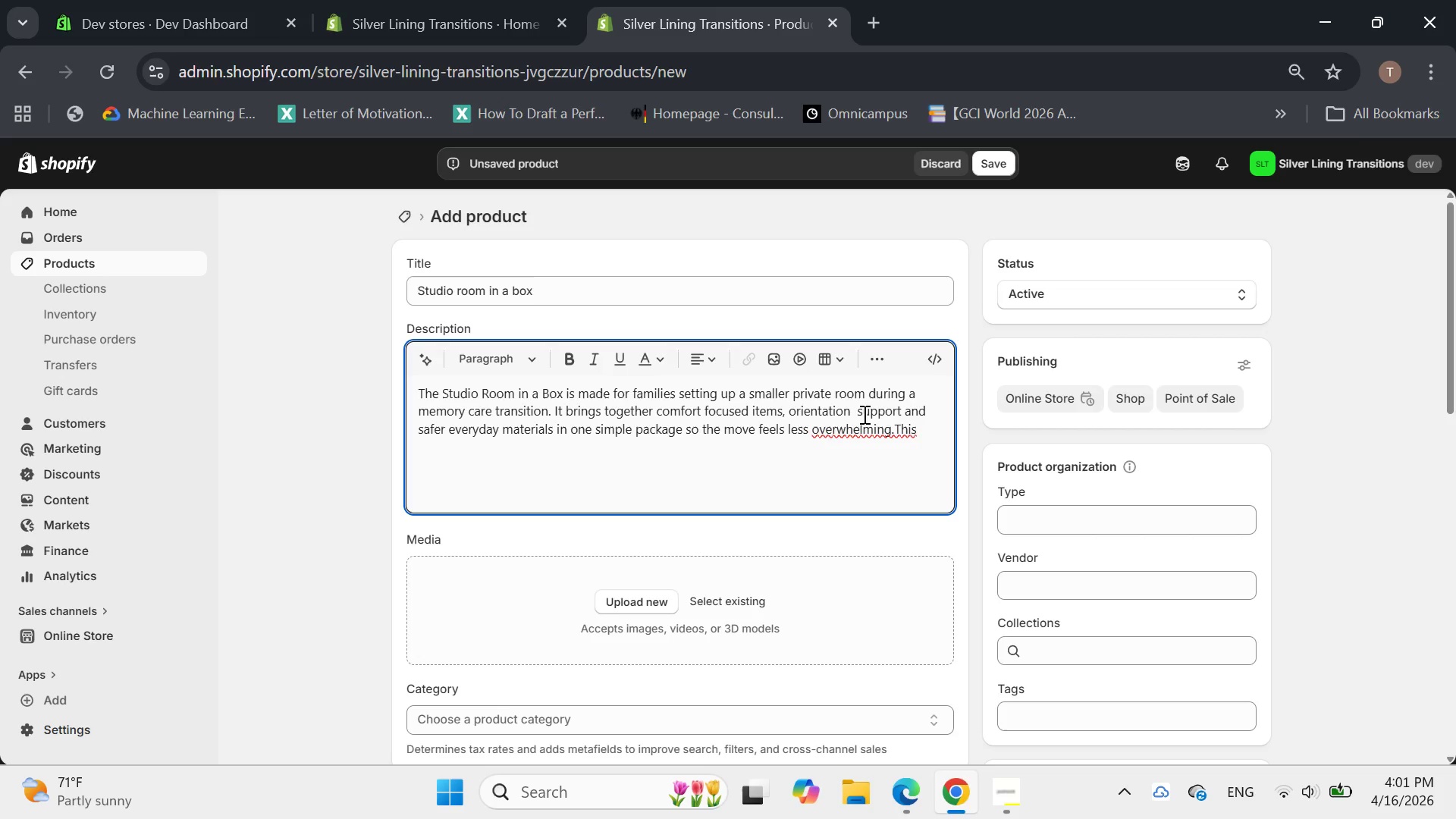 
key(ArrowLeft)
 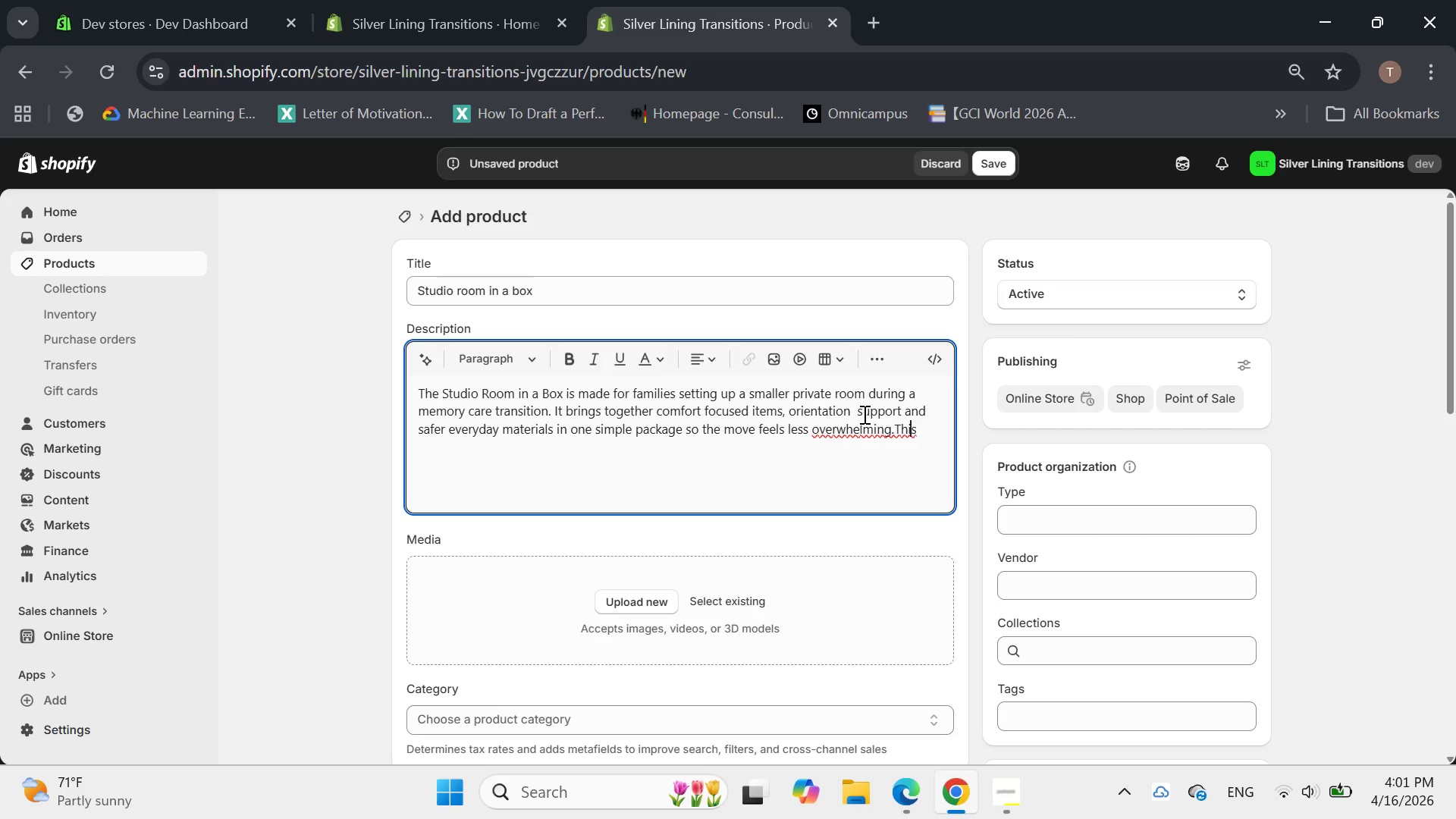 
key(ArrowLeft)
 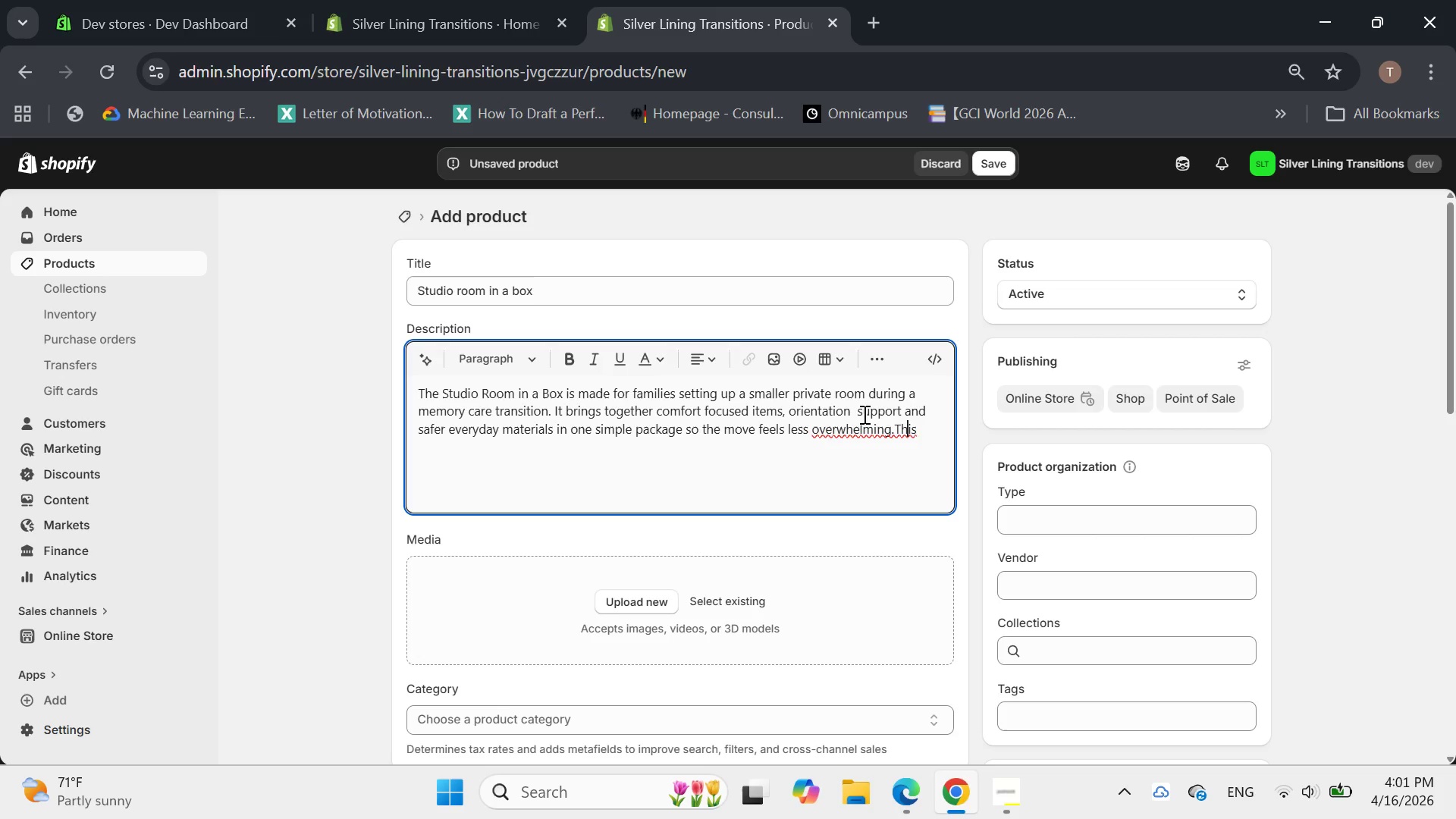 
key(ArrowLeft)
 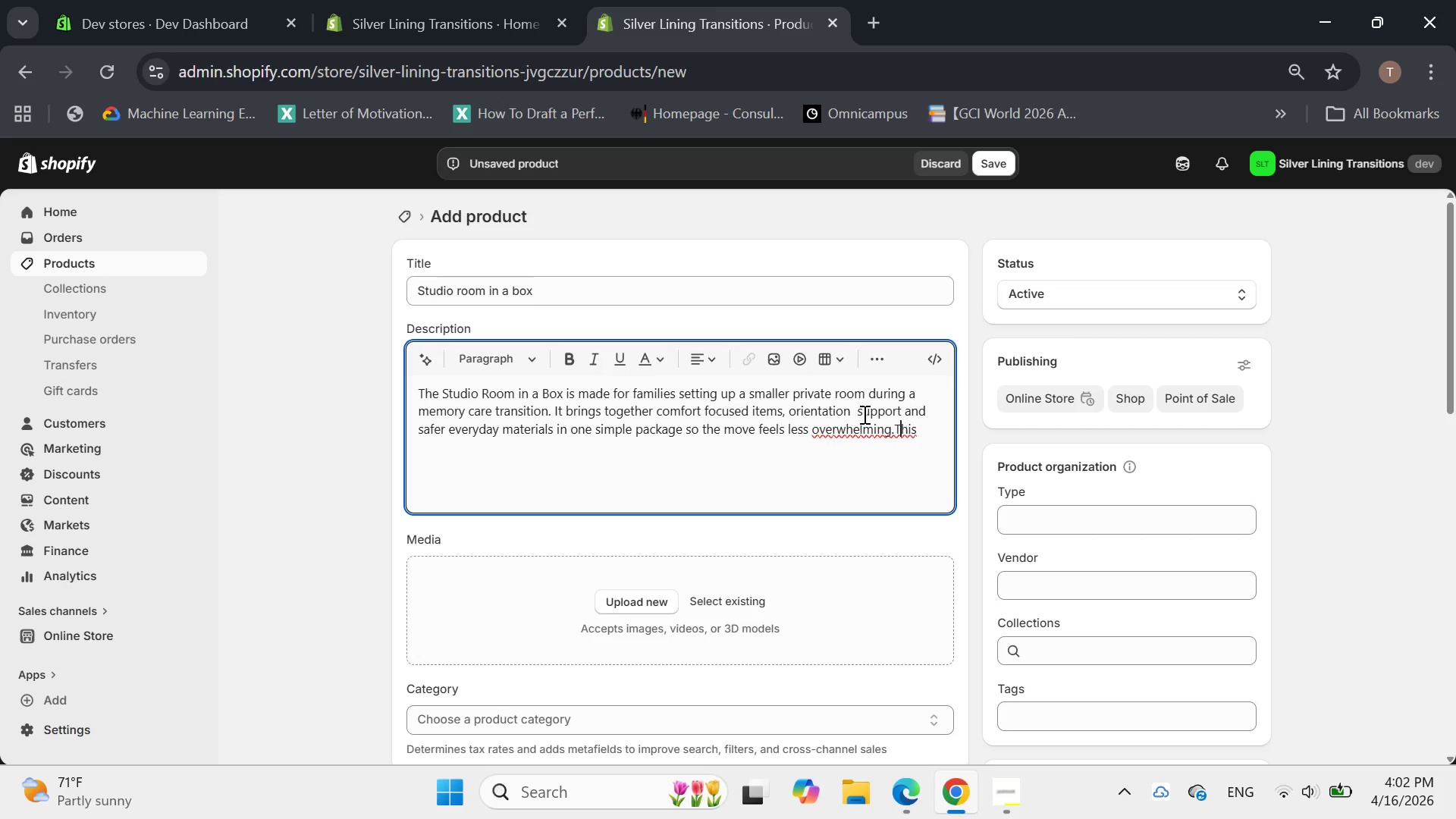 
key(ArrowLeft)
 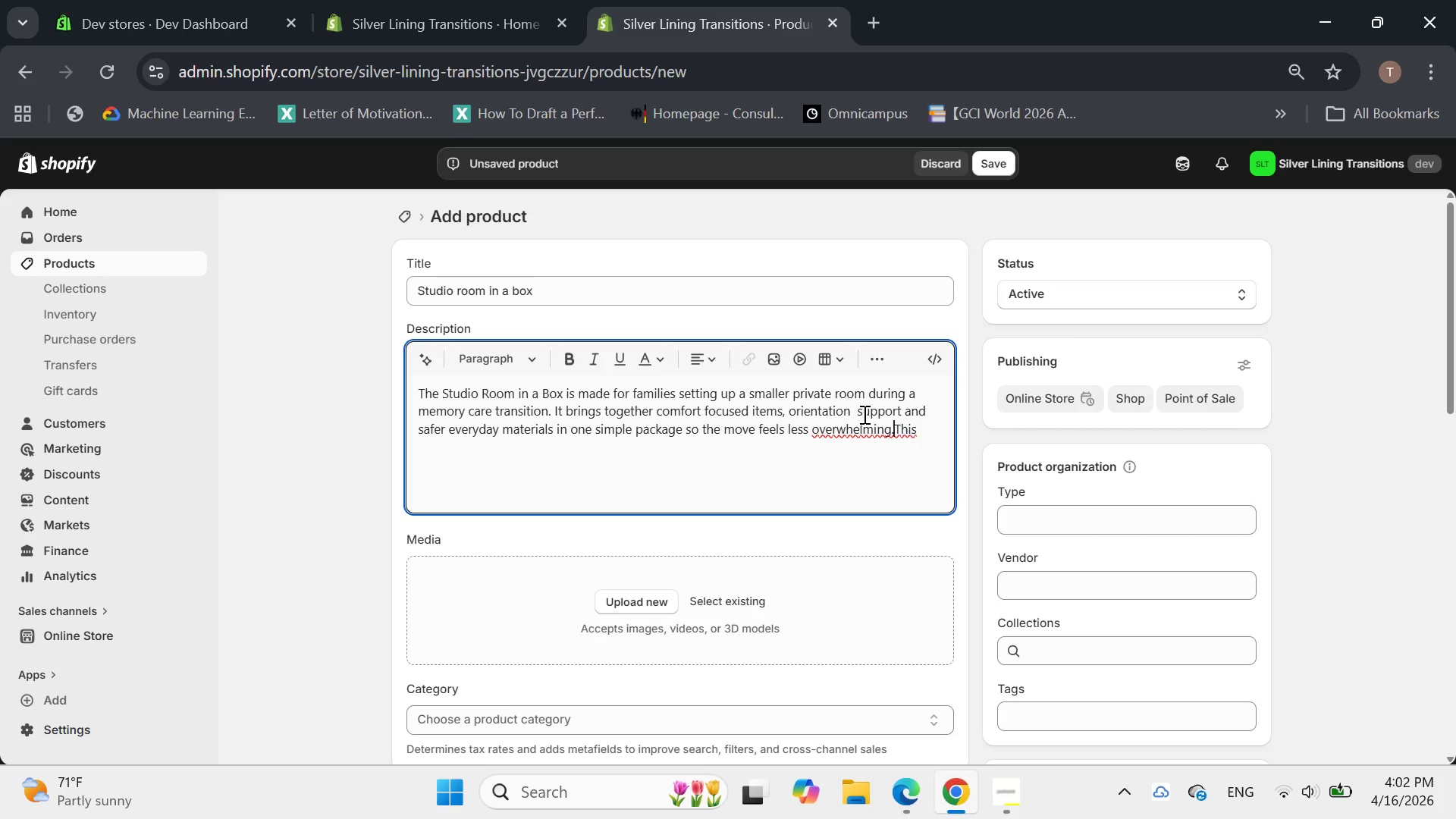 
key(ArrowLeft)
 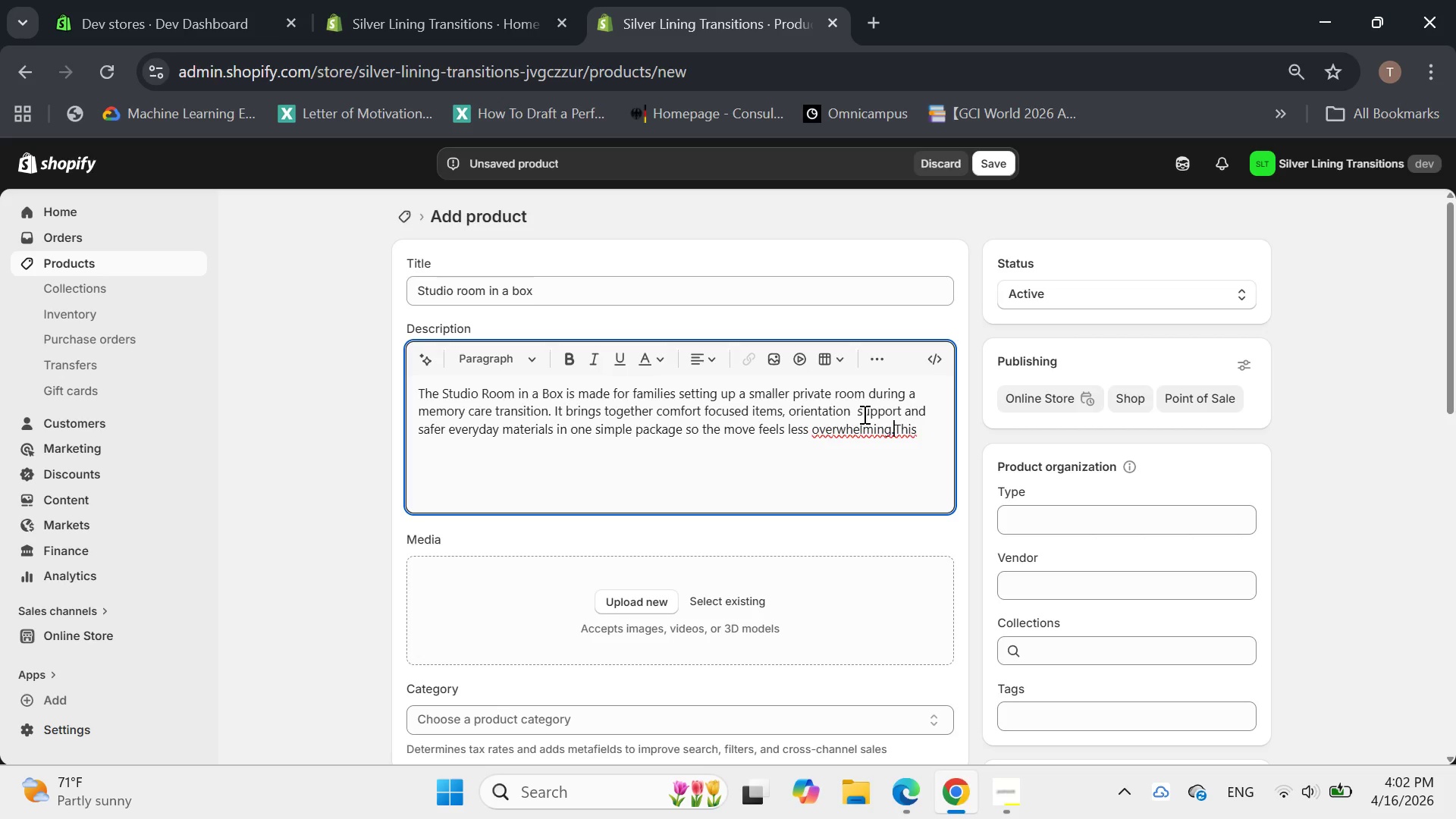 
key(Space)
 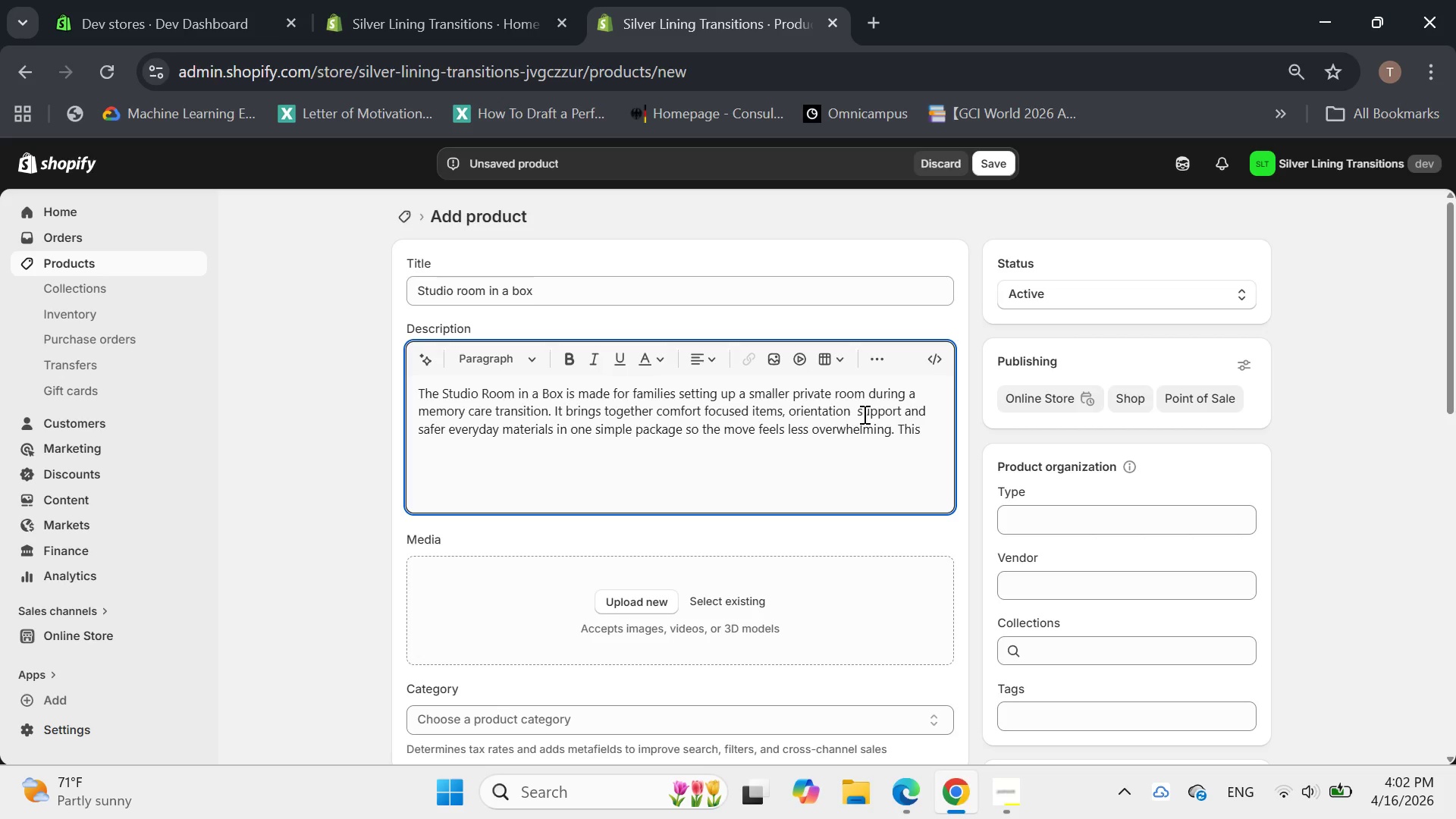 
key(ArrowRight)
 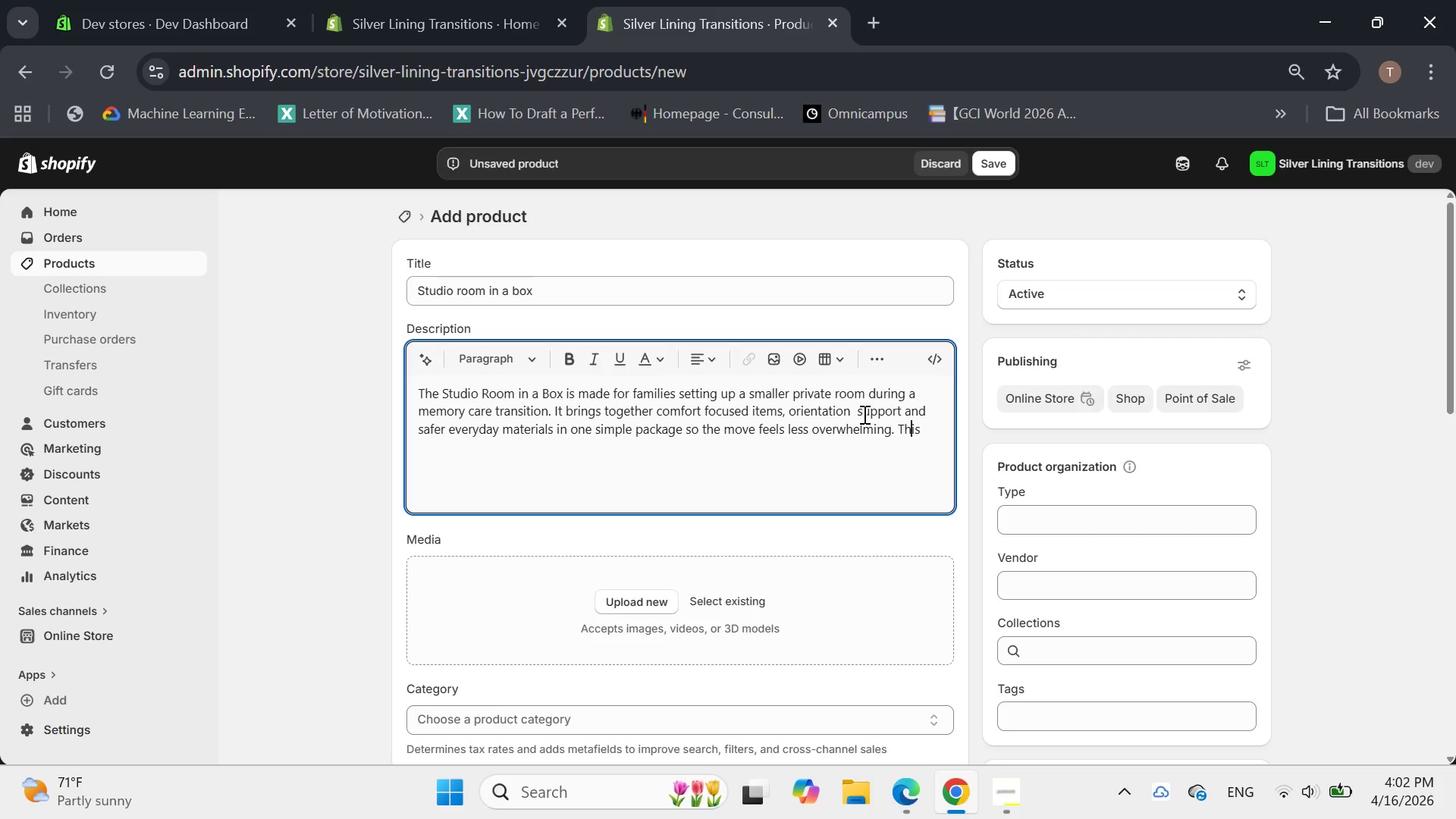 
key(ArrowRight)
 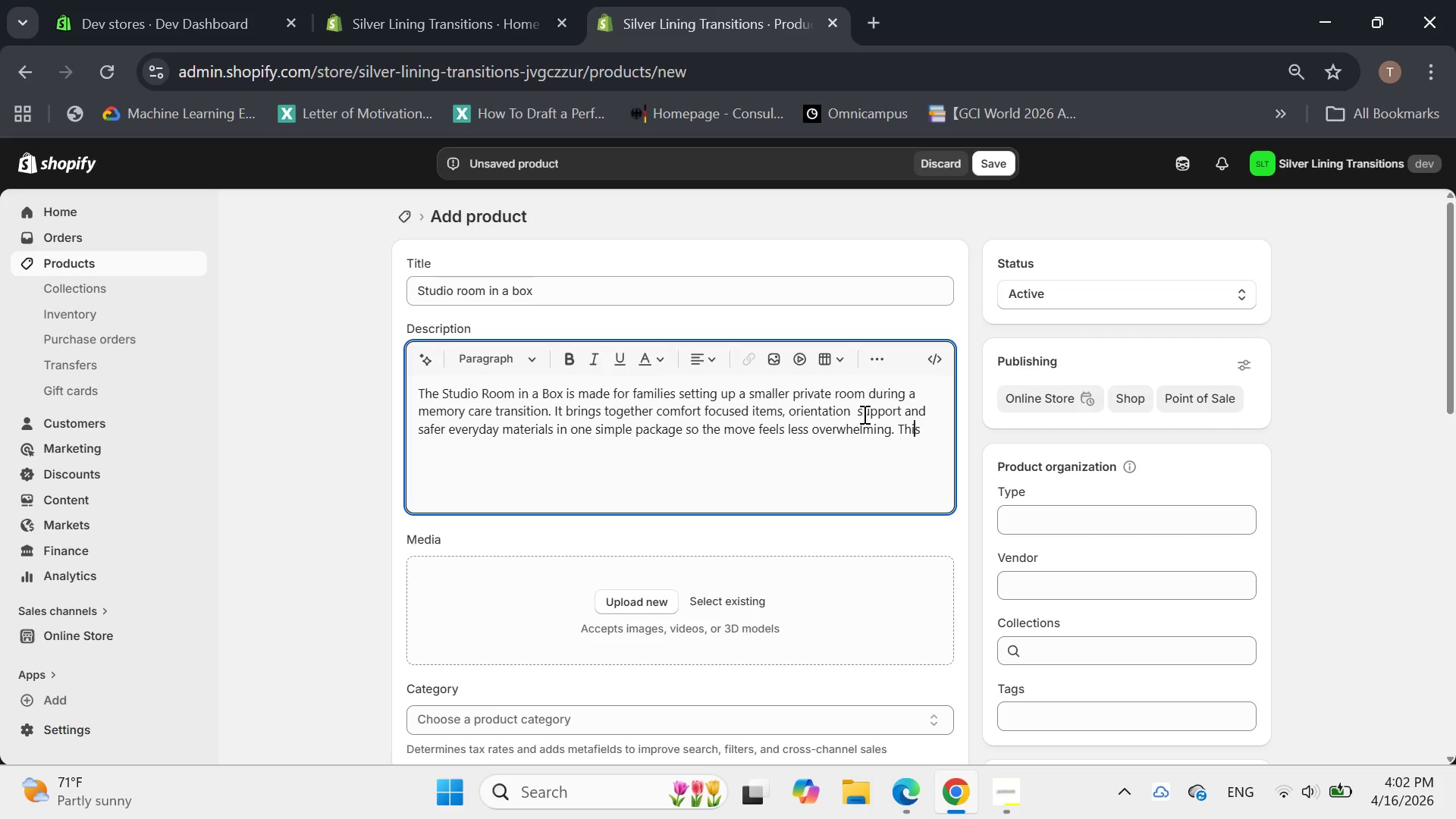 
key(ArrowRight)
 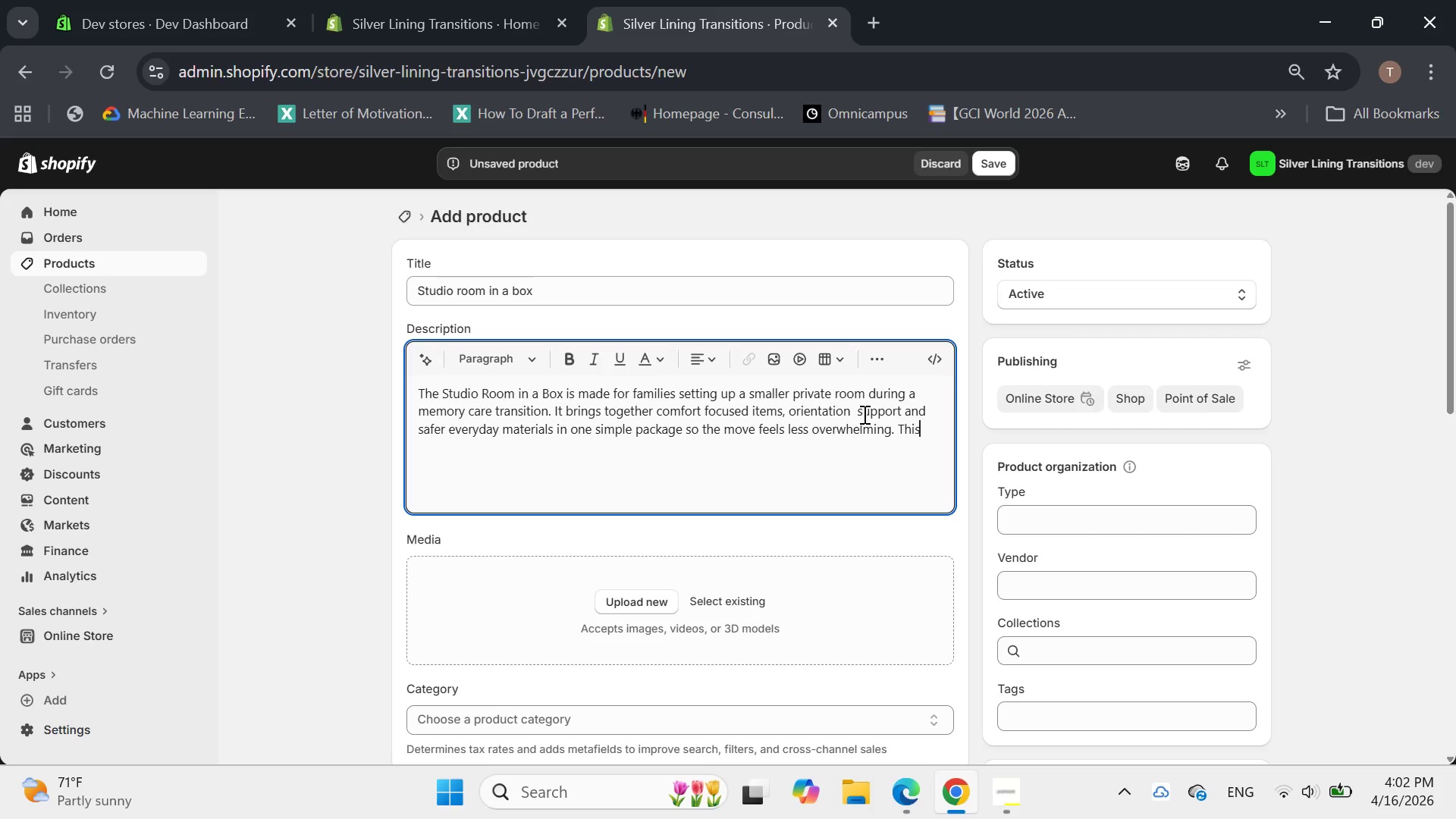 
key(ArrowRight)
 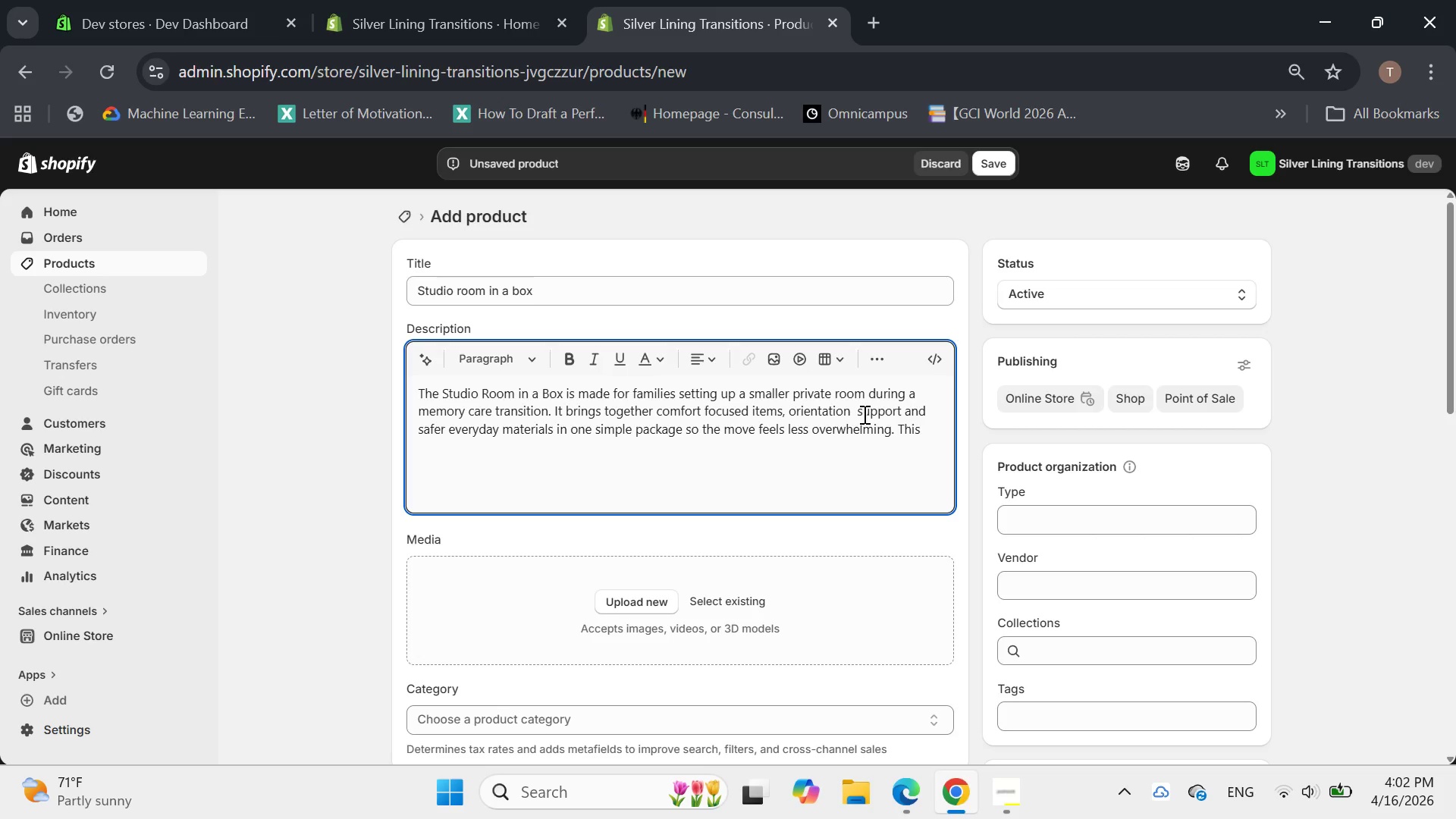 
type( Kit is dedi)
key(Backspace)
key(Backspace)
type(signed )
 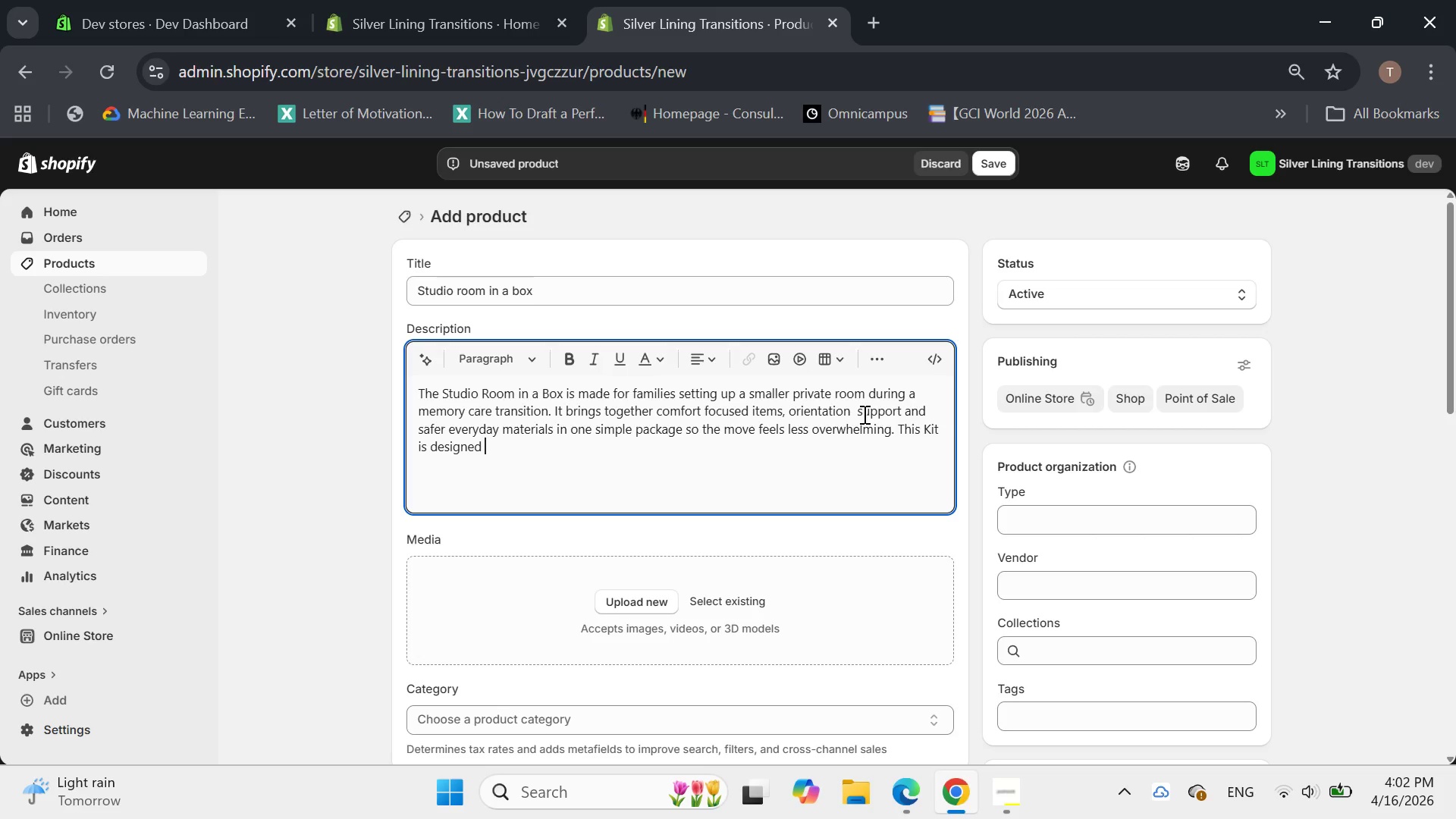 
type(to help )
 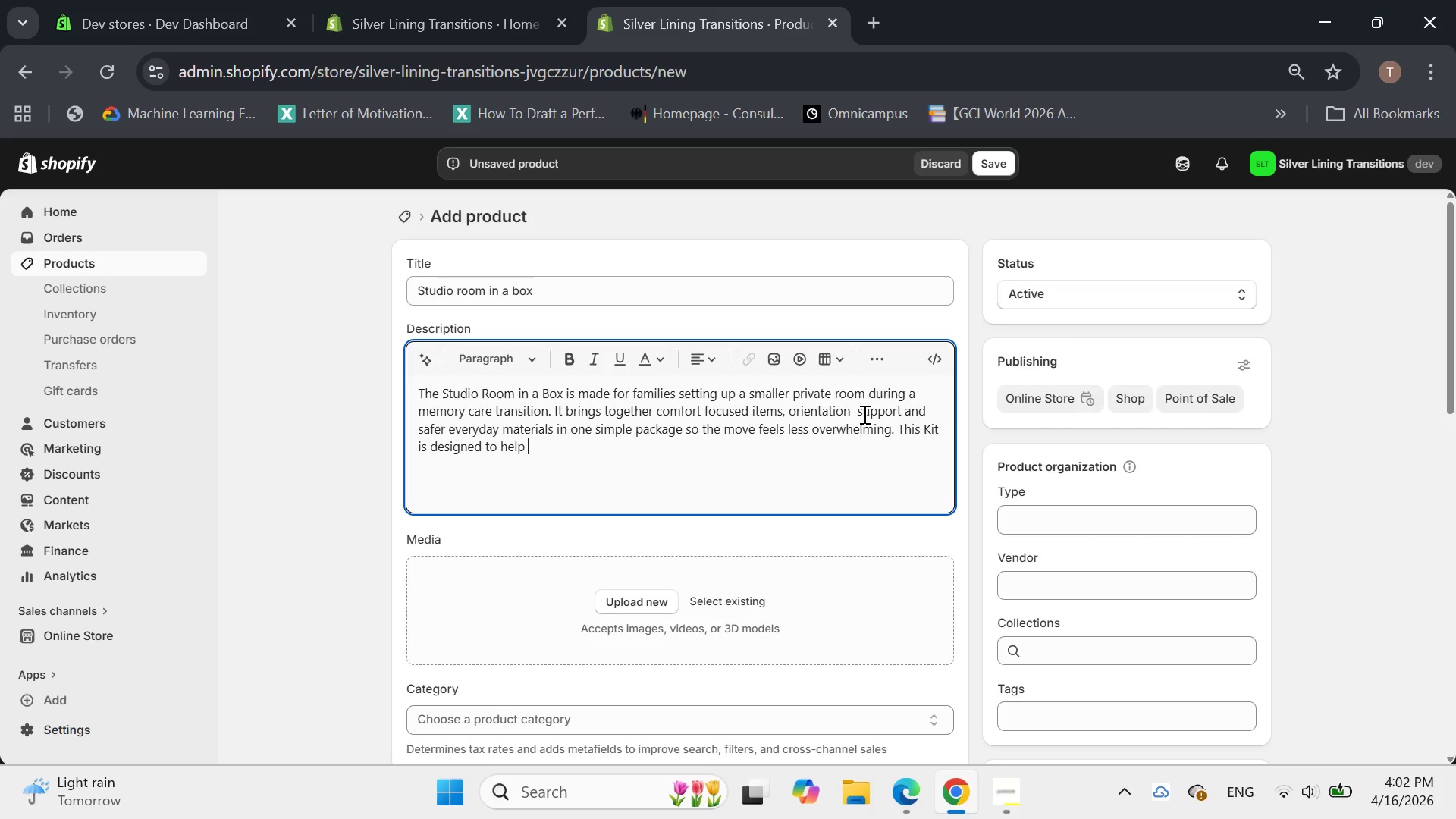 
type(reduce some of the stress that comes with )
 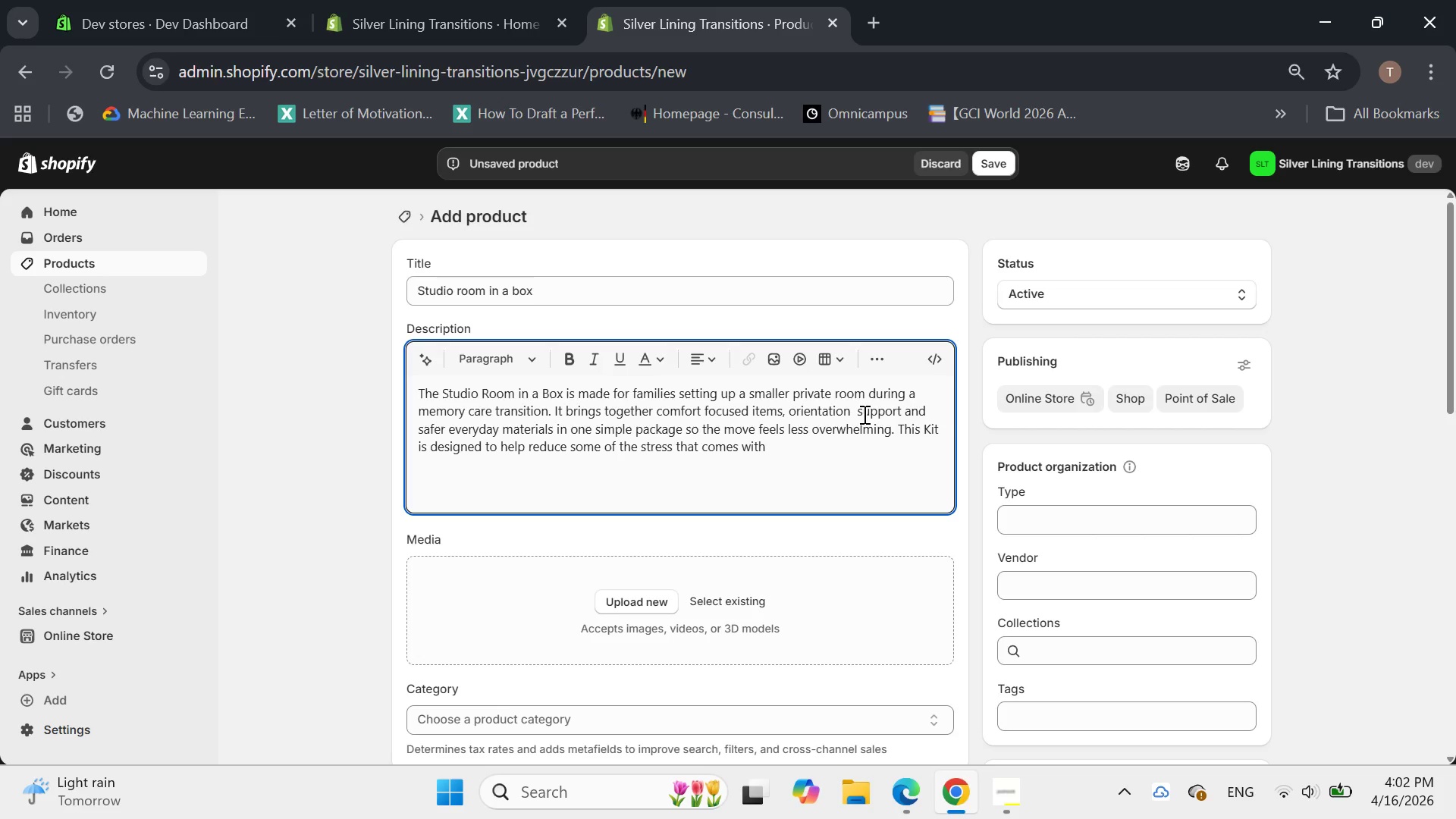 
wait(7.52)
 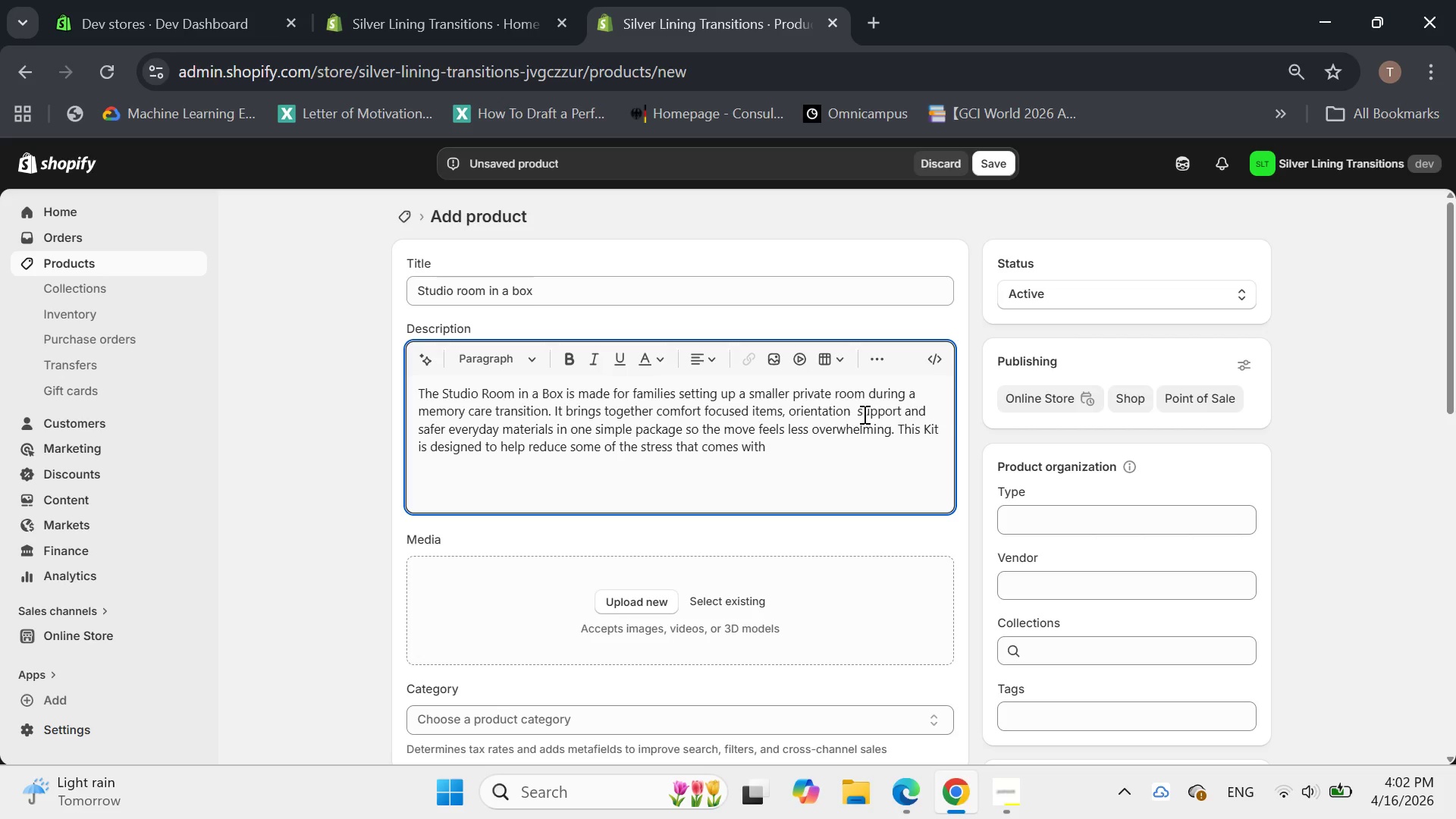 
type(setting up a new care )
 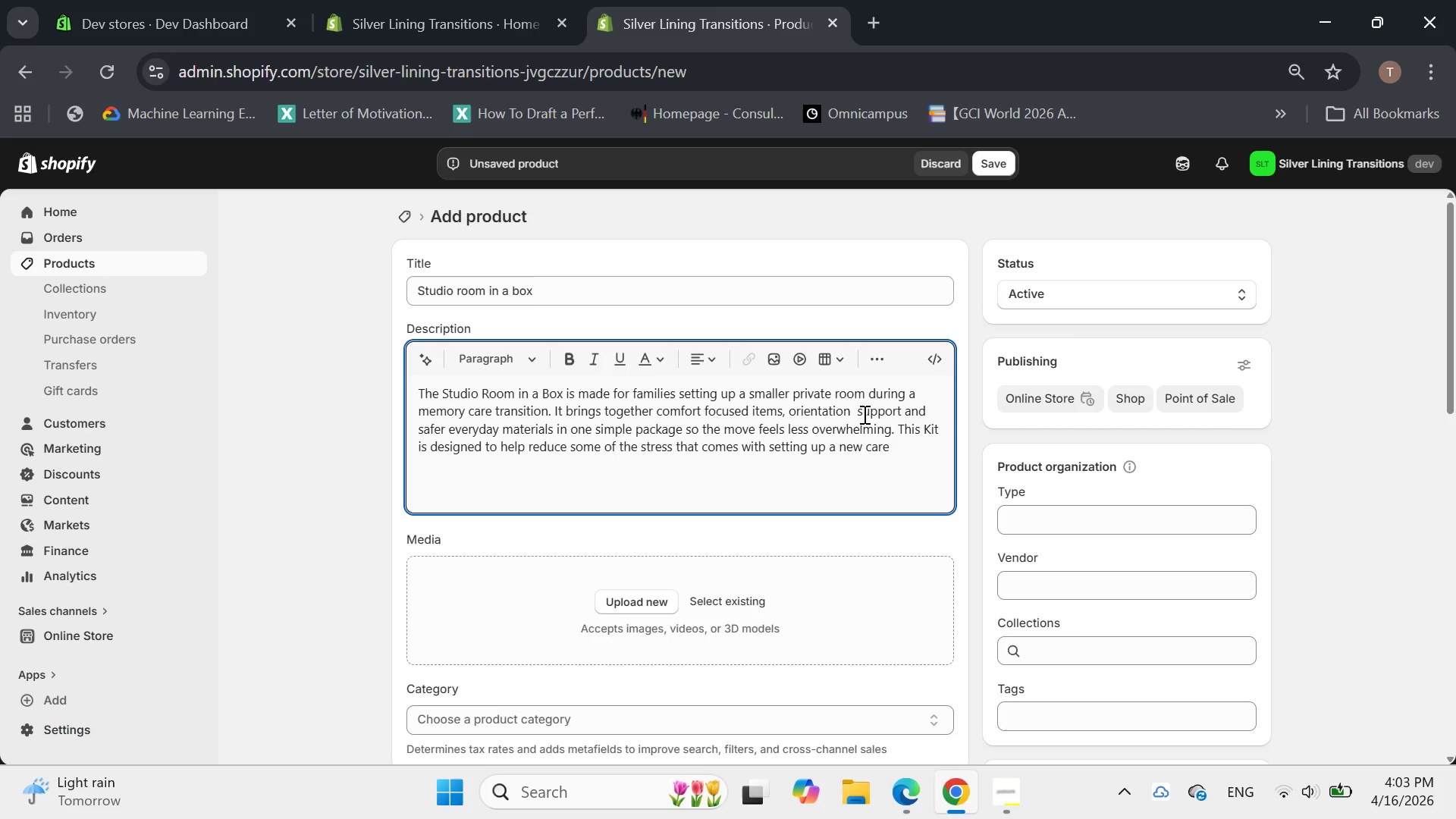 
type(space quickly )
 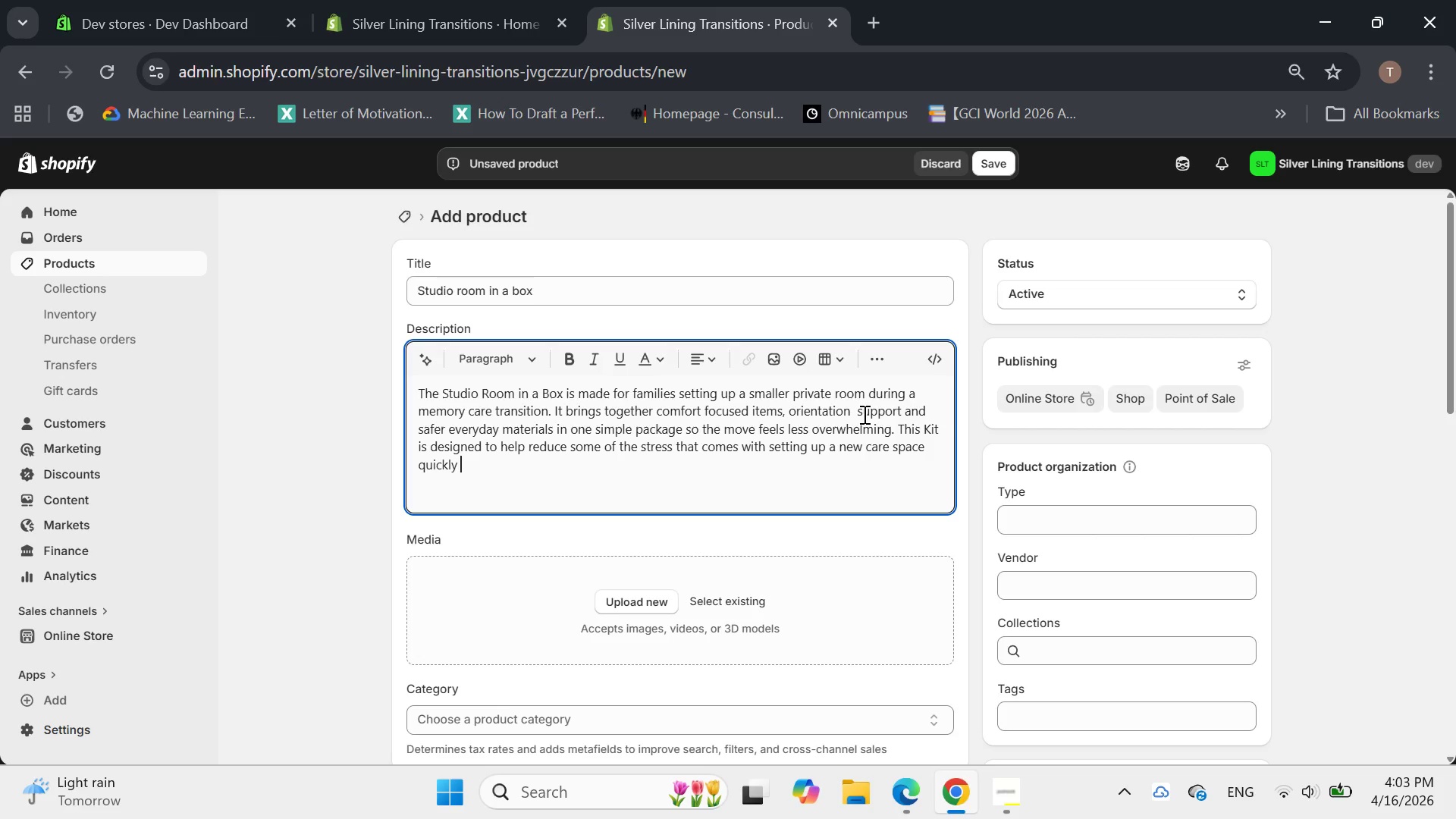 
type(.the )
key(Backspace)
key(Backspace)
key(Backspace)
key(Backspace)
type(The inclu)
 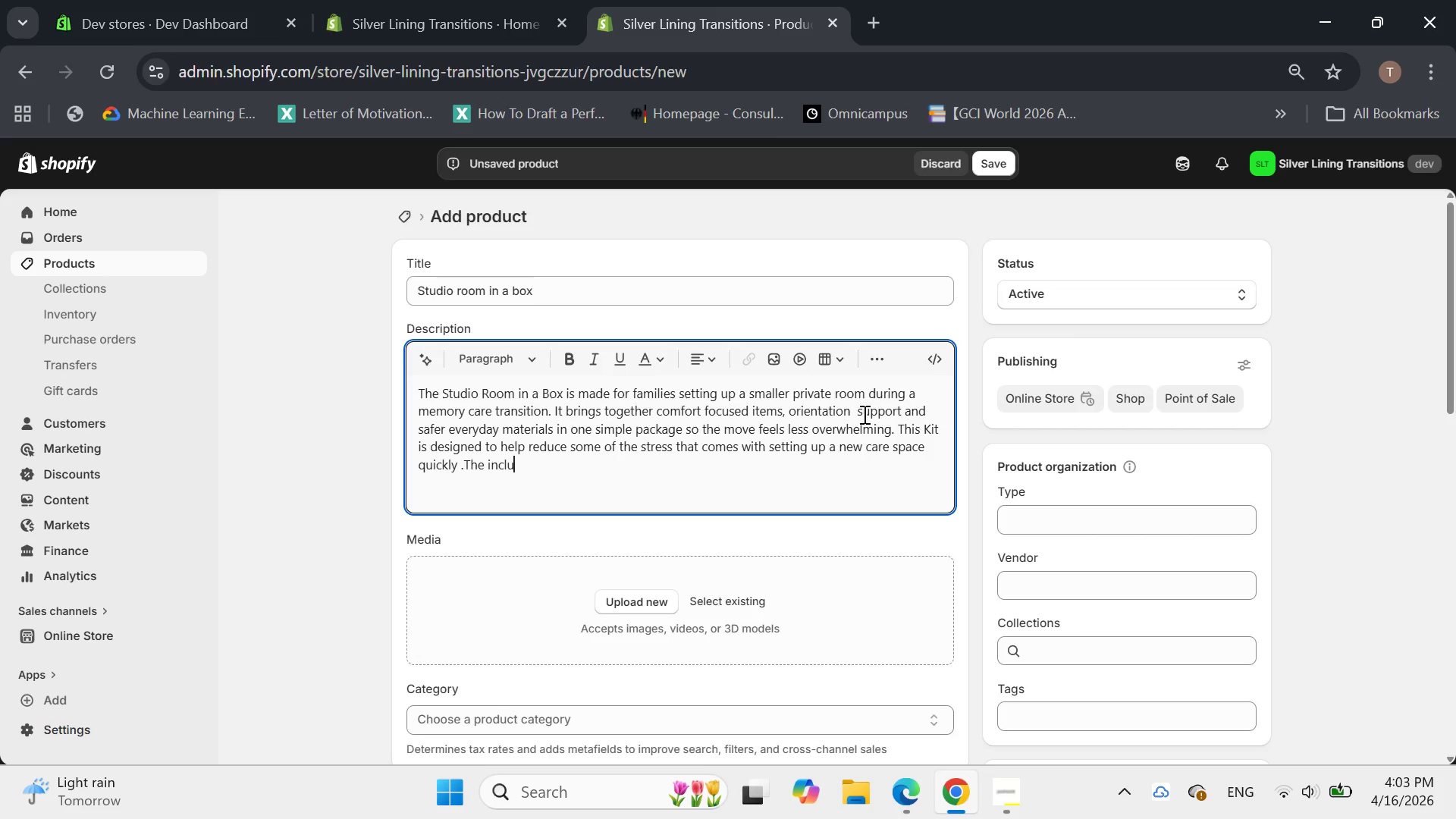 
type(ded items are chosen to support famili)
key(Backspace)
type(iar)
 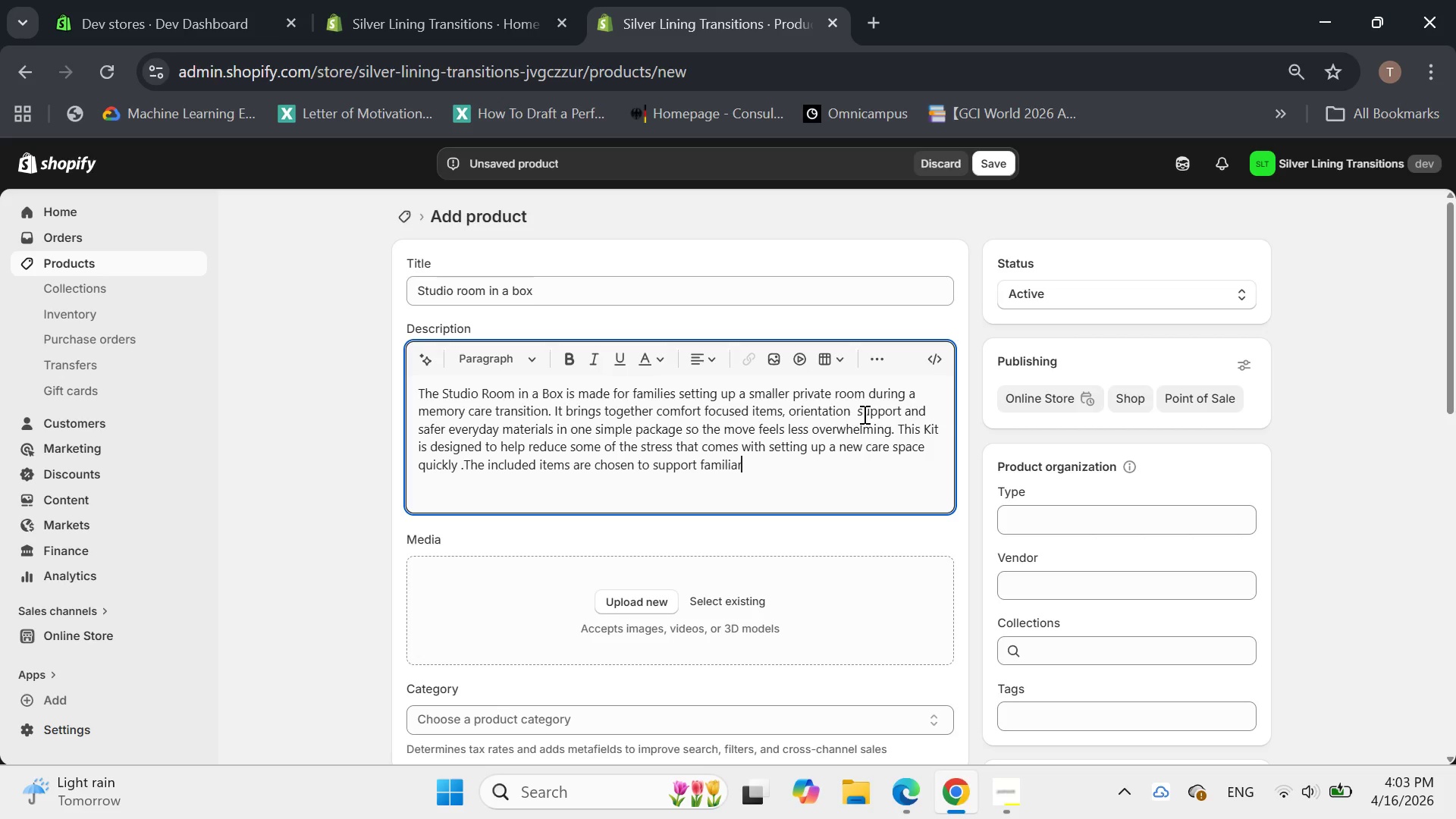 
type(ty )
 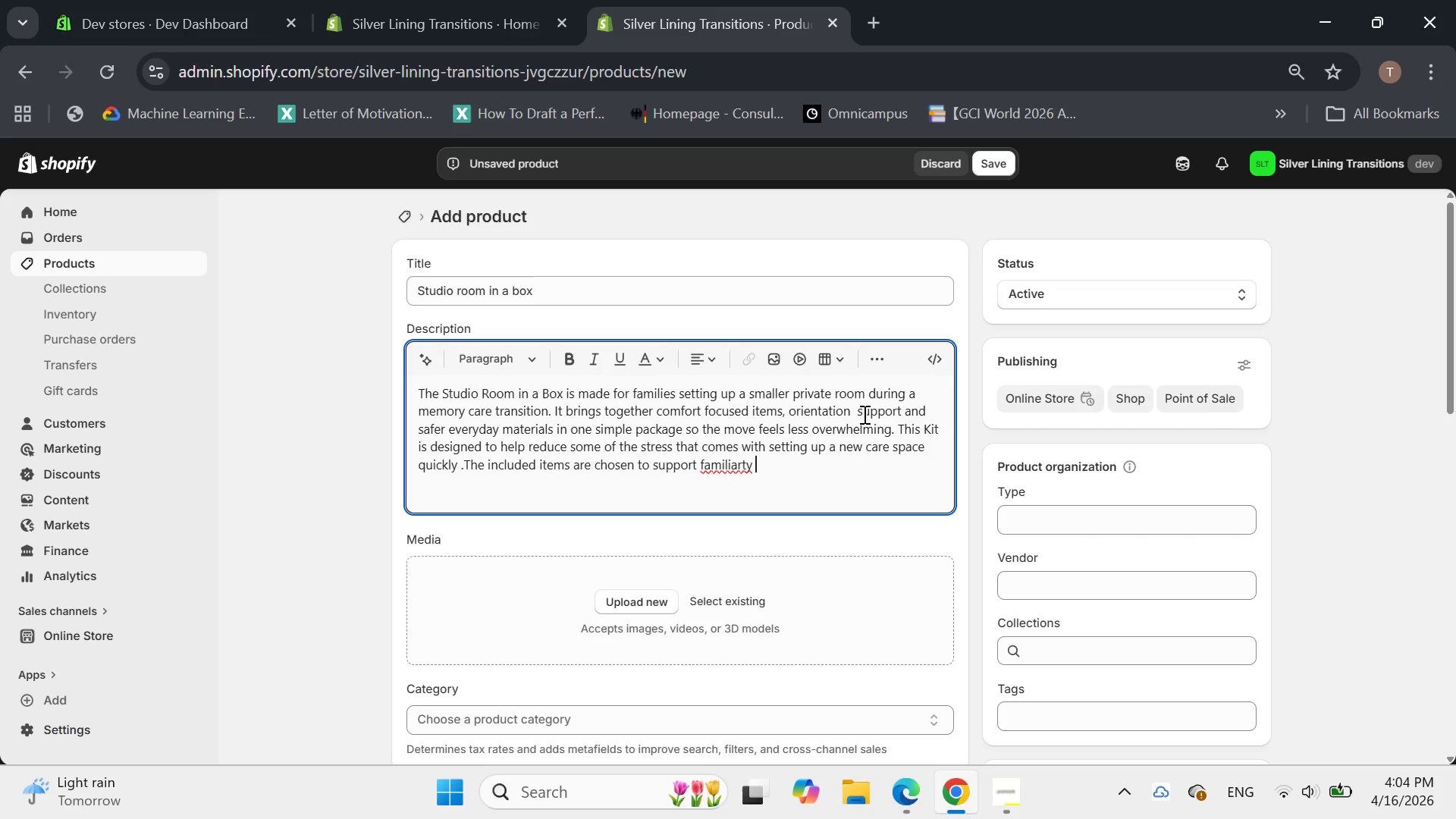 
key(ArrowLeft)
 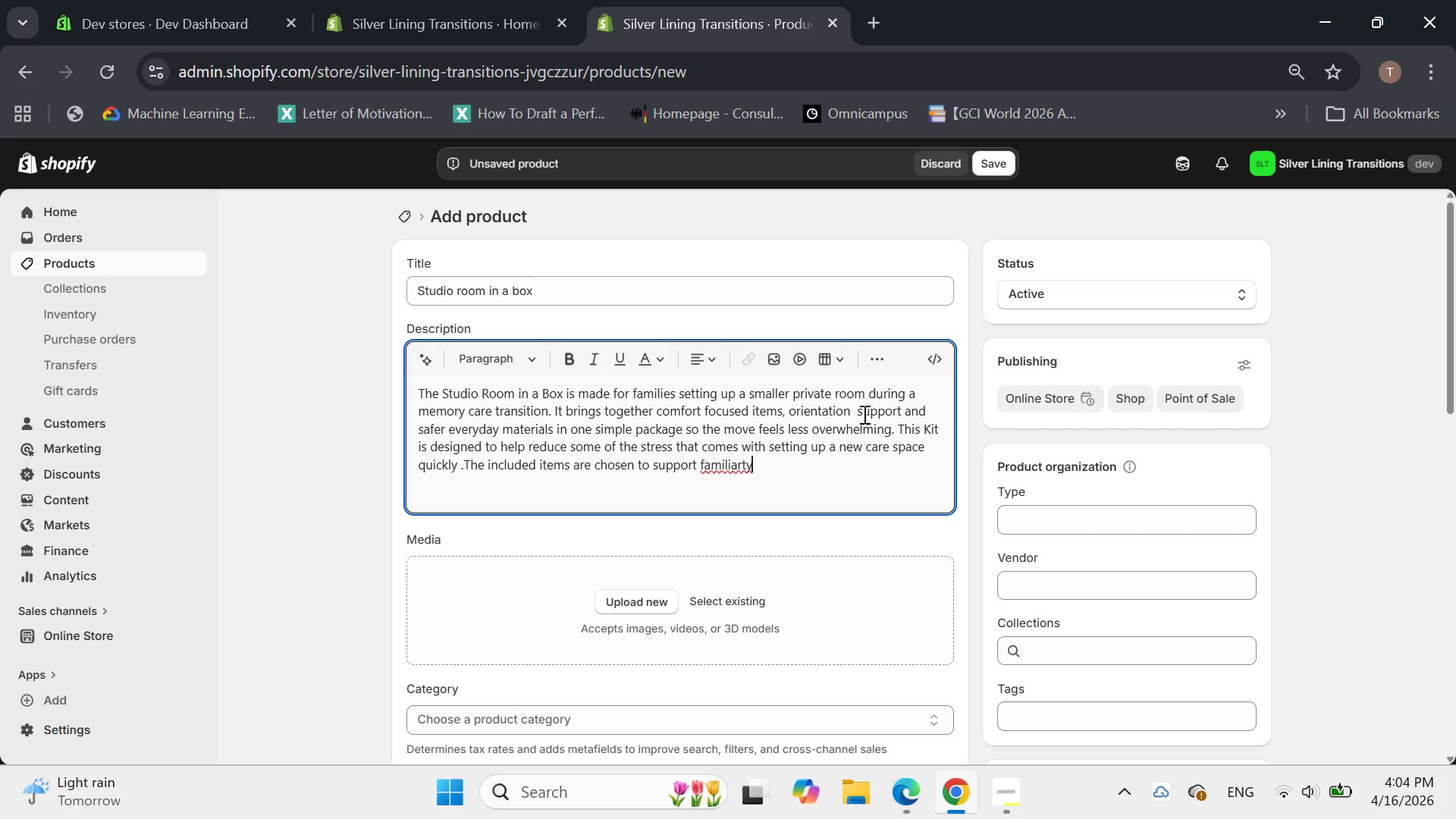 
key(ArrowLeft)
 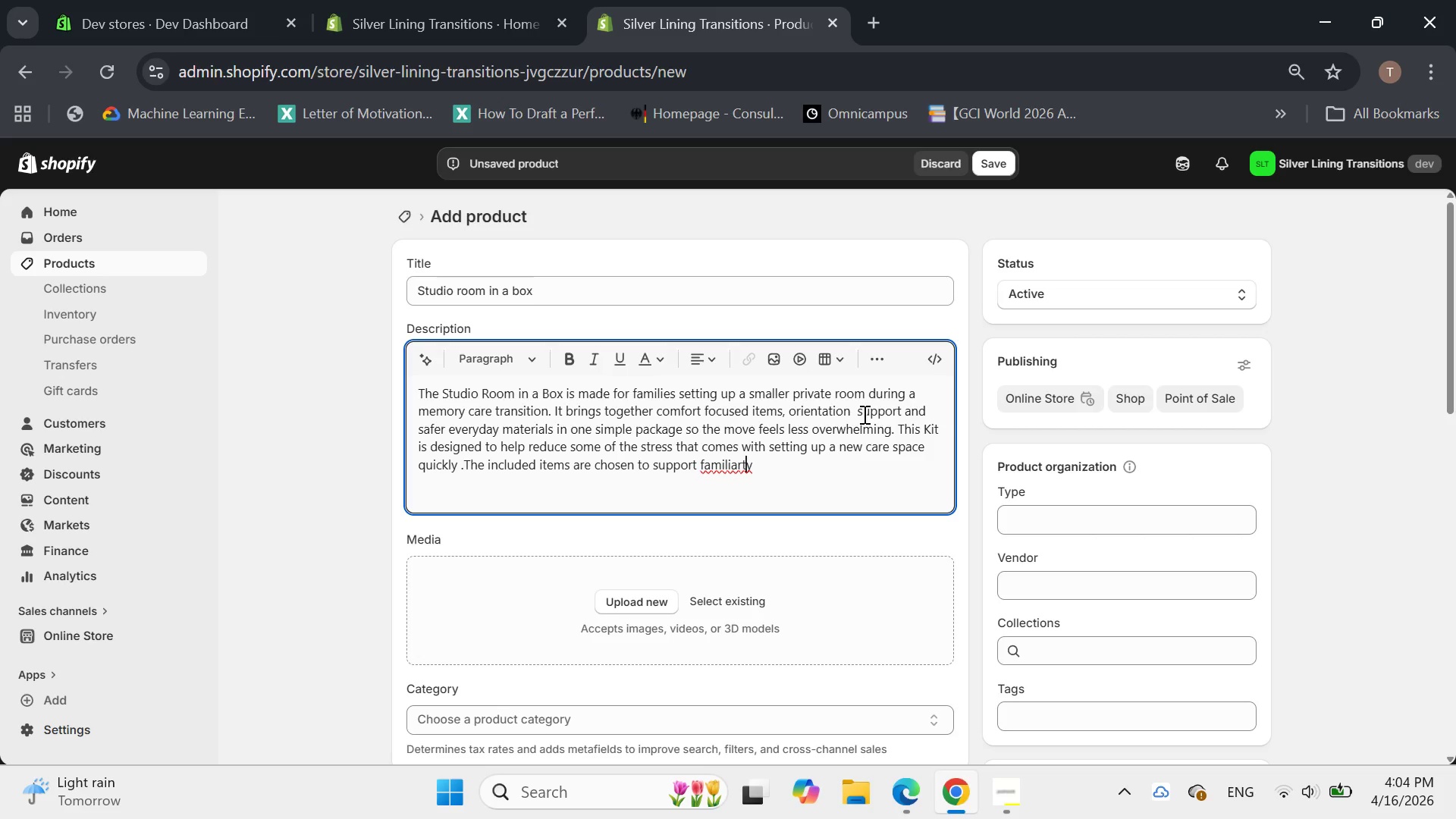 
key(ArrowLeft)
 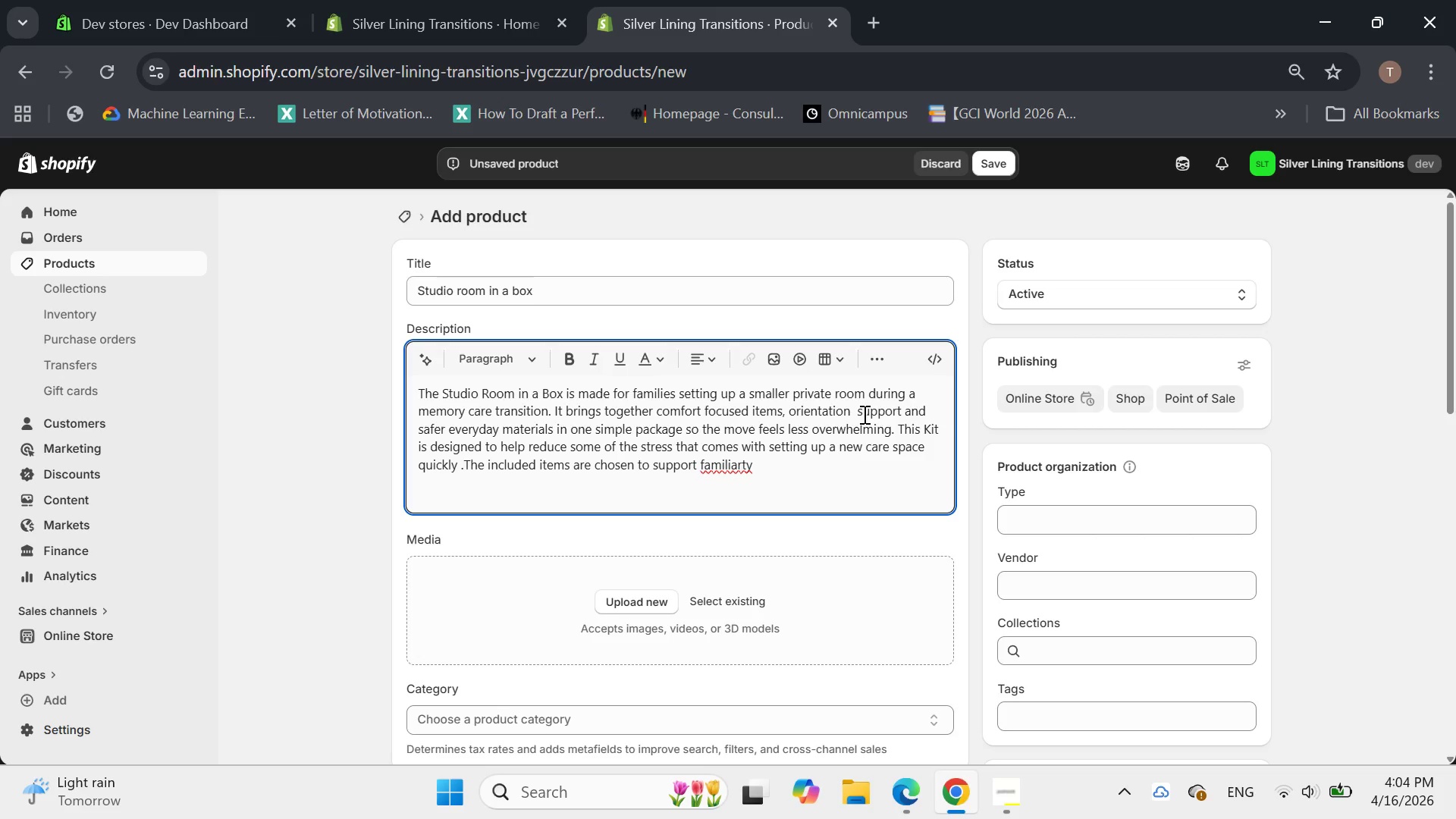 
key(ArrowLeft)
 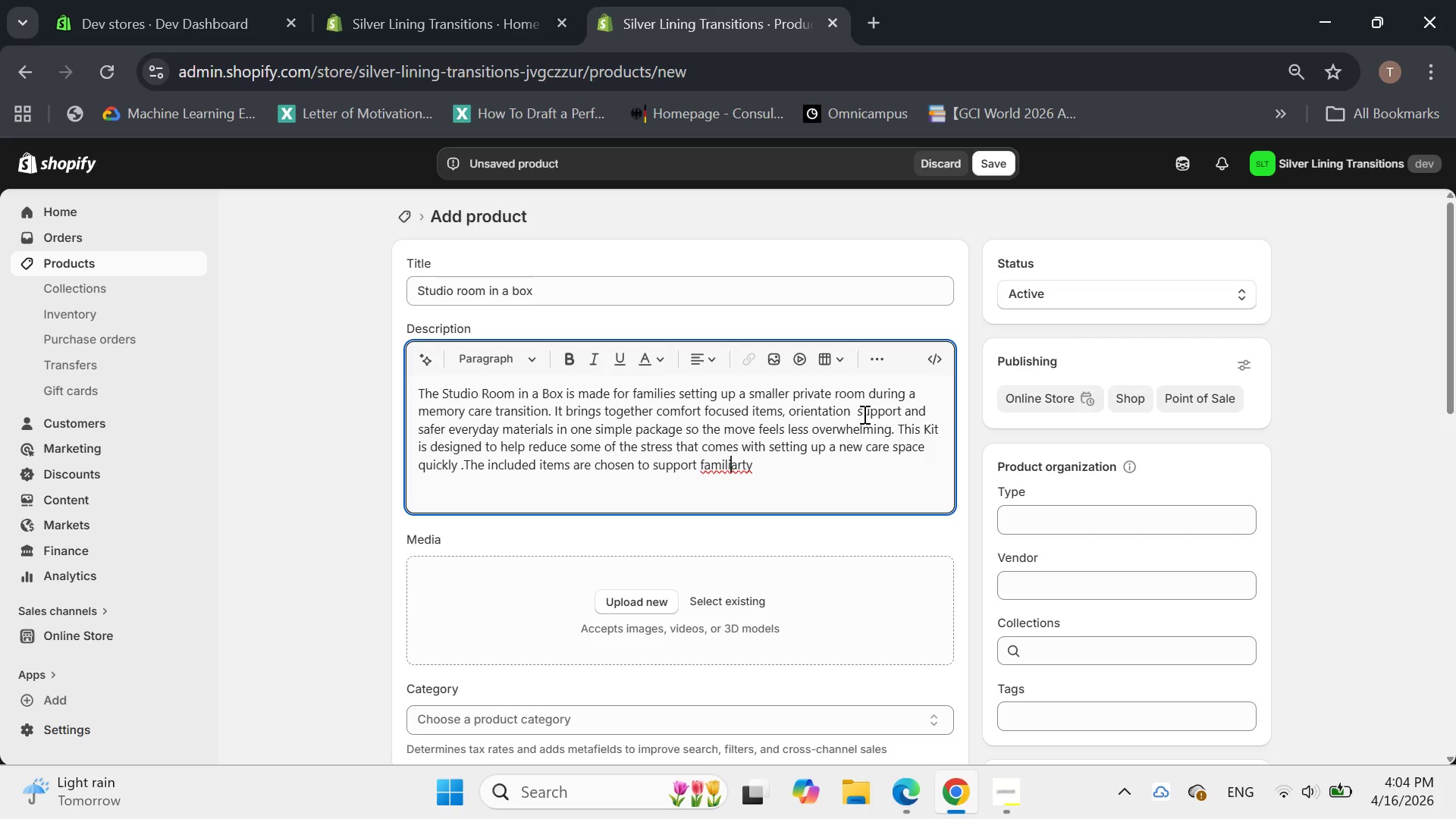 
key(ArrowLeft)
 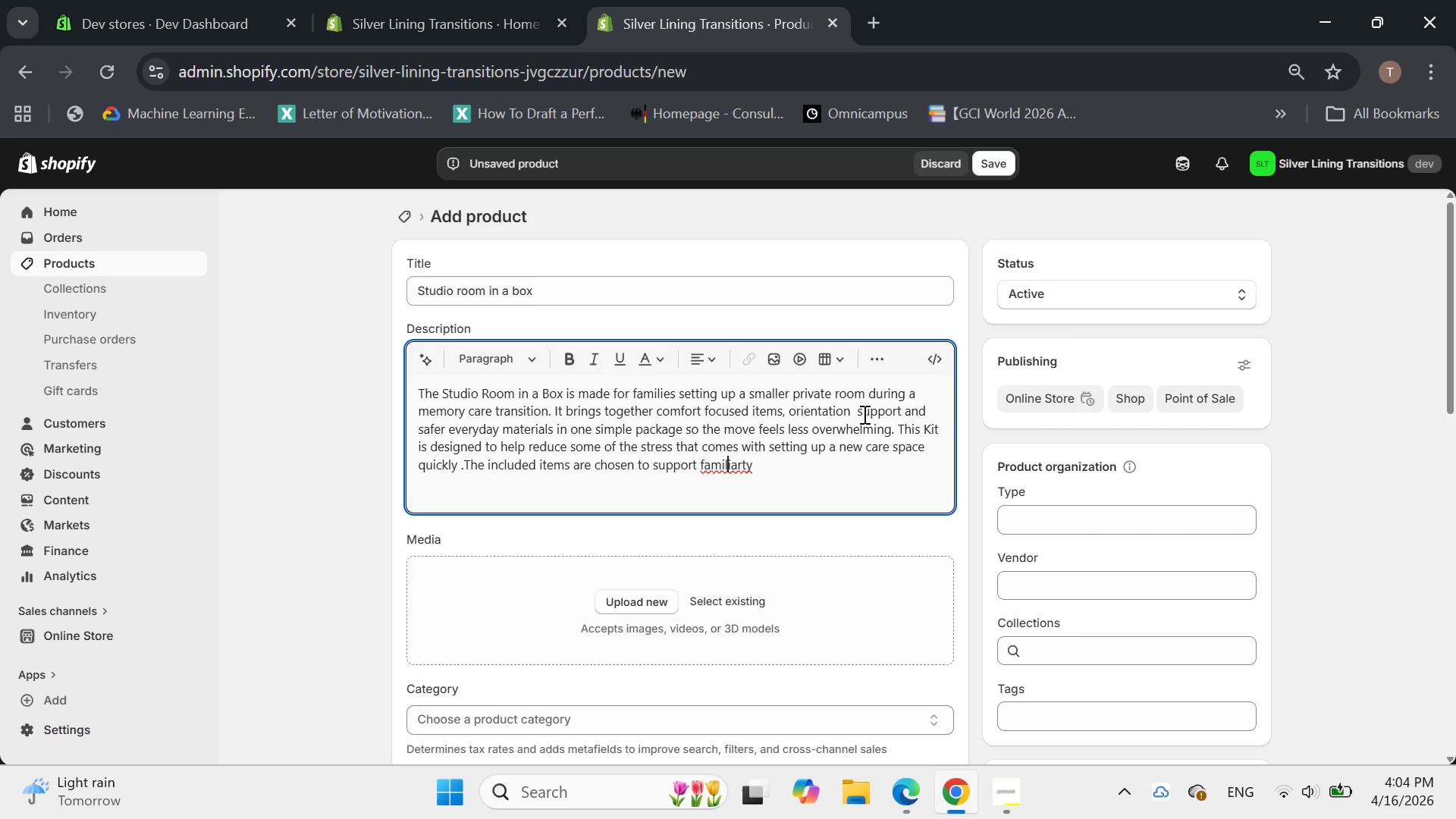 
key(ArrowLeft)
 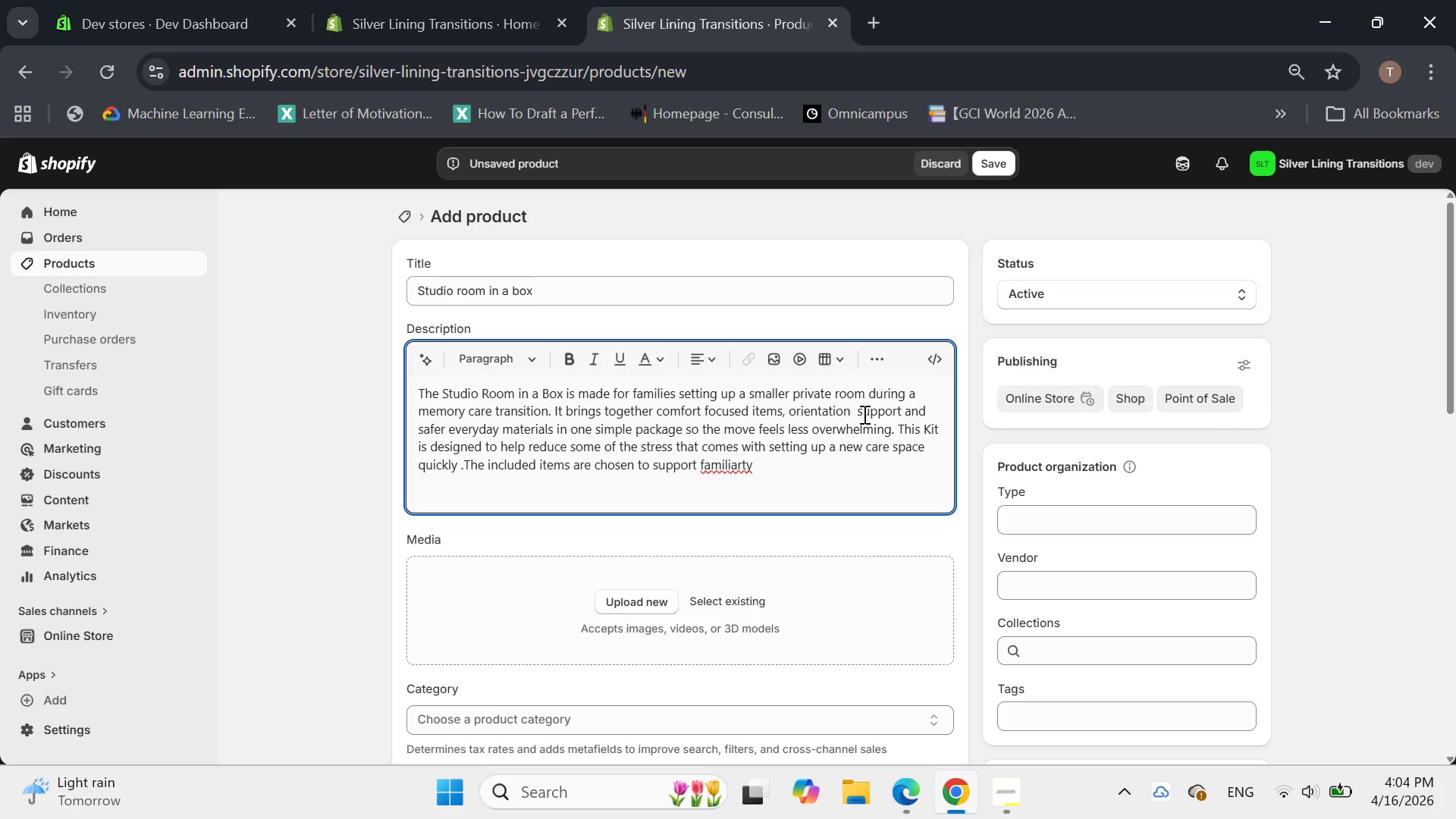 
key(ArrowRight)
 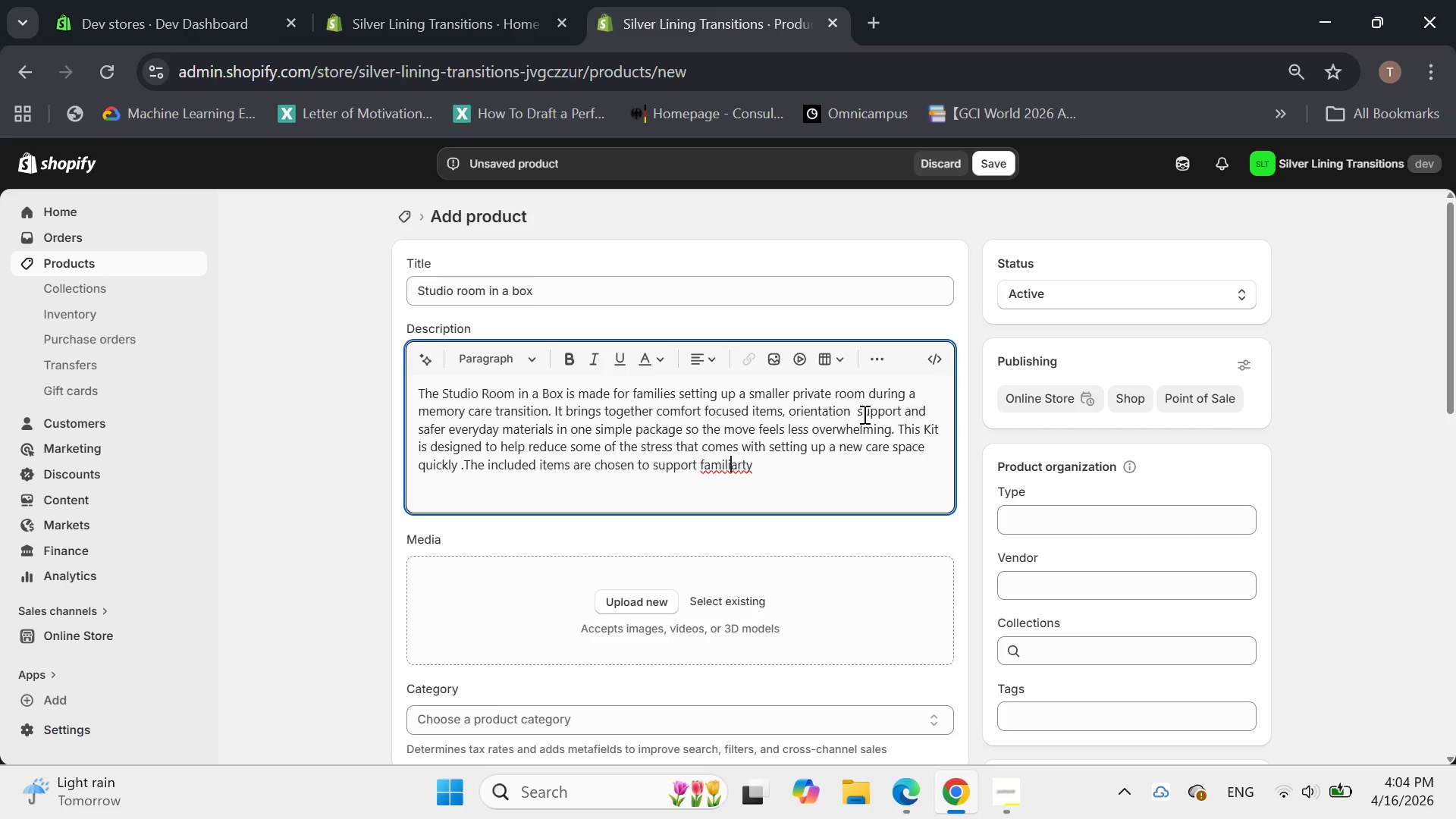 
key(ArrowRight)
 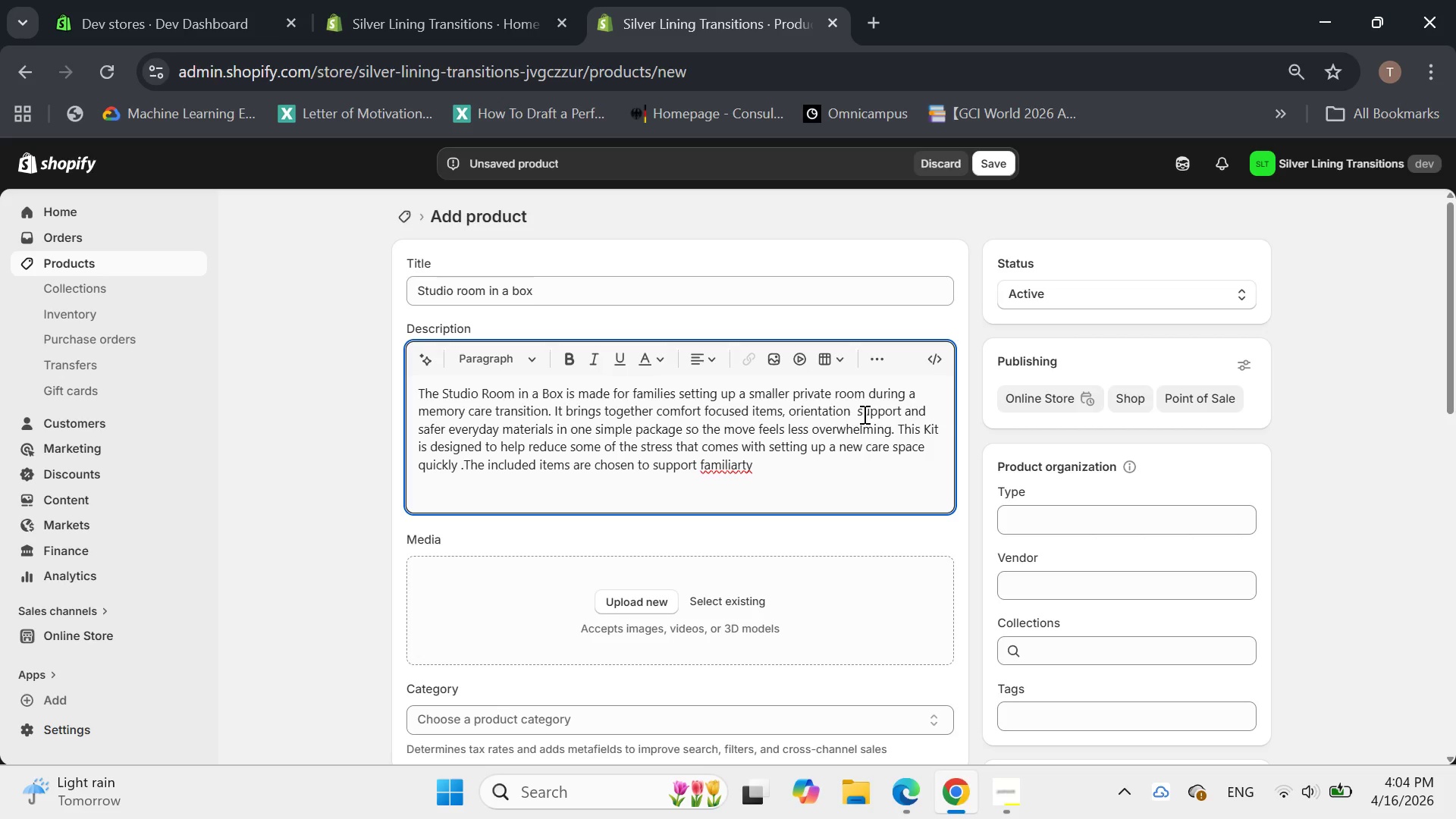 
key(ArrowRight)
 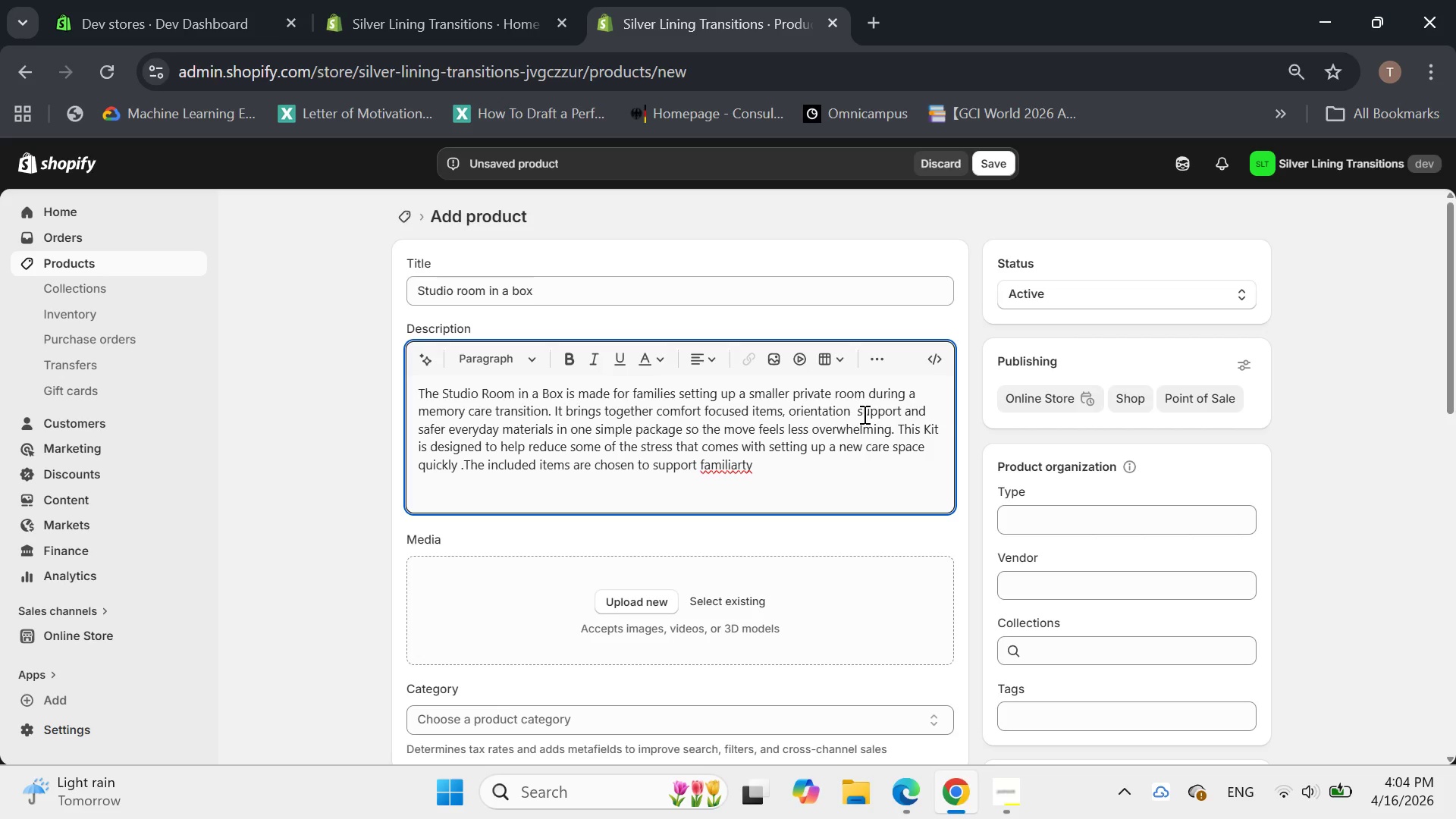 
key(I)
 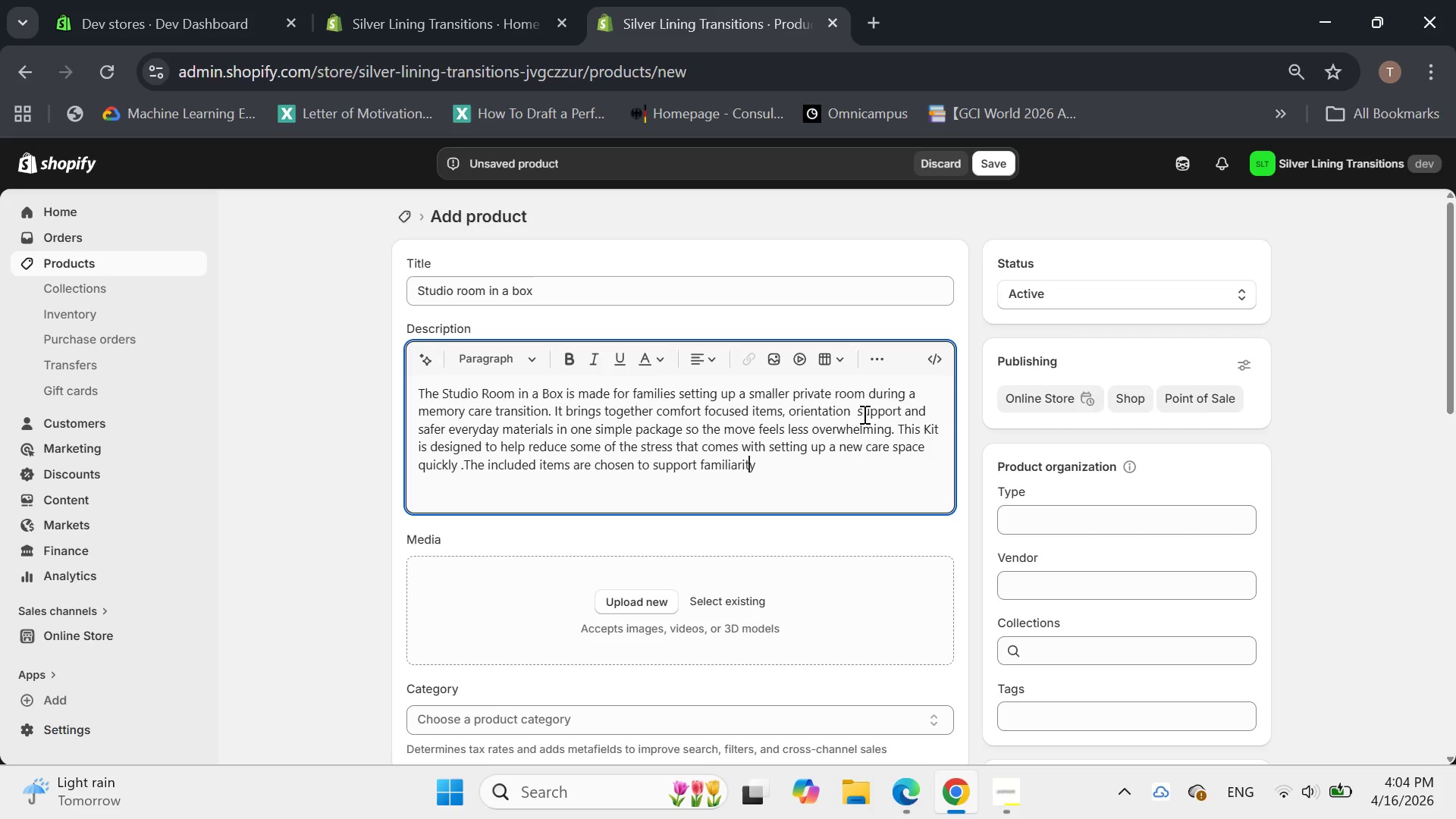 
key(ArrowRight)
 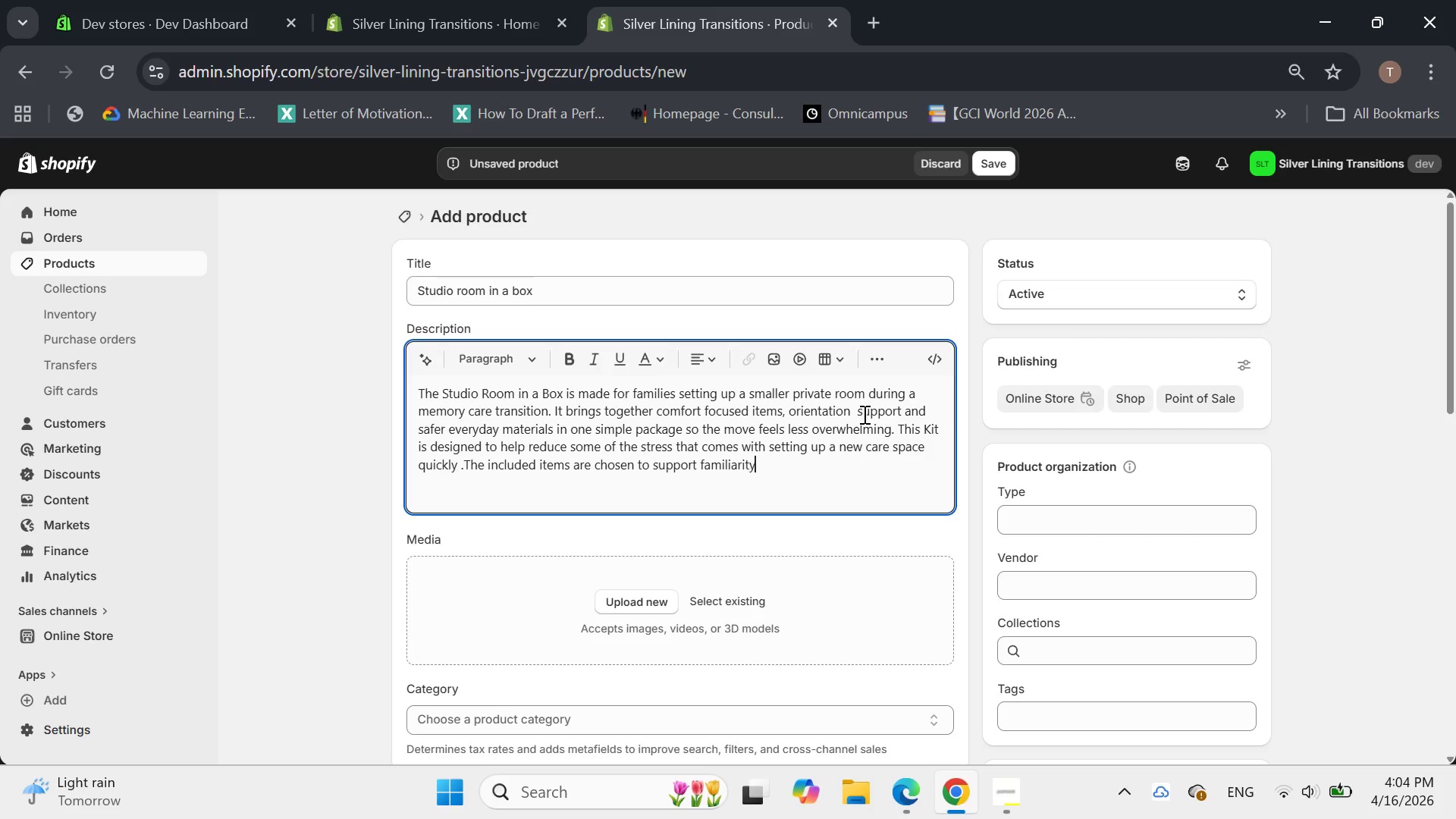 
key(ArrowRight)
 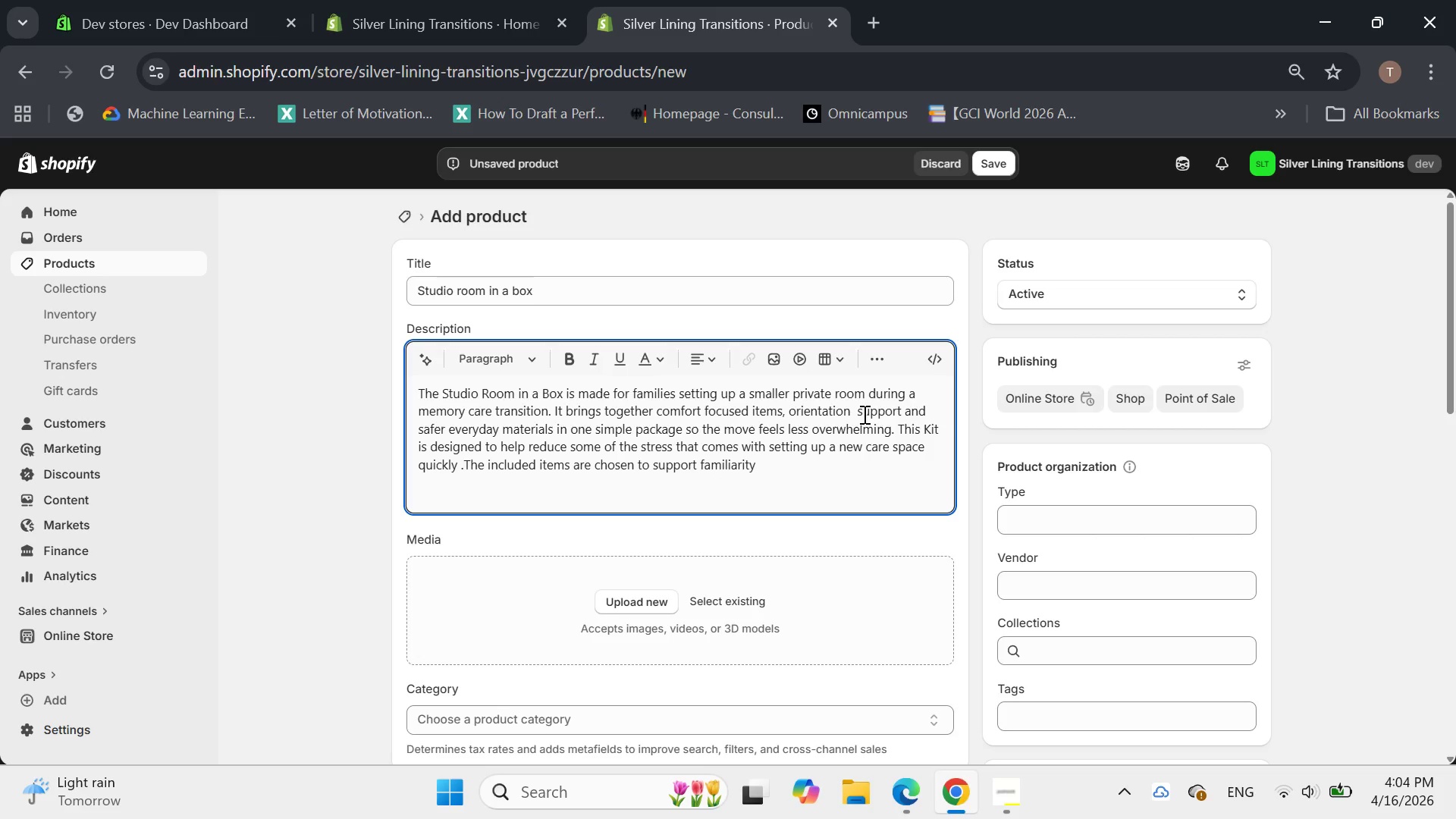 
key(Space)
 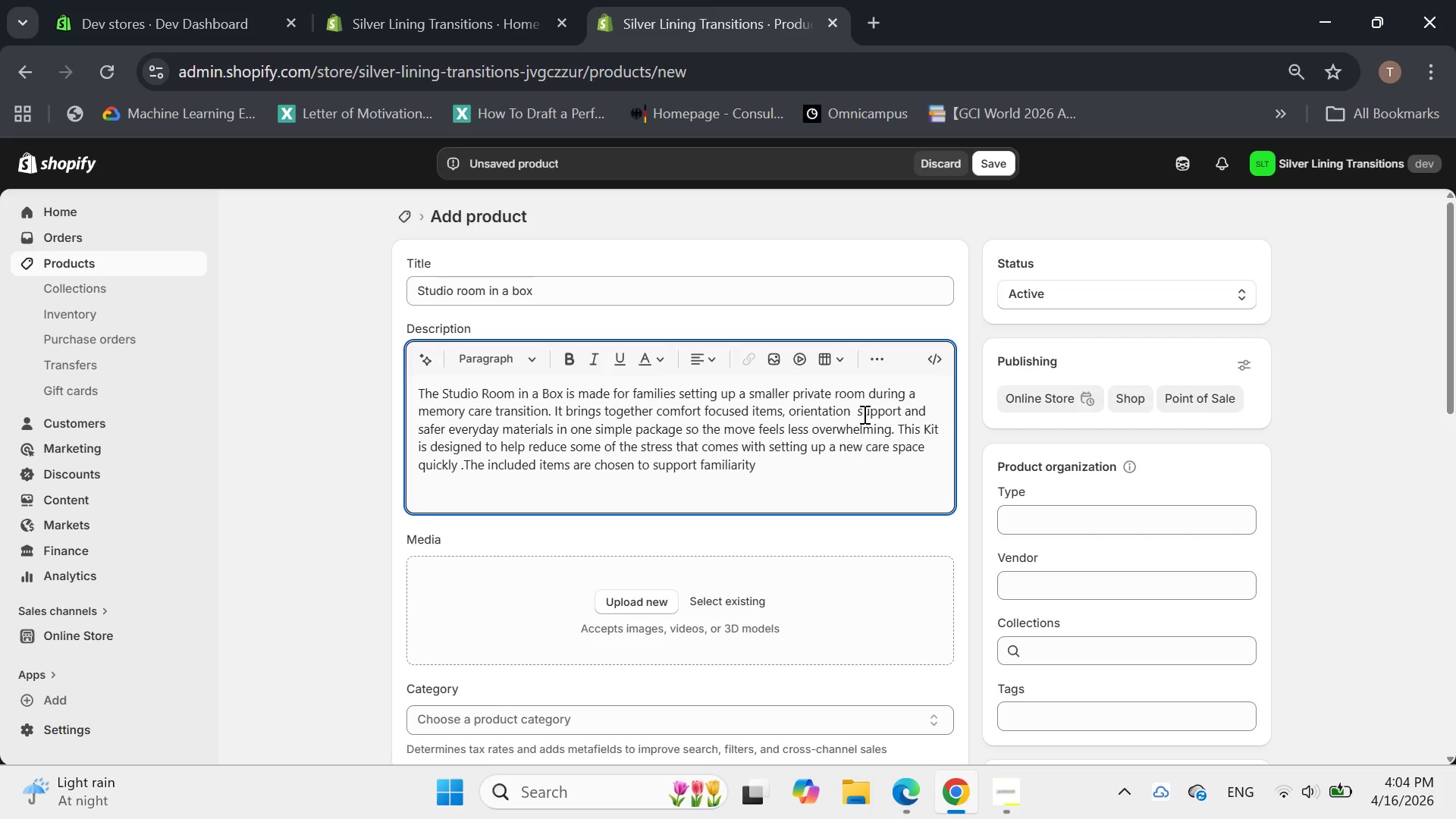 
type(,visiablity )
key(Backspace)
key(Backspace)
key(Backspace)
 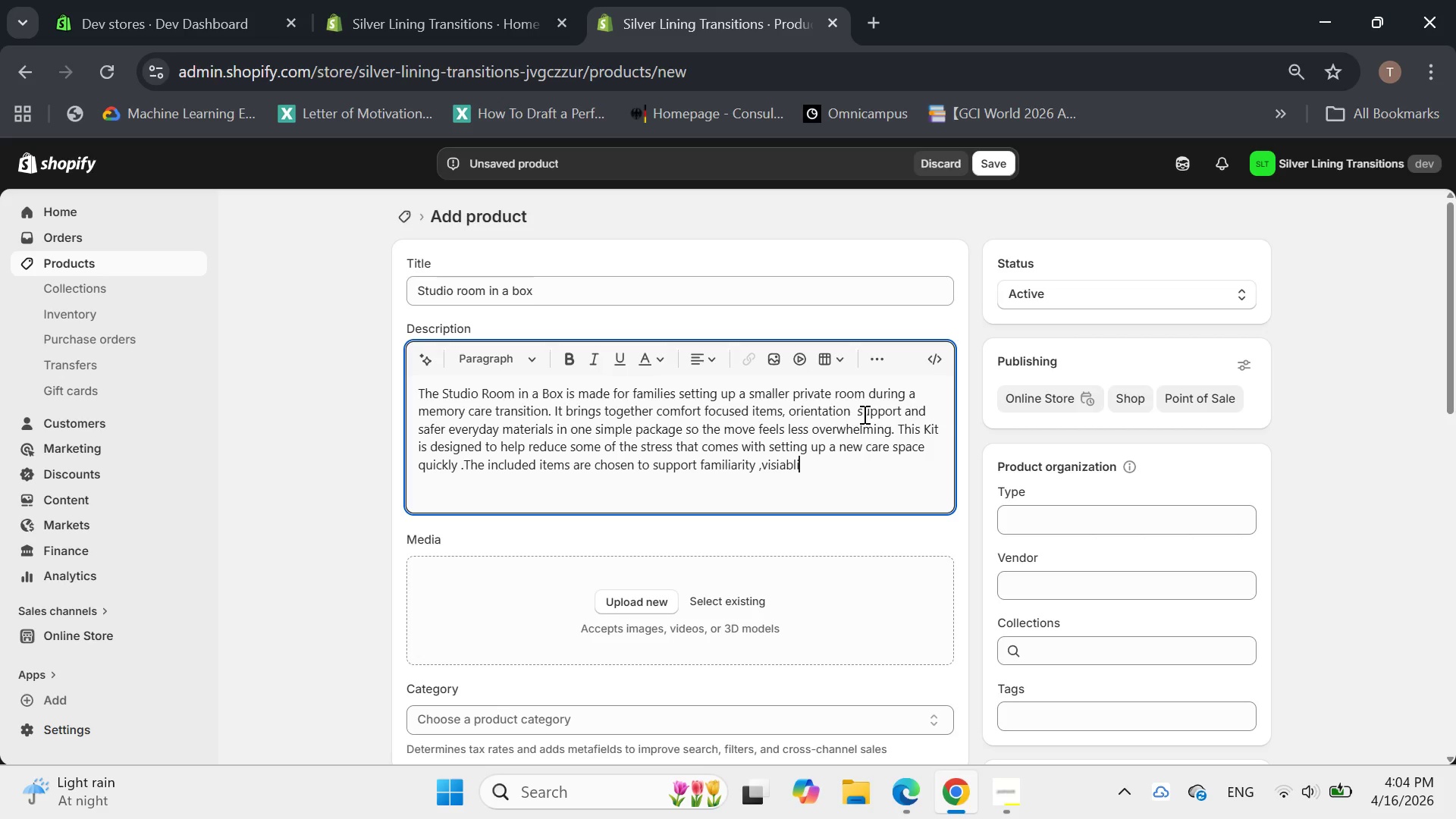 
key(Backspace)
key(Backspace)
key(Backspace)
key(Backspace)
type(blity )
key(Backspace)
key(Backspace)
key(Backspace)
key(Backspace)
key(Backspace)
key(Backspace)
 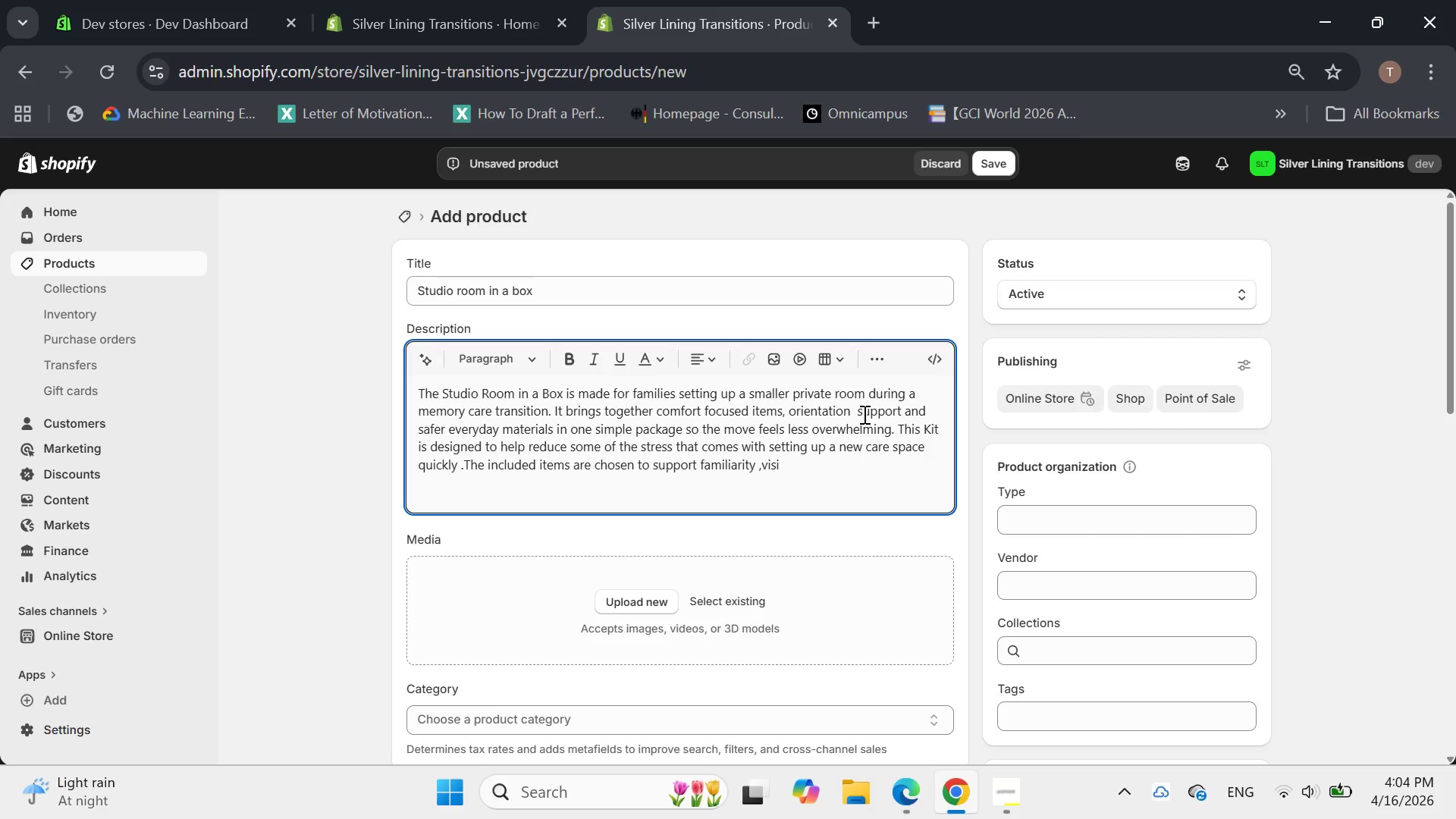 
type(blity )
 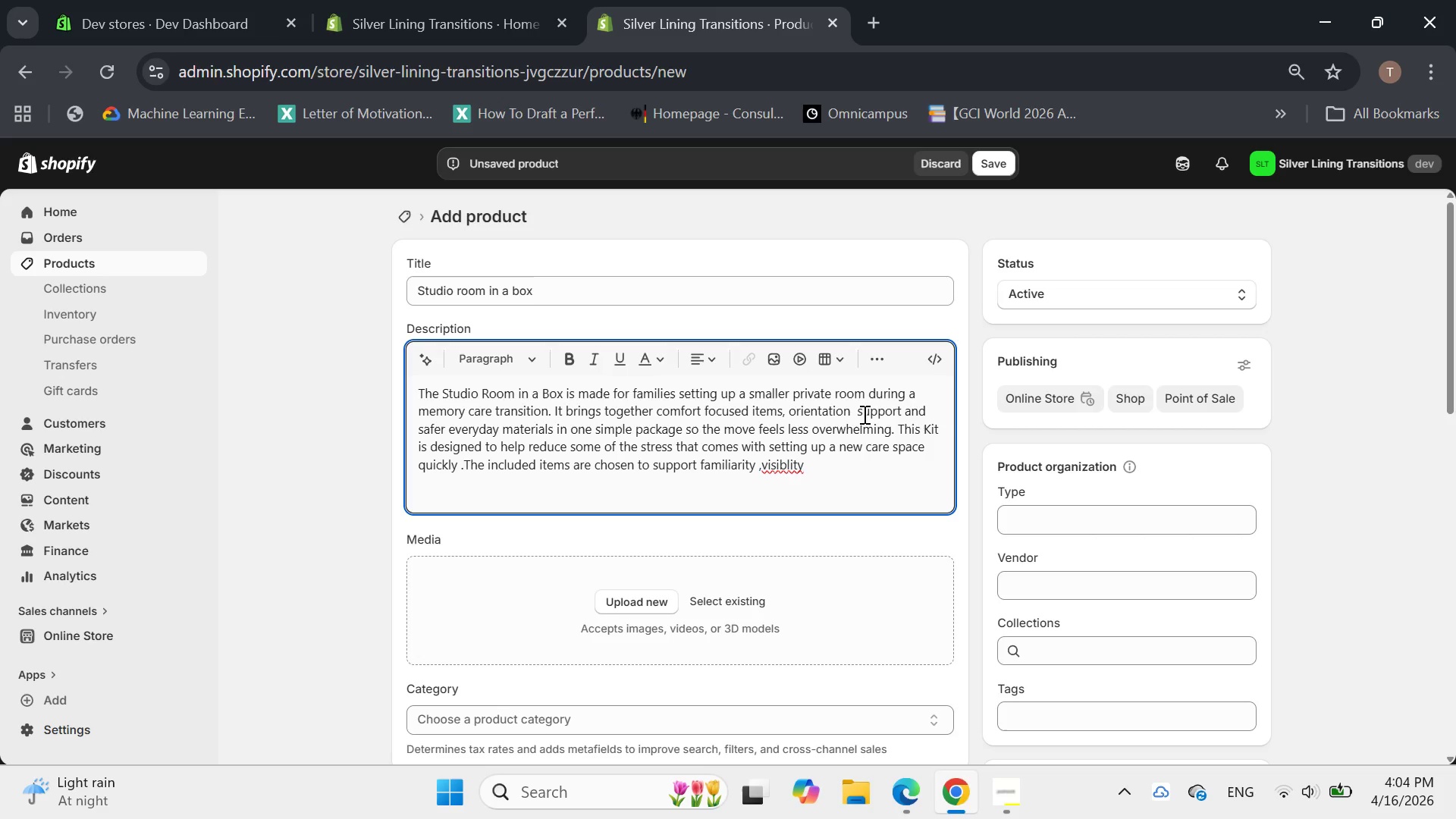 
hold_key(key=ArrowLeft, duration=0.47)
 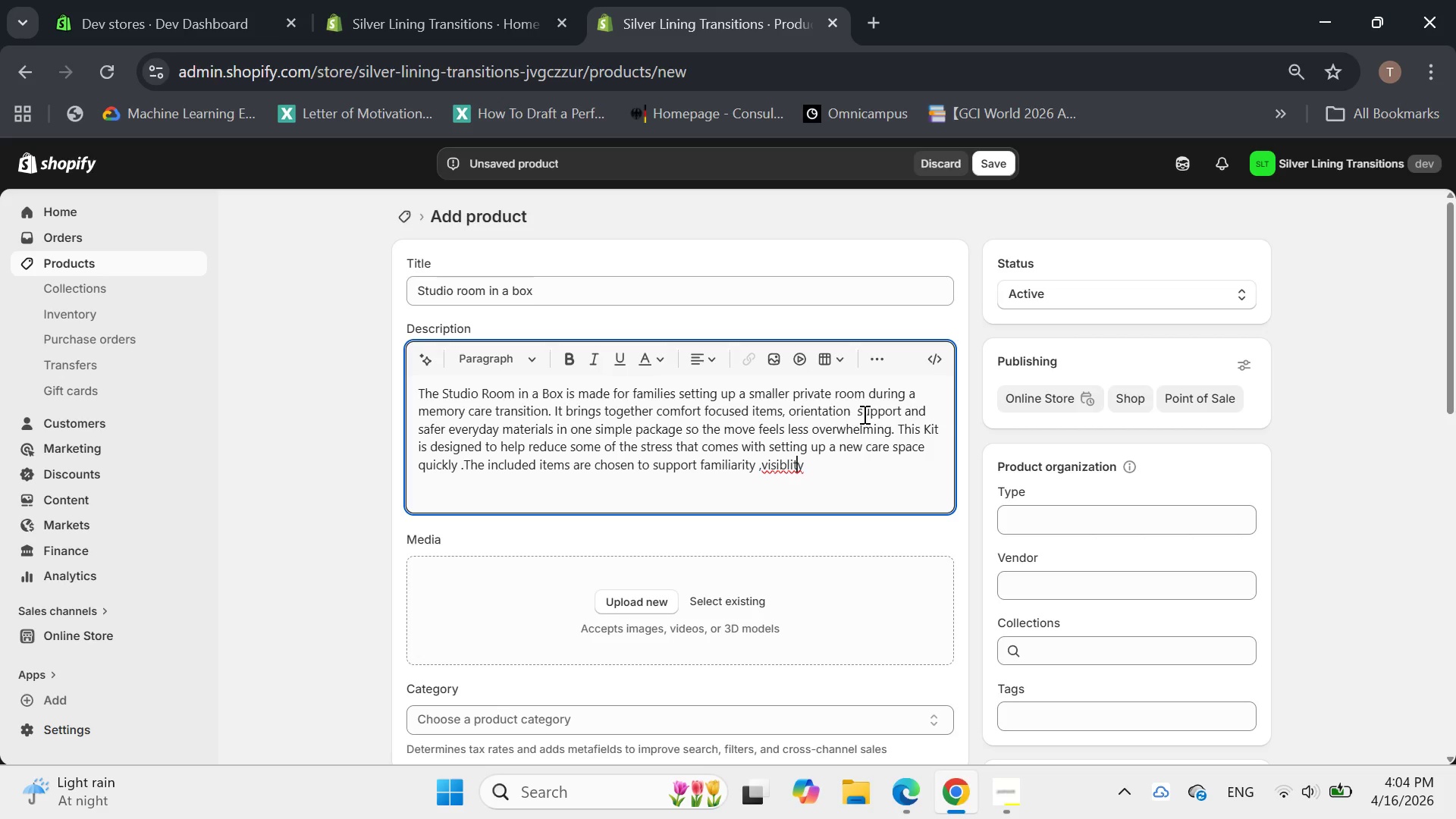 
key(ArrowLeft)
 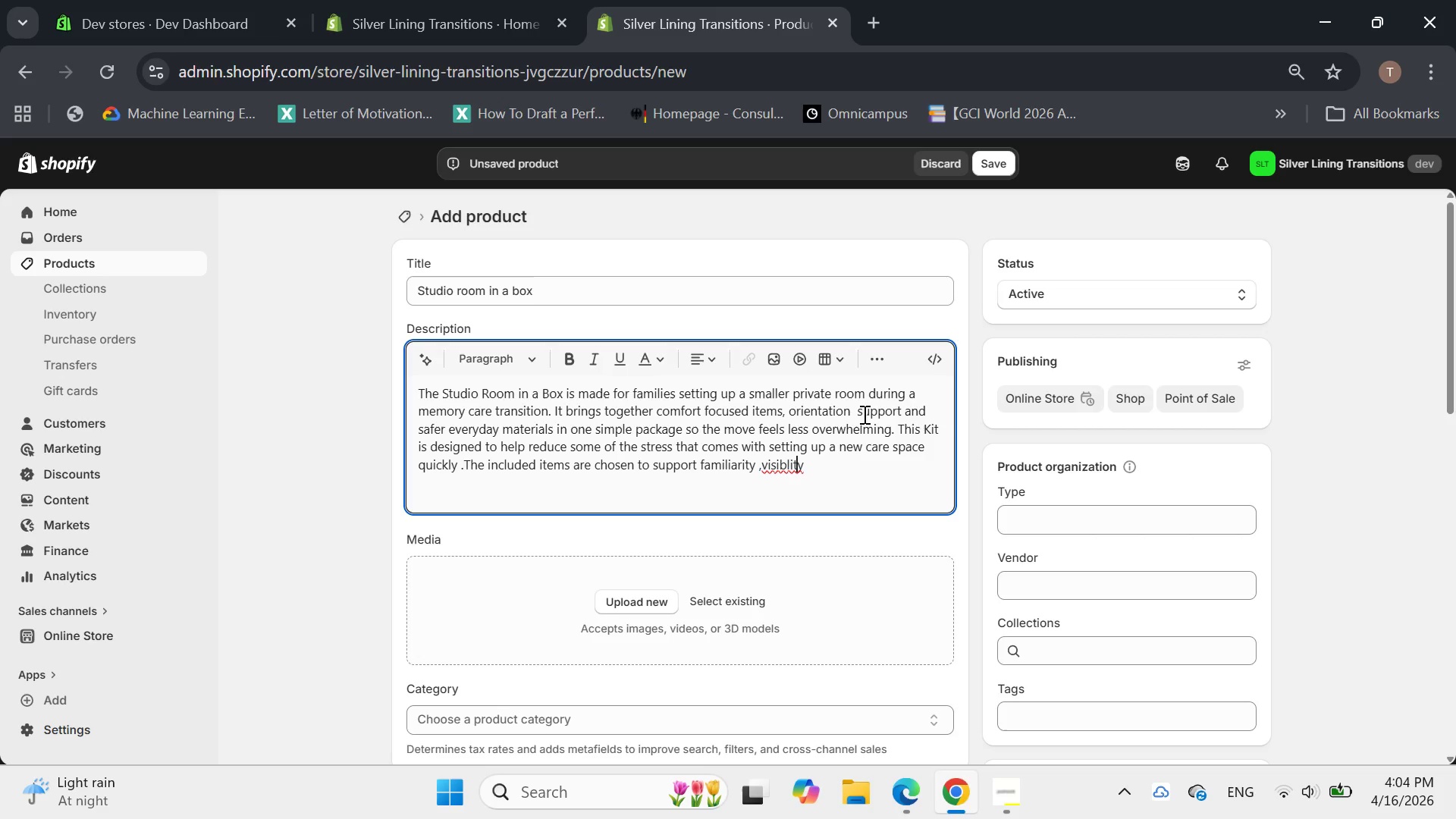 
key(ArrowLeft)
 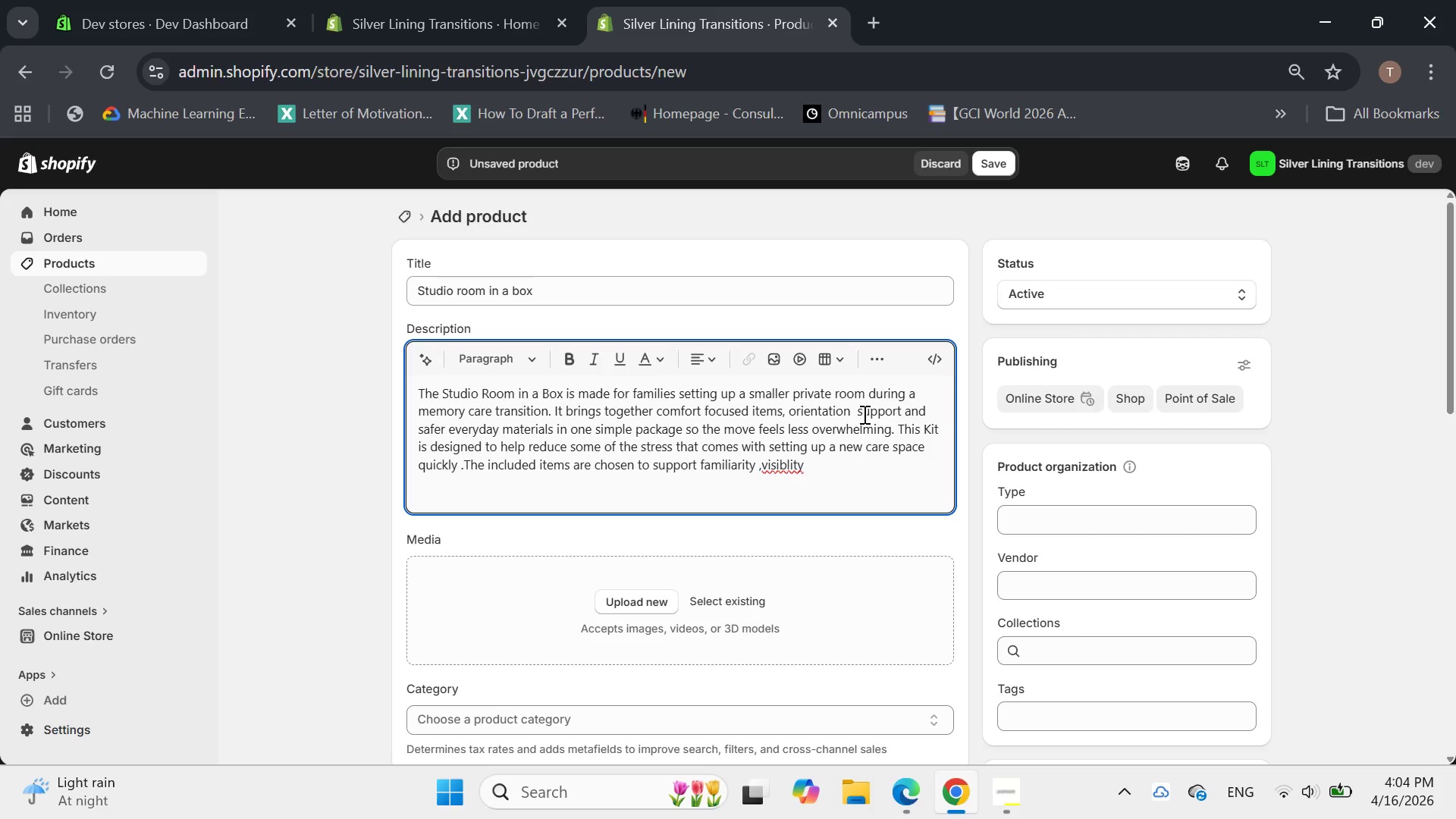 
key(ArrowLeft)
 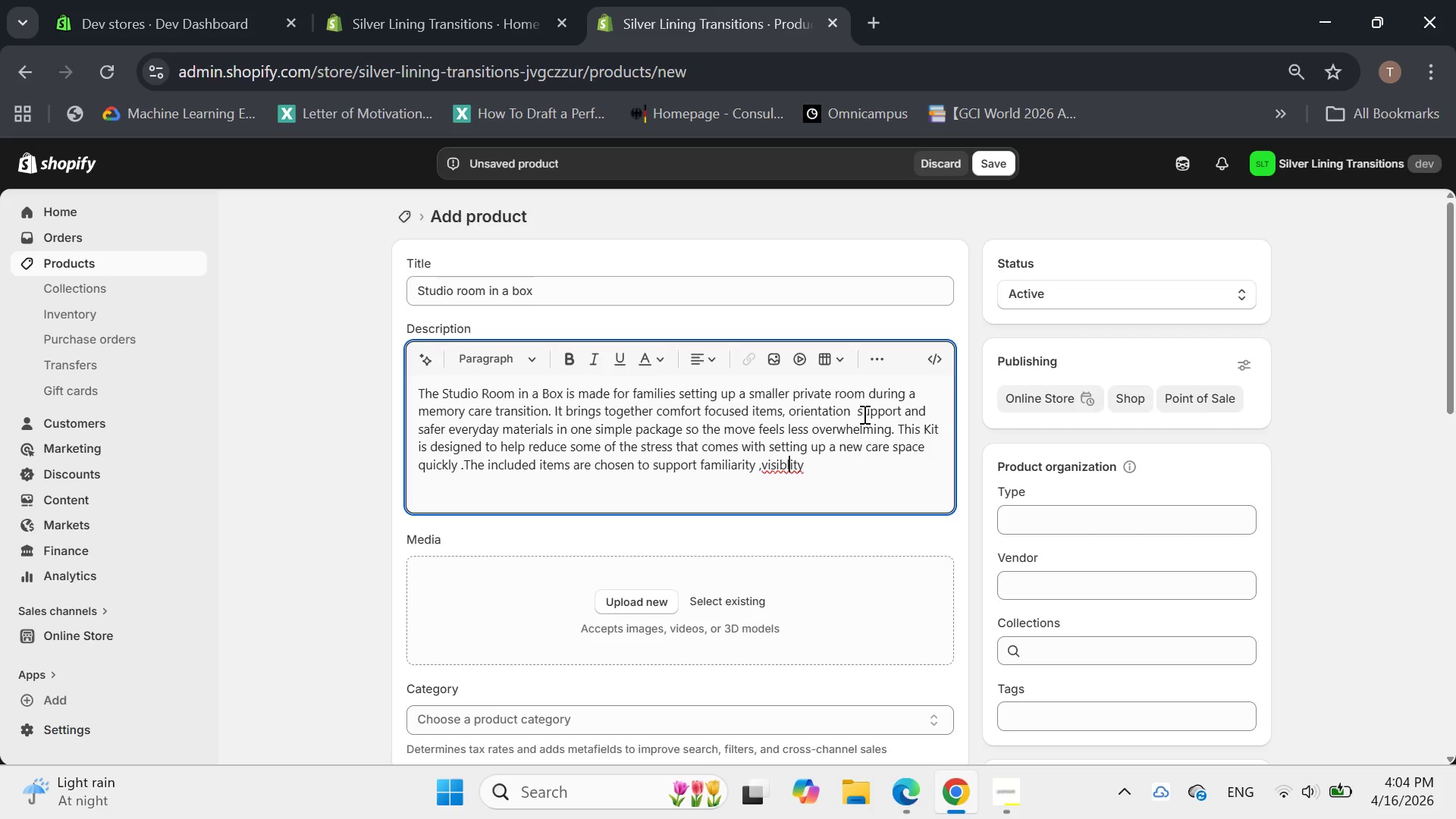 
key(ArrowLeft)
 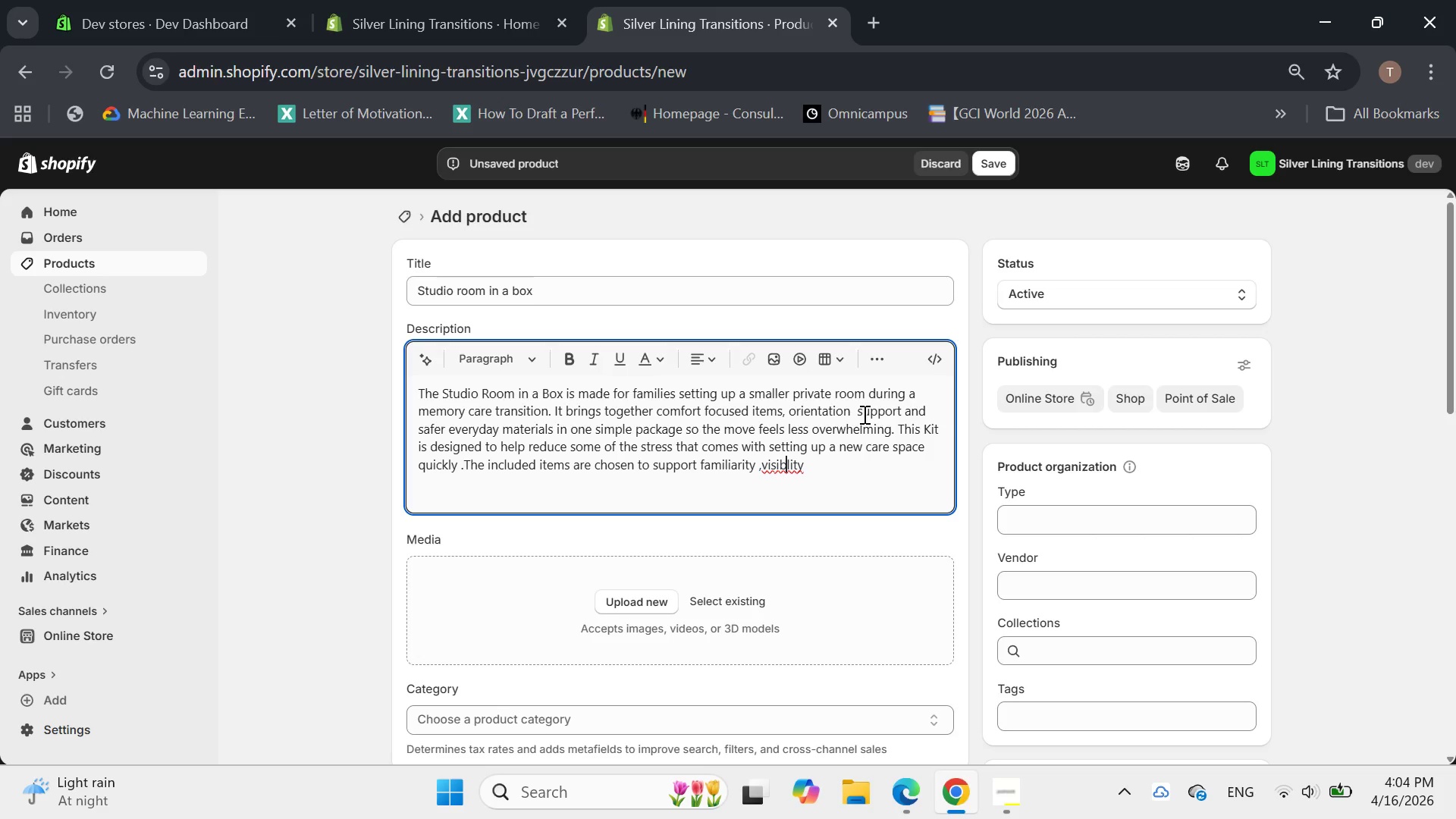 
wait(7.3)
 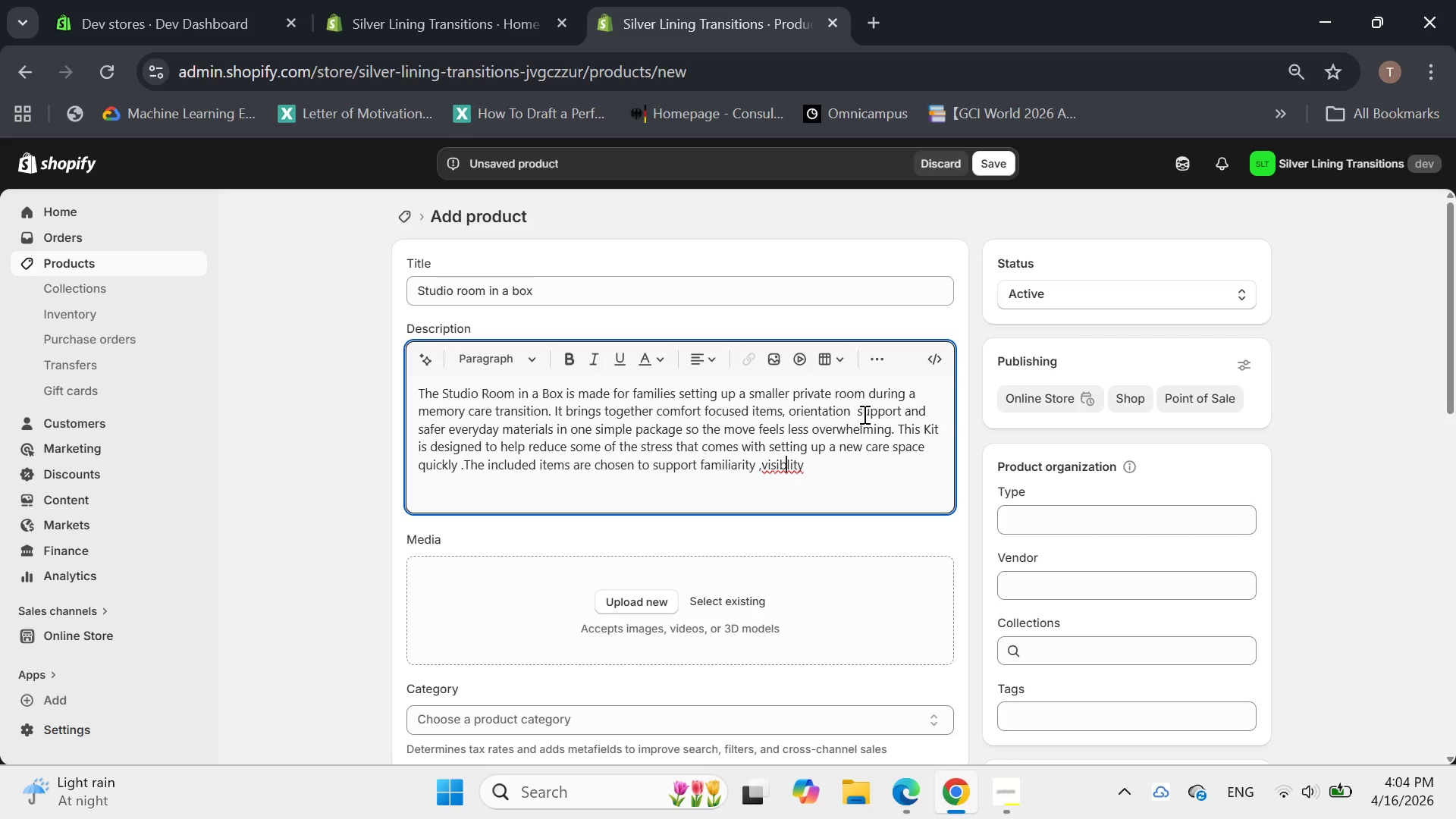 
key(I)
 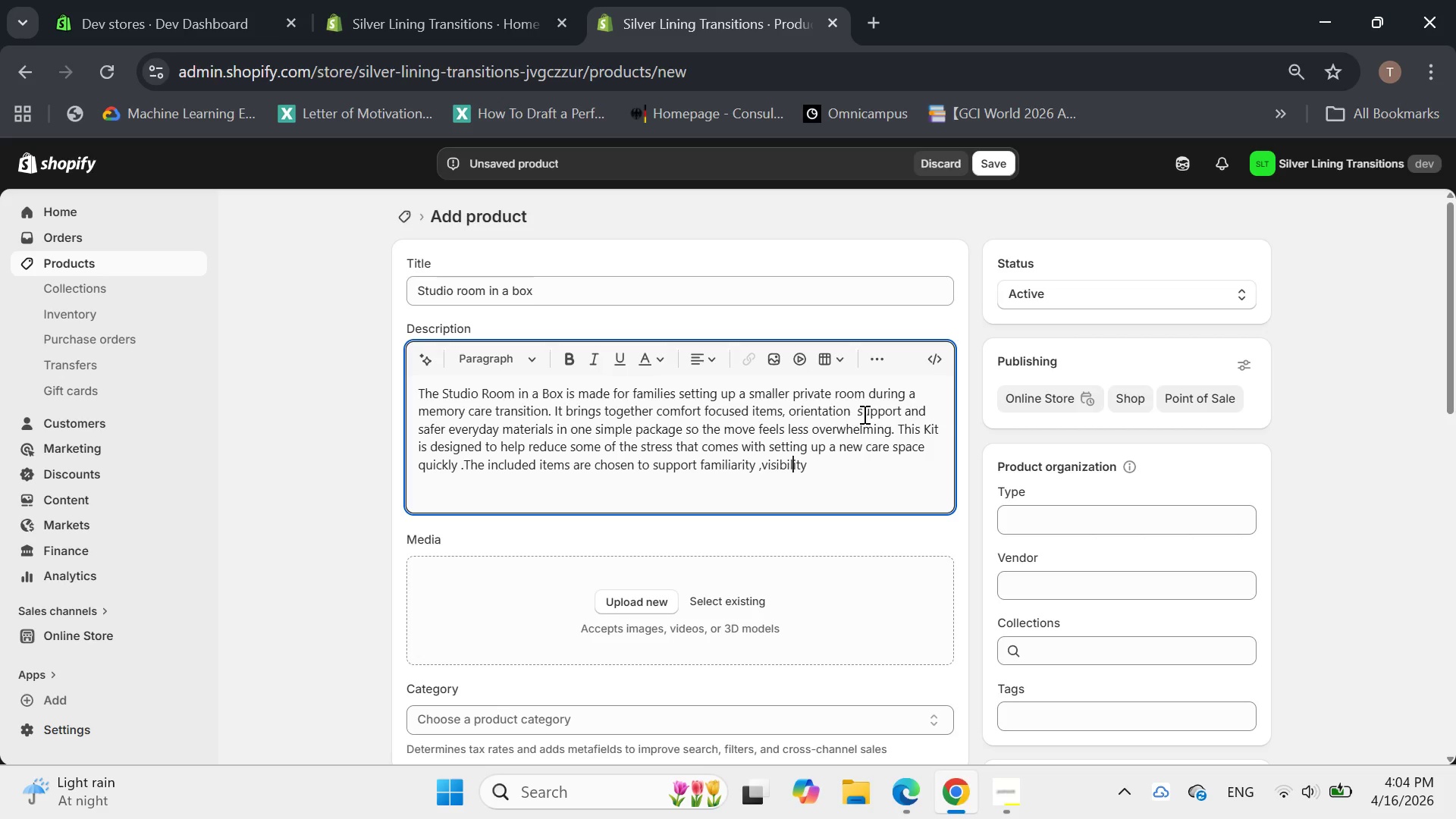 
key(ArrowRight)
 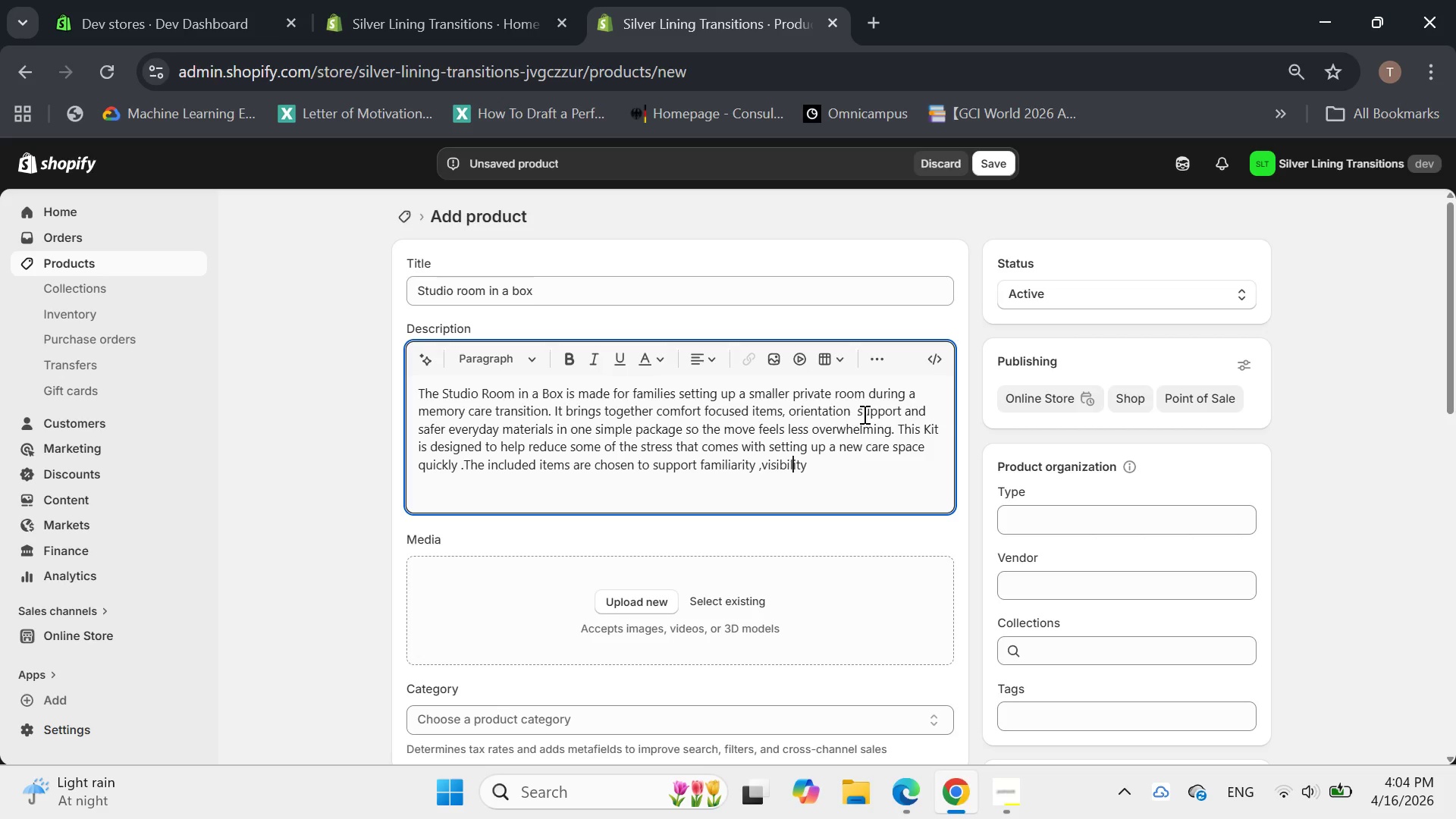 
key(ArrowRight)
 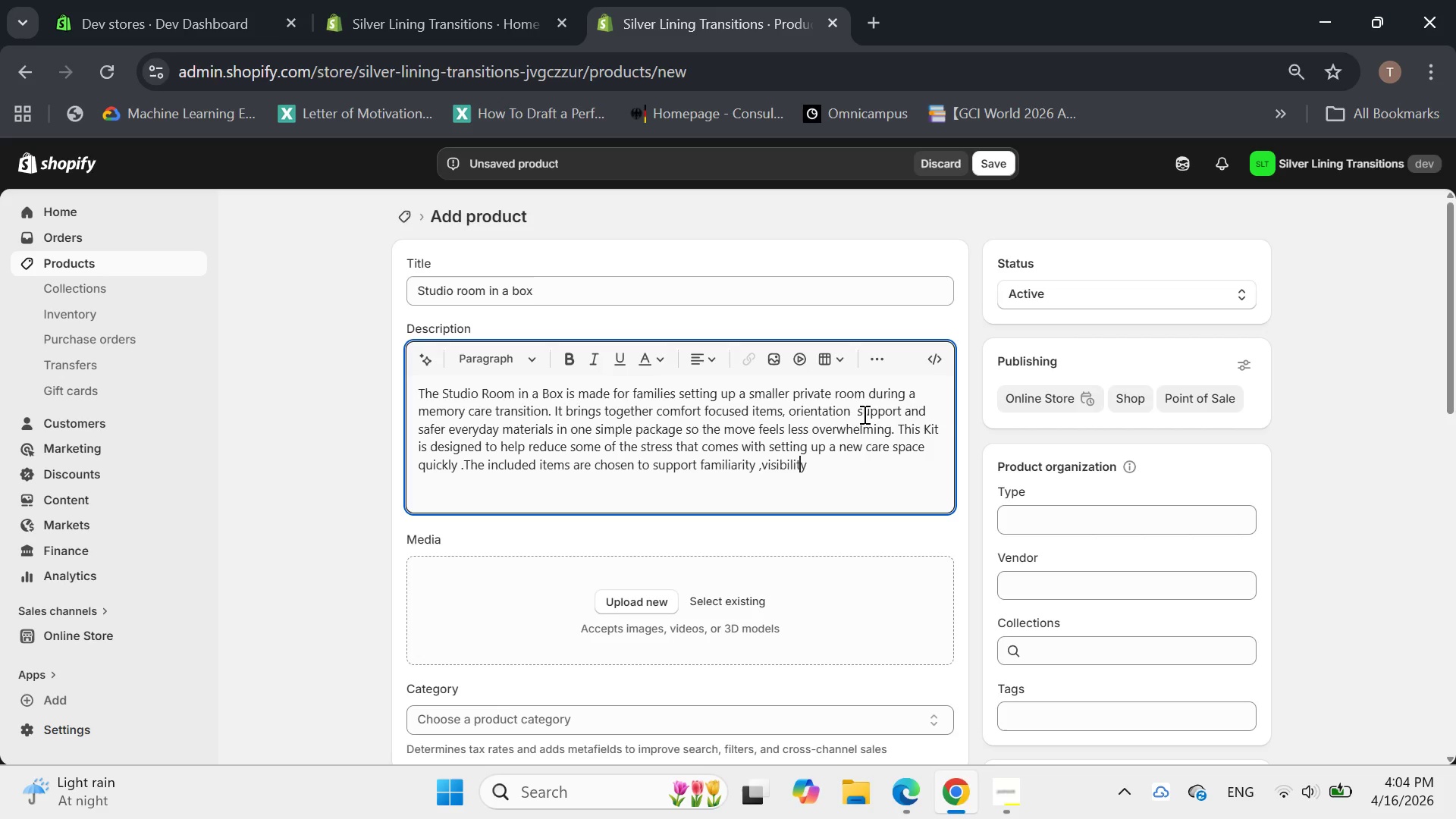 
key(ArrowRight)
 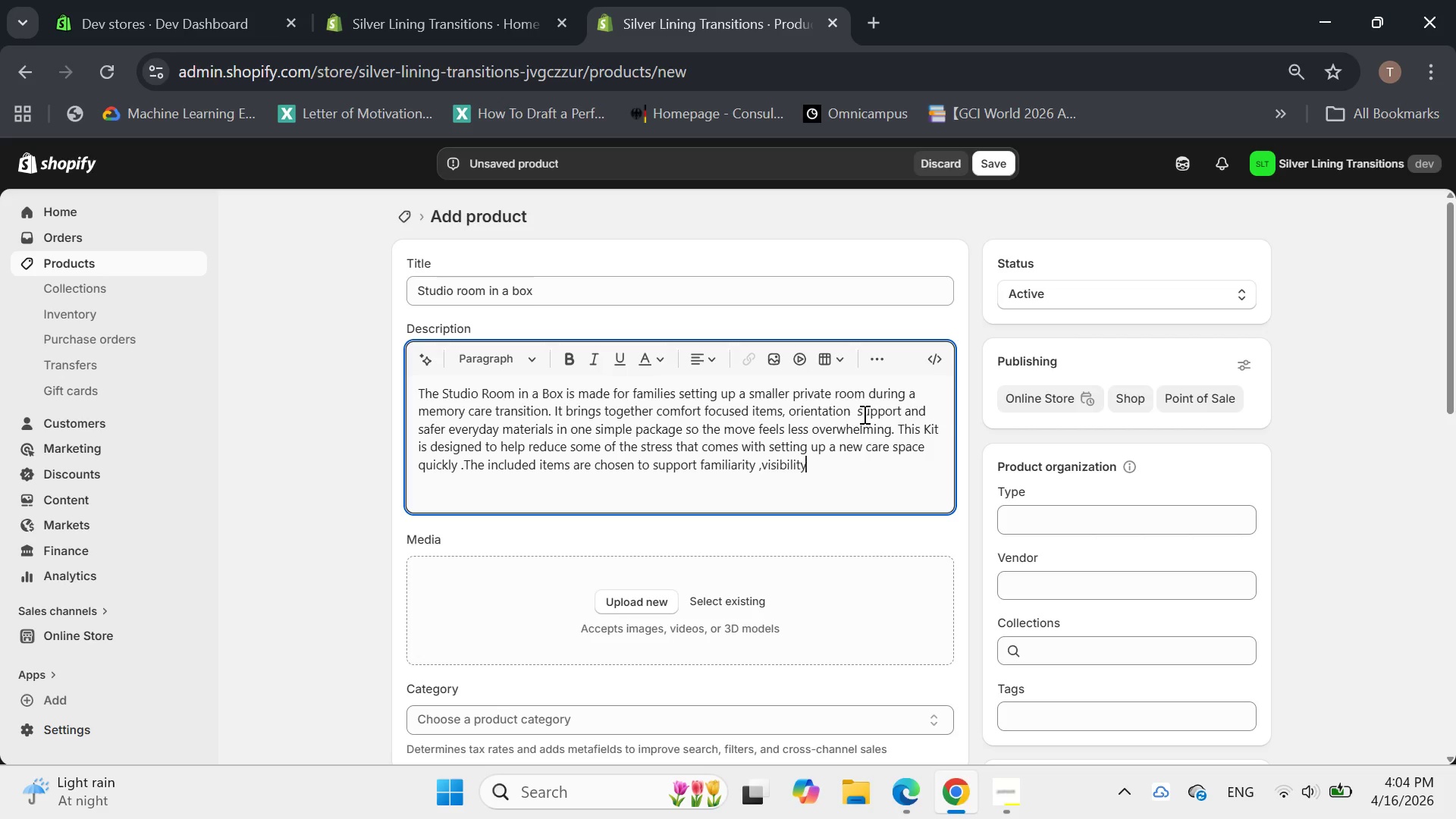 
key(ArrowRight)
 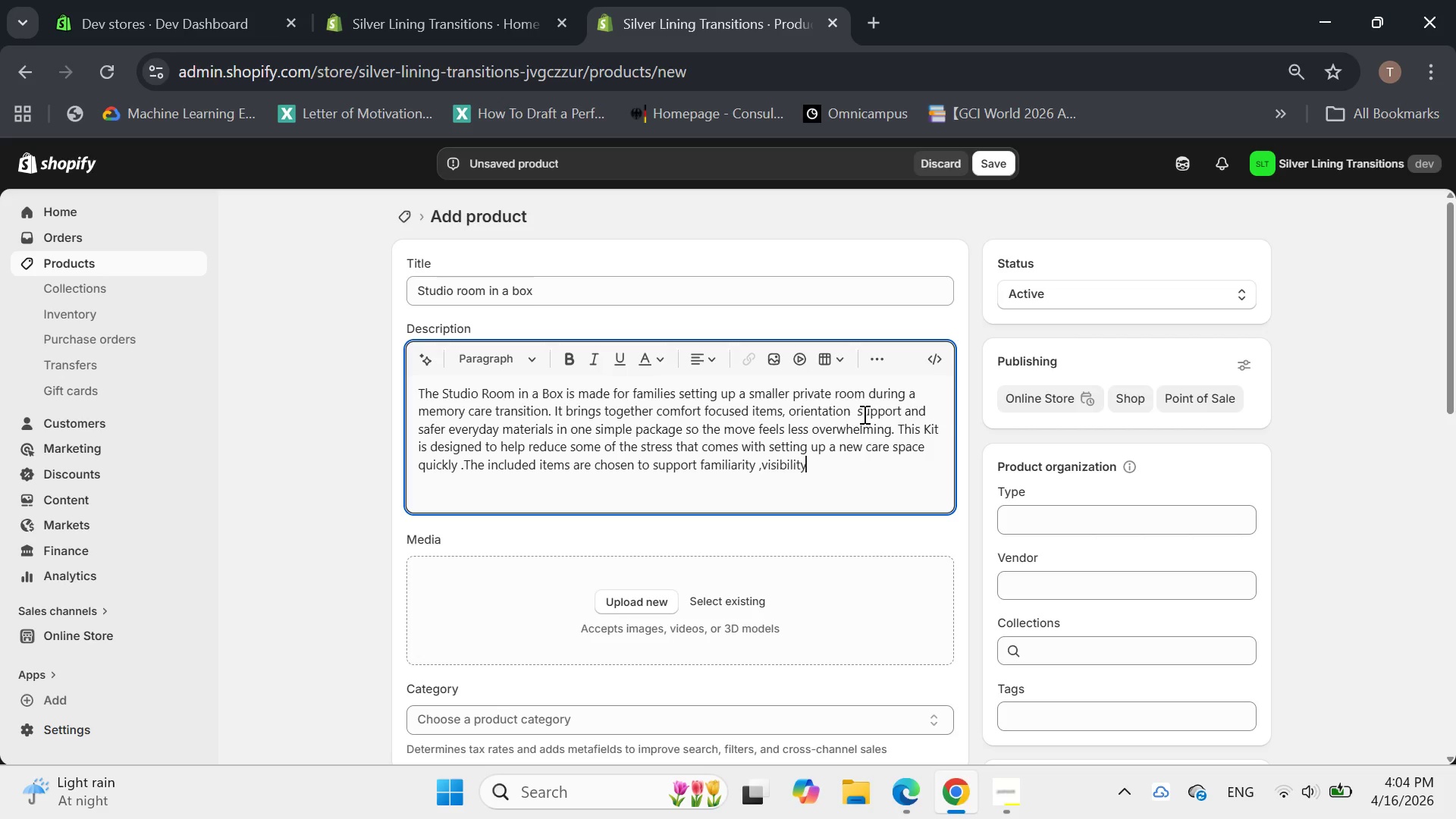 
type( and day to day comfort while fitting more easily into compact studio stu[Home])
 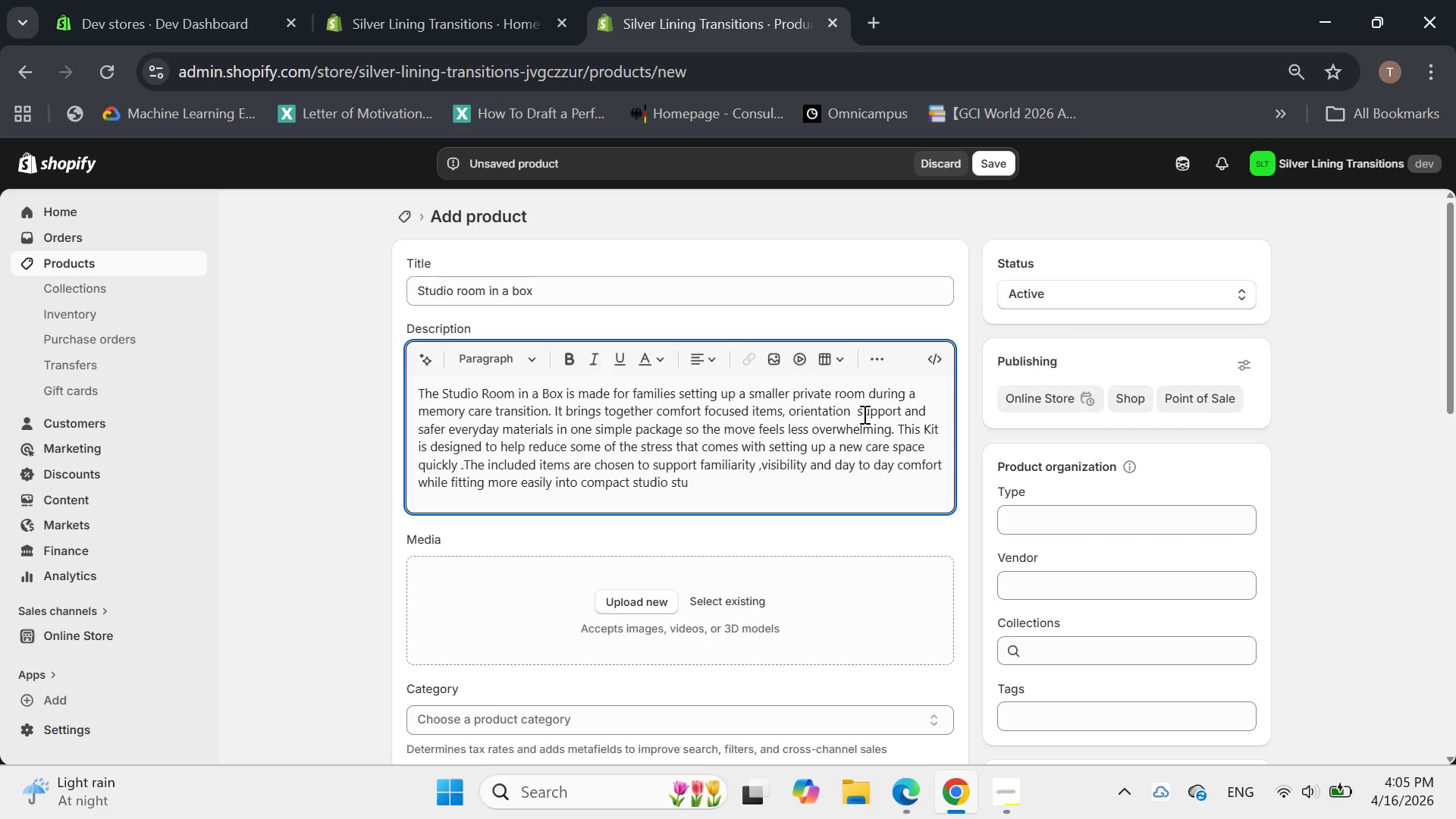 
hold_key(key=ArrowRight, duration=1.5)
 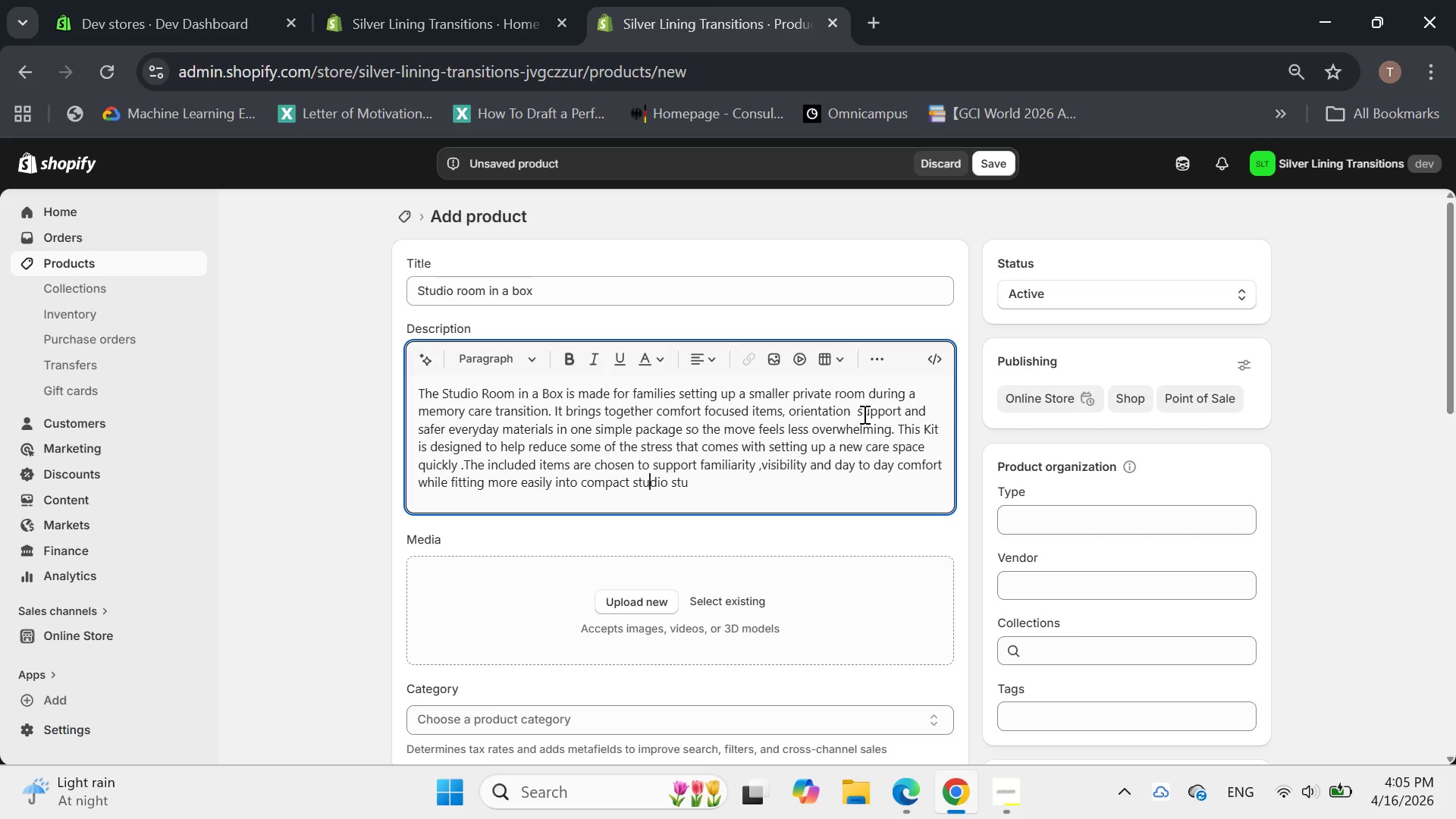 
key(ArrowRight)
 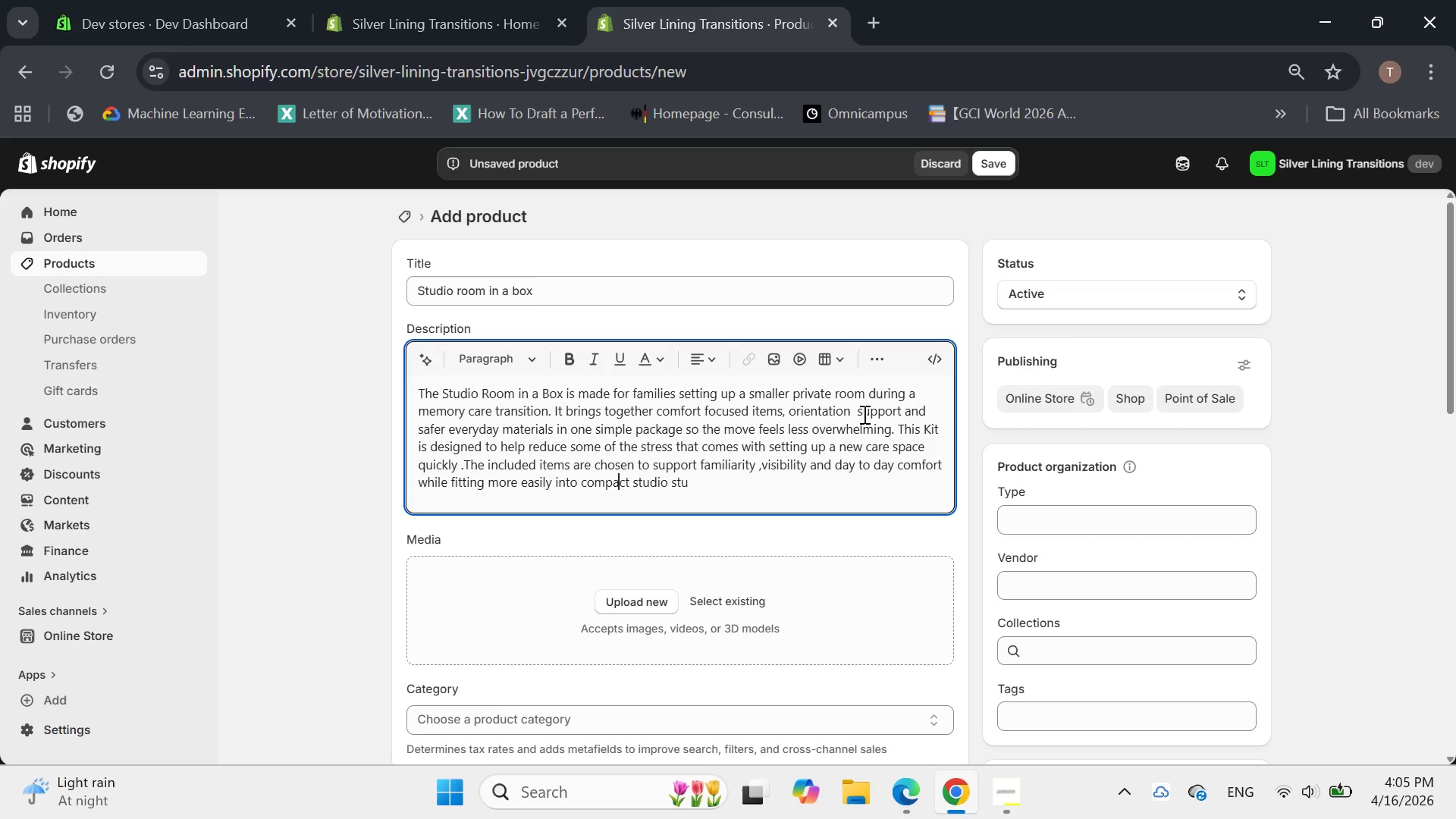 
key(ArrowRight)
 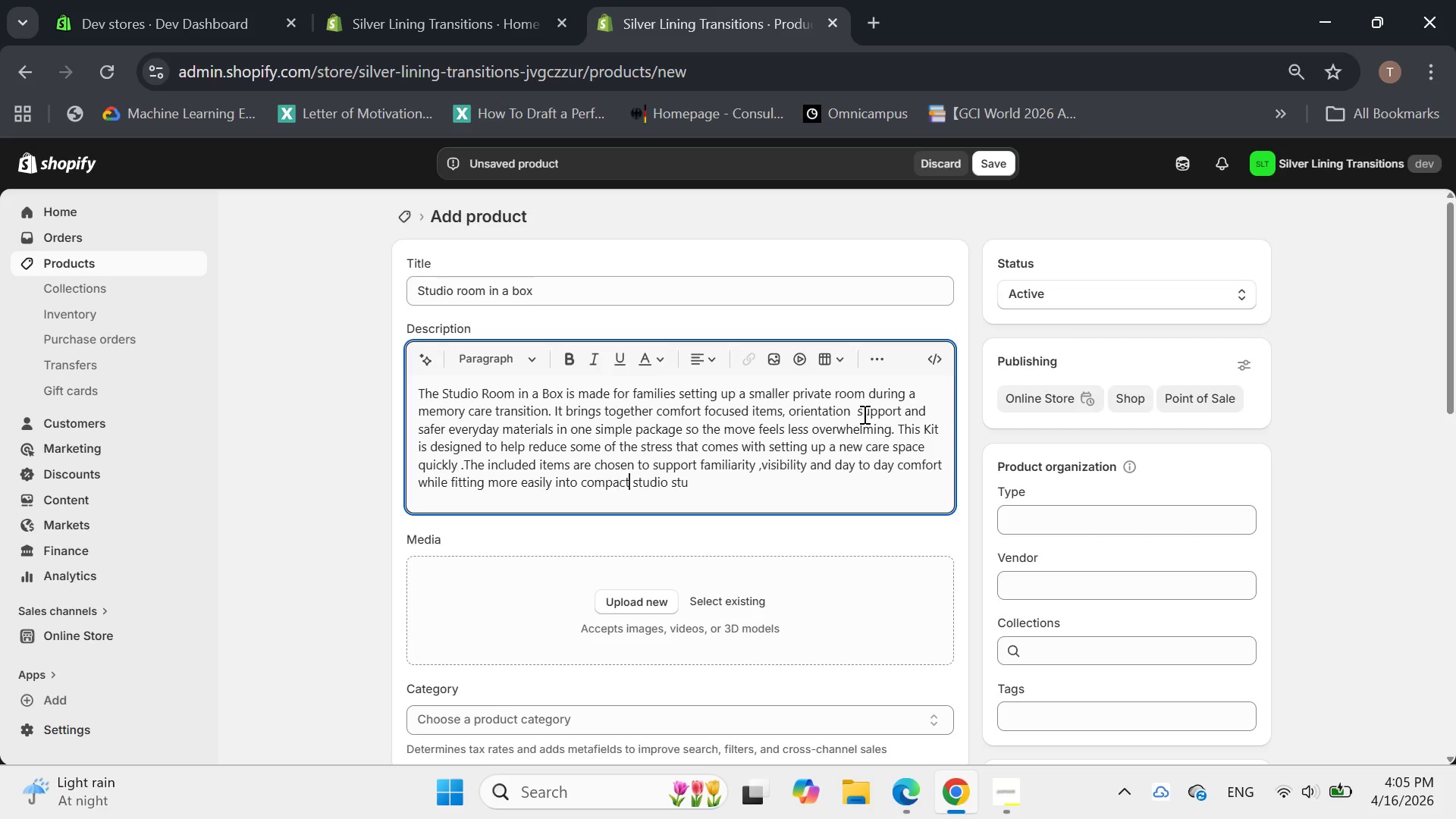 
key(ArrowRight)
 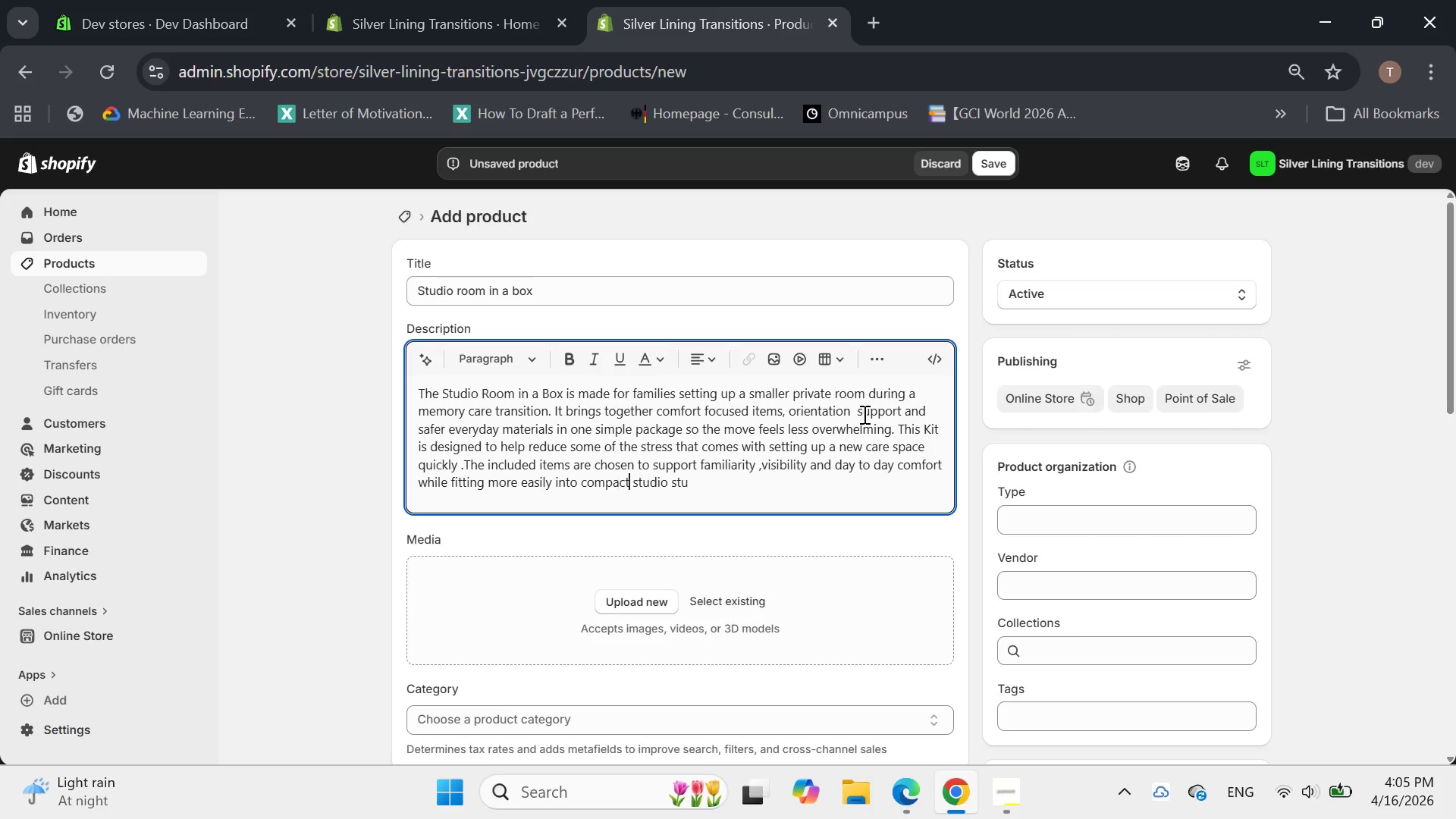 
key(ArrowRight)
 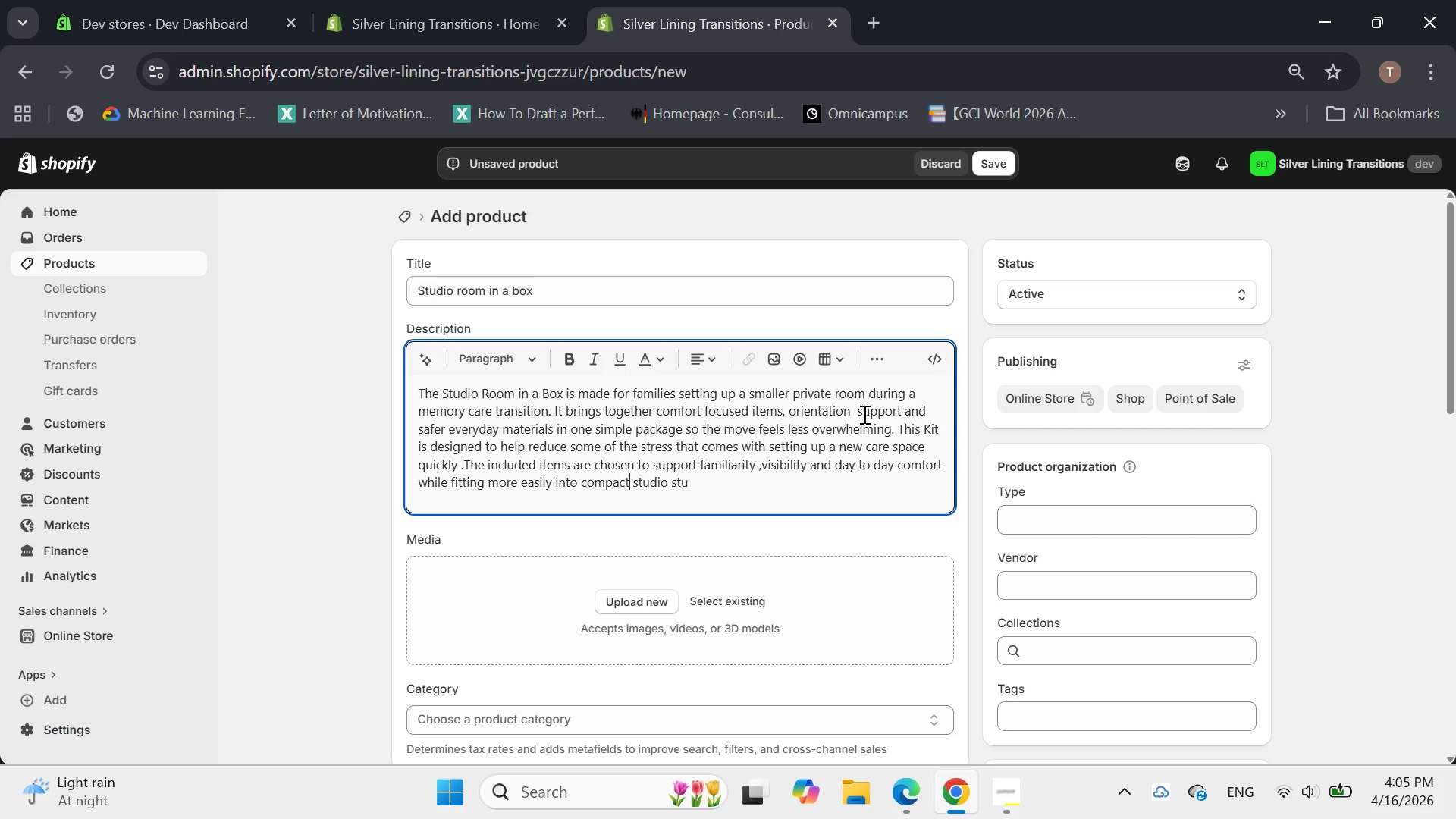 
key(ArrowRight)
 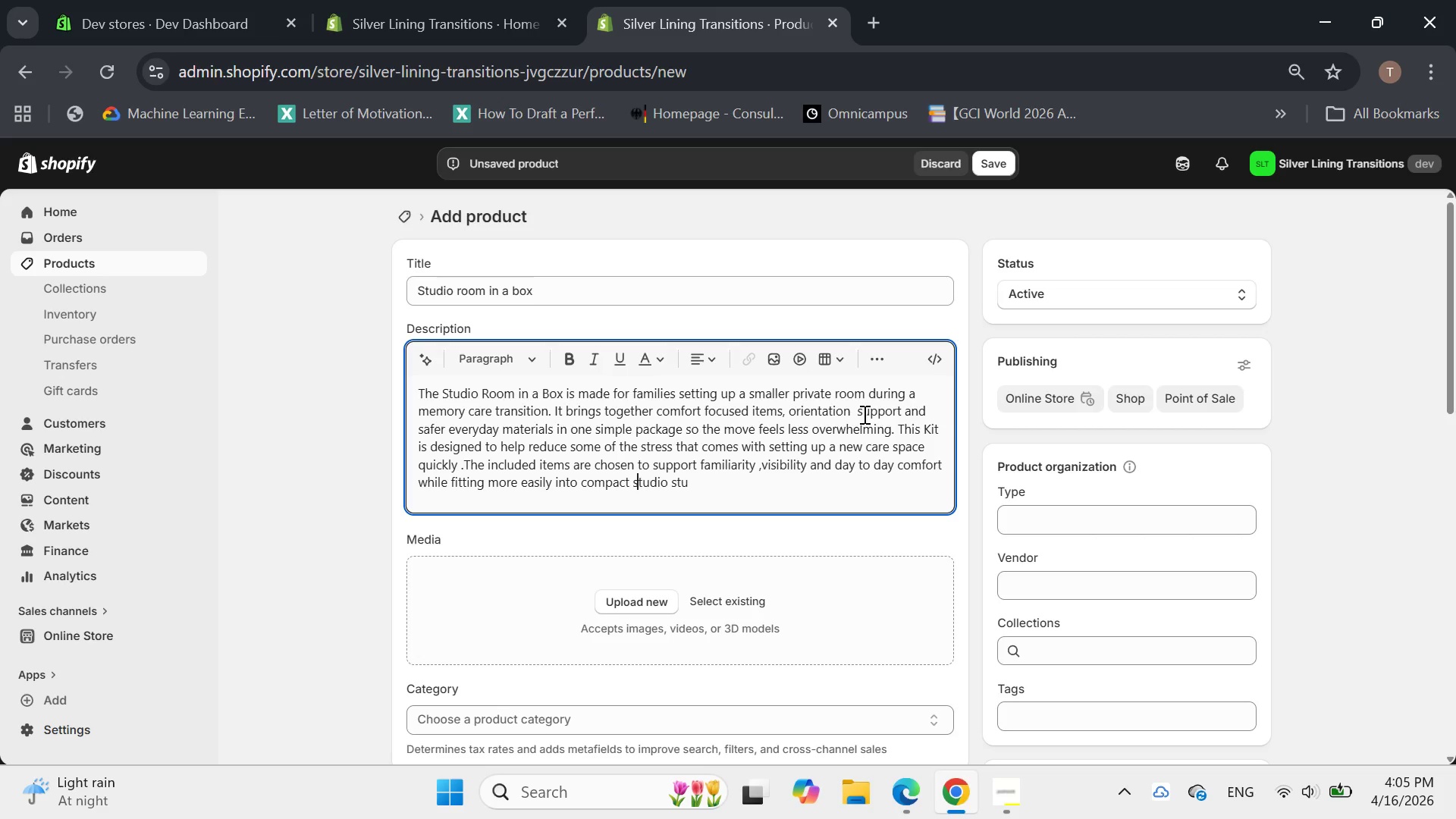 
key(ArrowRight)
 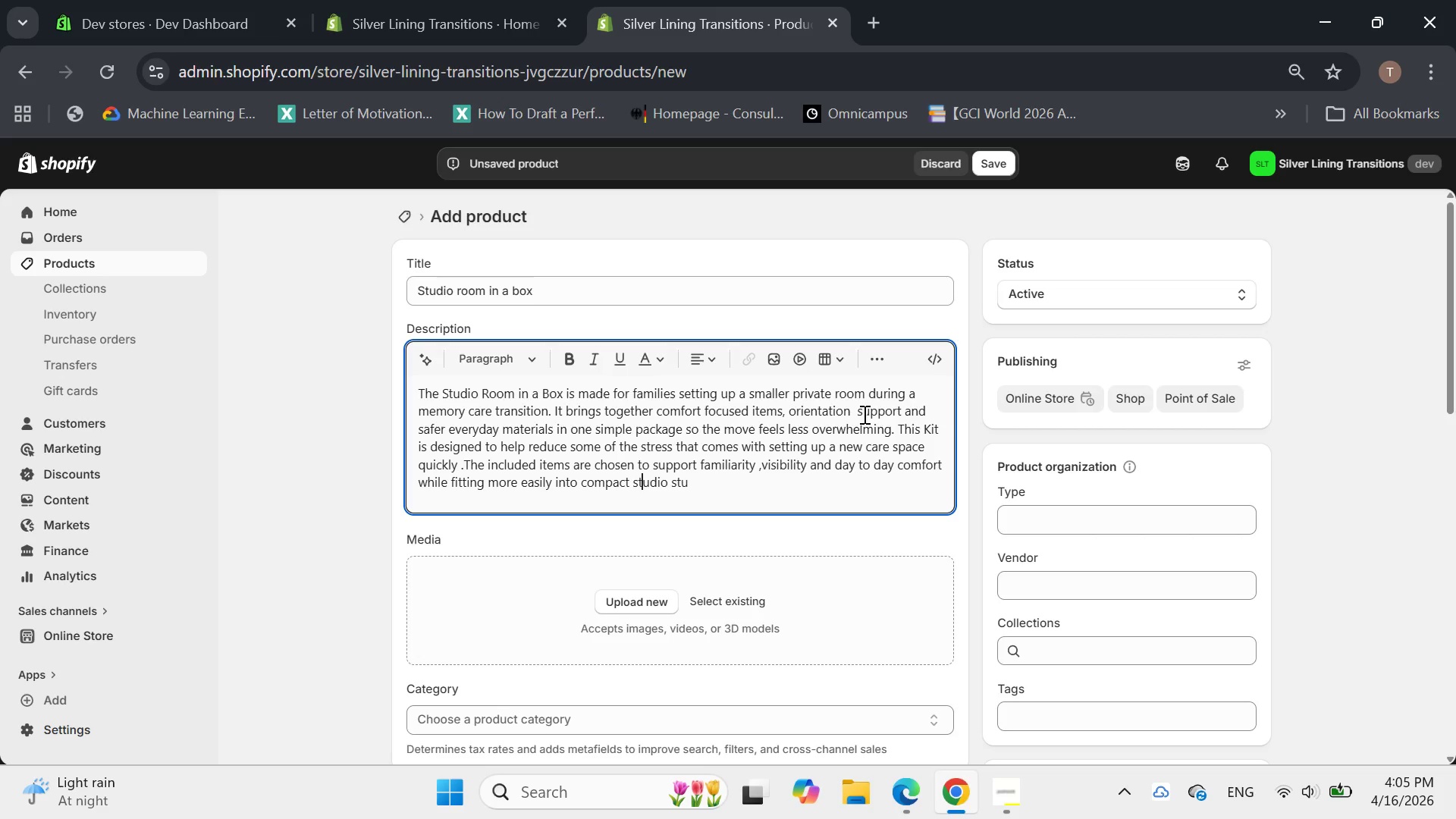 
key(ArrowRight)
 